 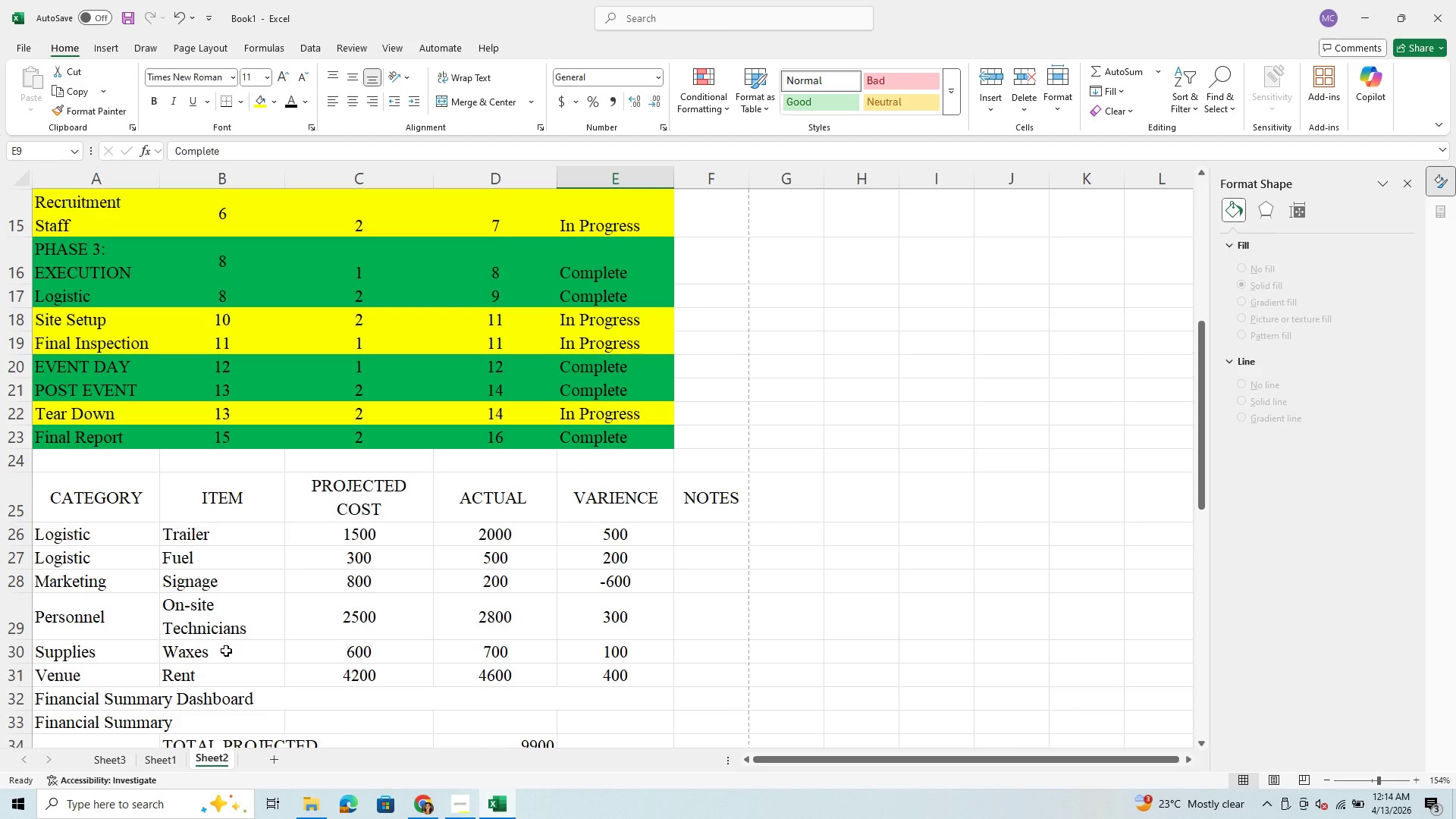 
scroll: coordinate [171, 397], scroll_direction: up, amount: 3.0
 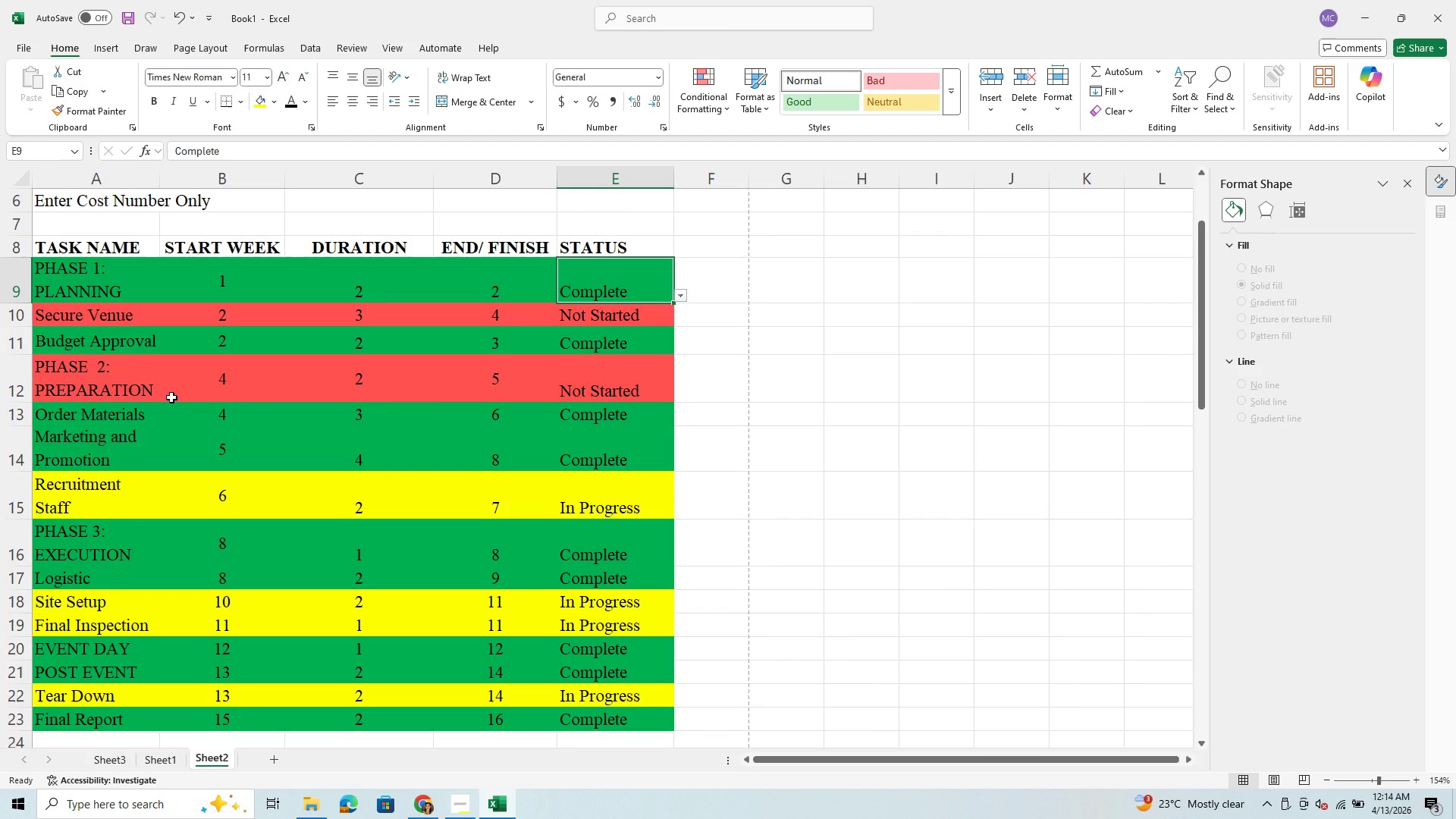 
scroll: coordinate [173, 422], scroll_direction: down, amount: 5.0
 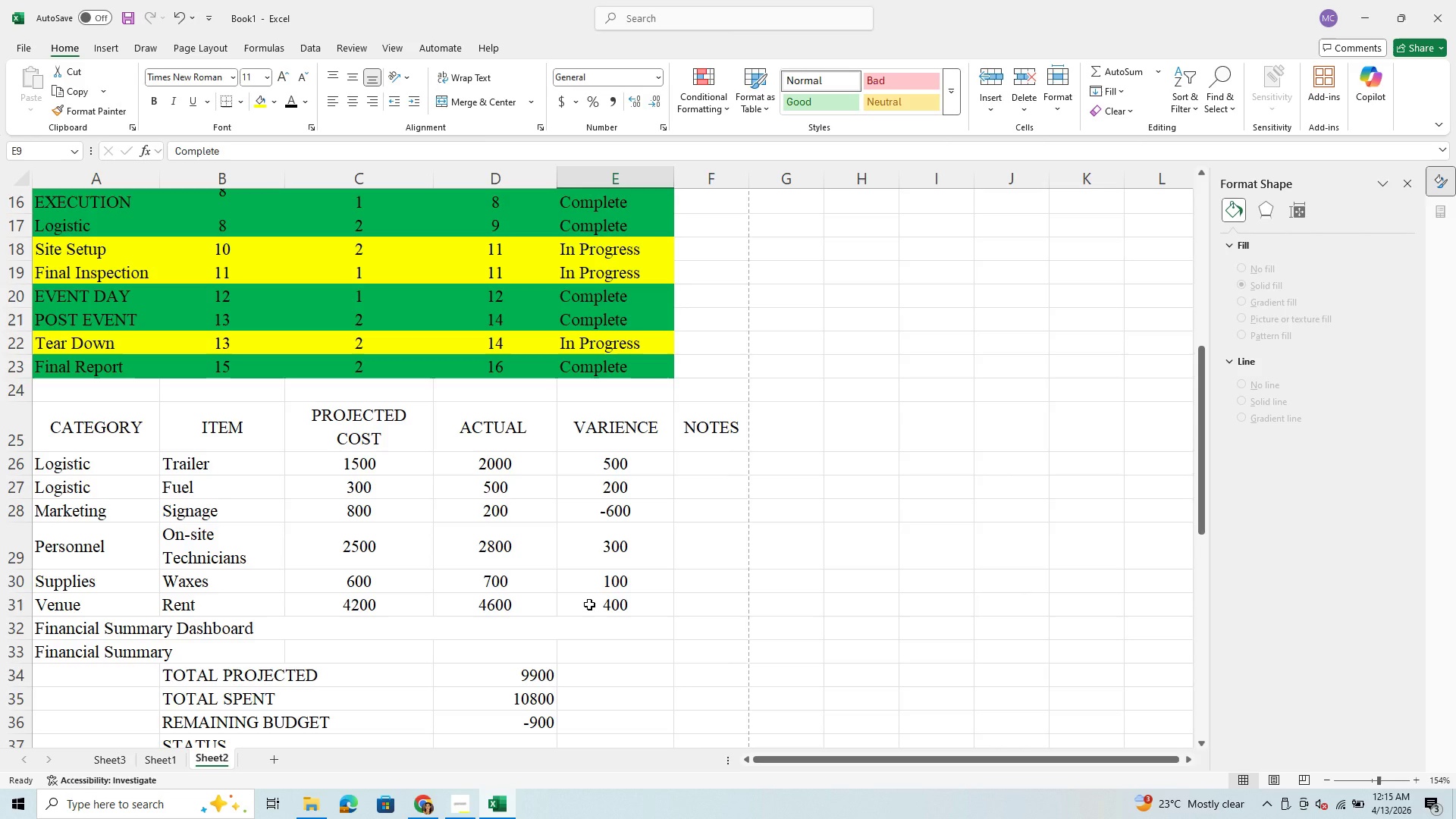 
wait(45.01)
 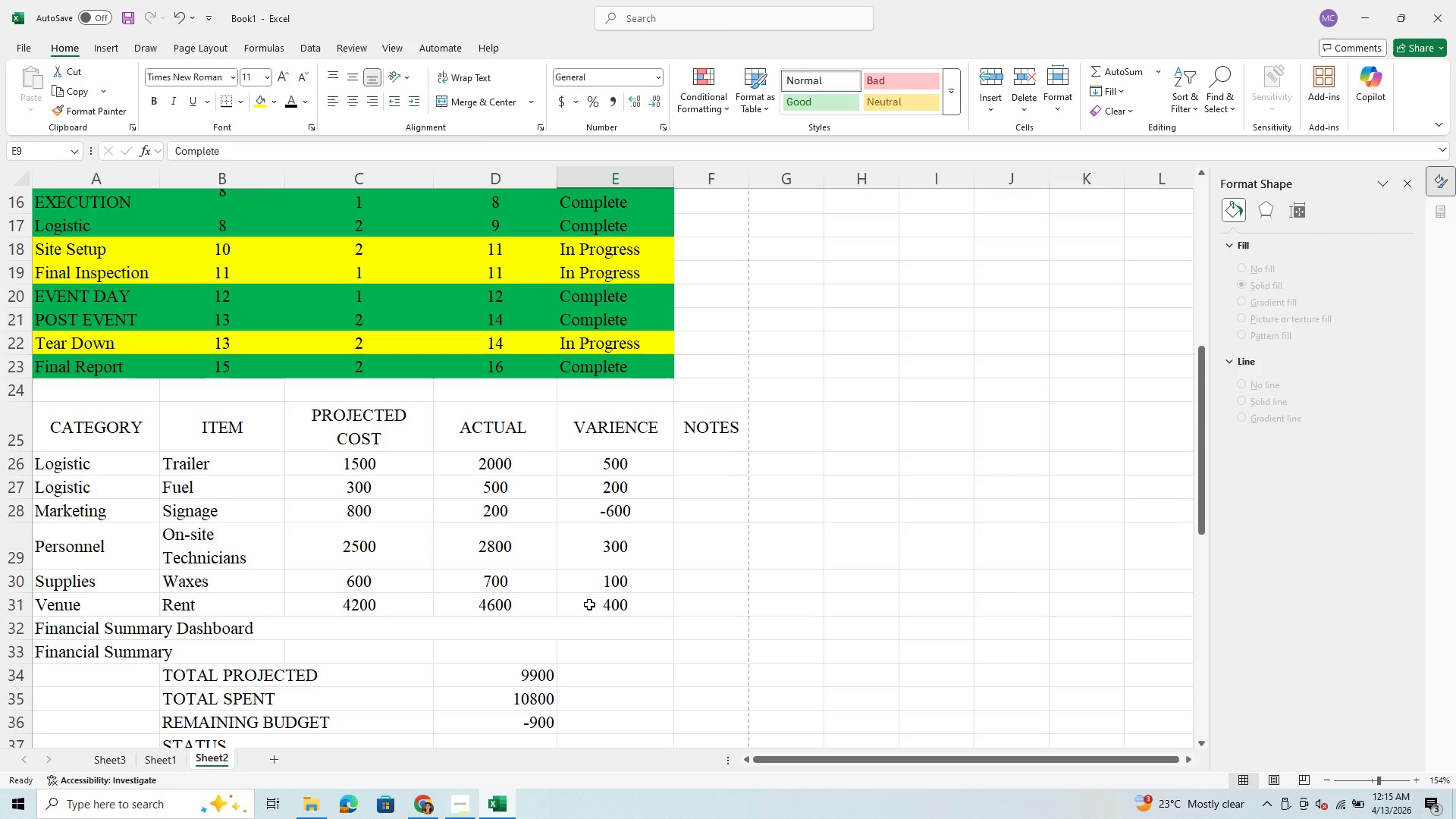 
left_click([130, 469])
 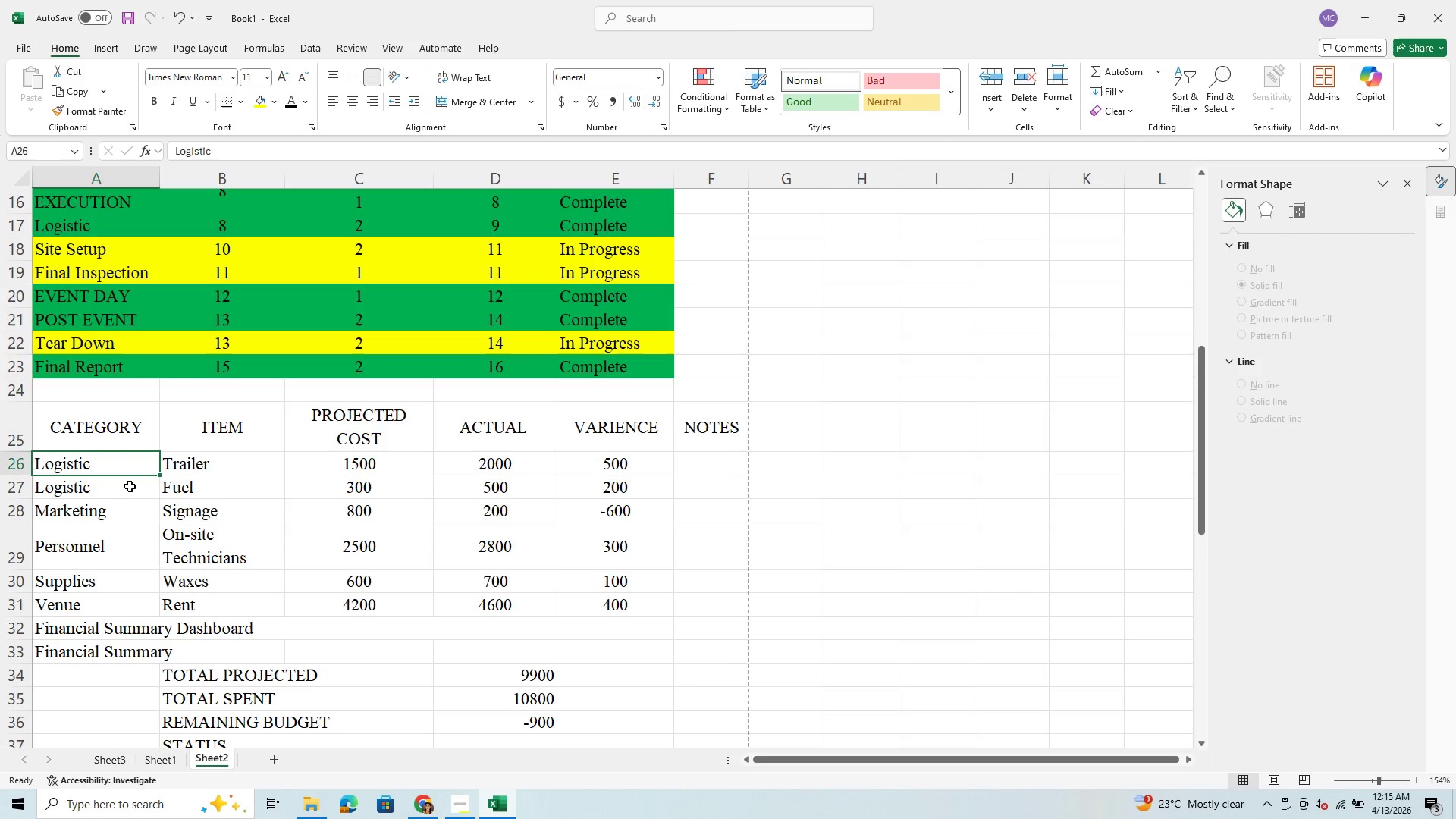 
left_click([129, 494])
 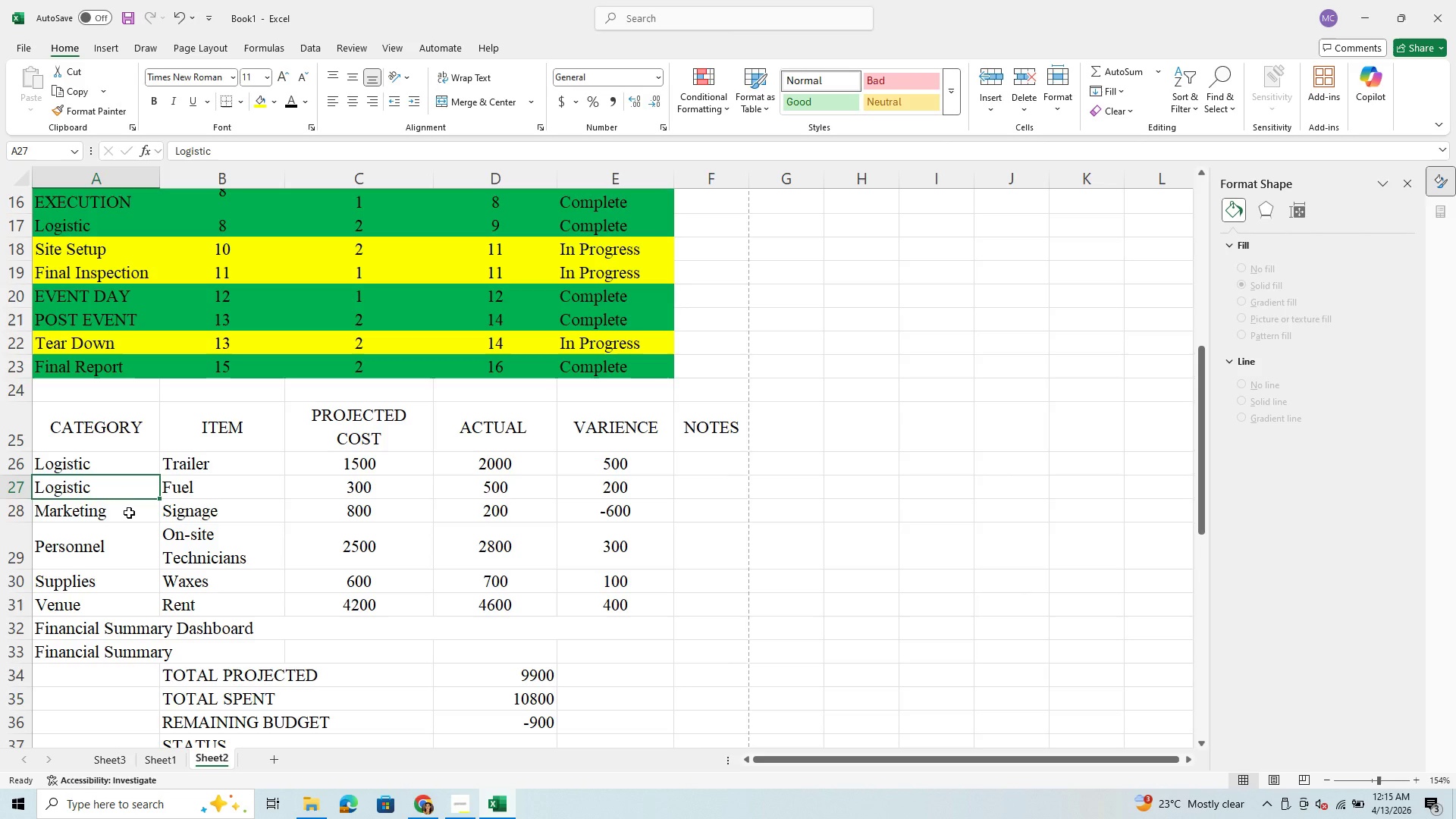 
left_click([129, 513])
 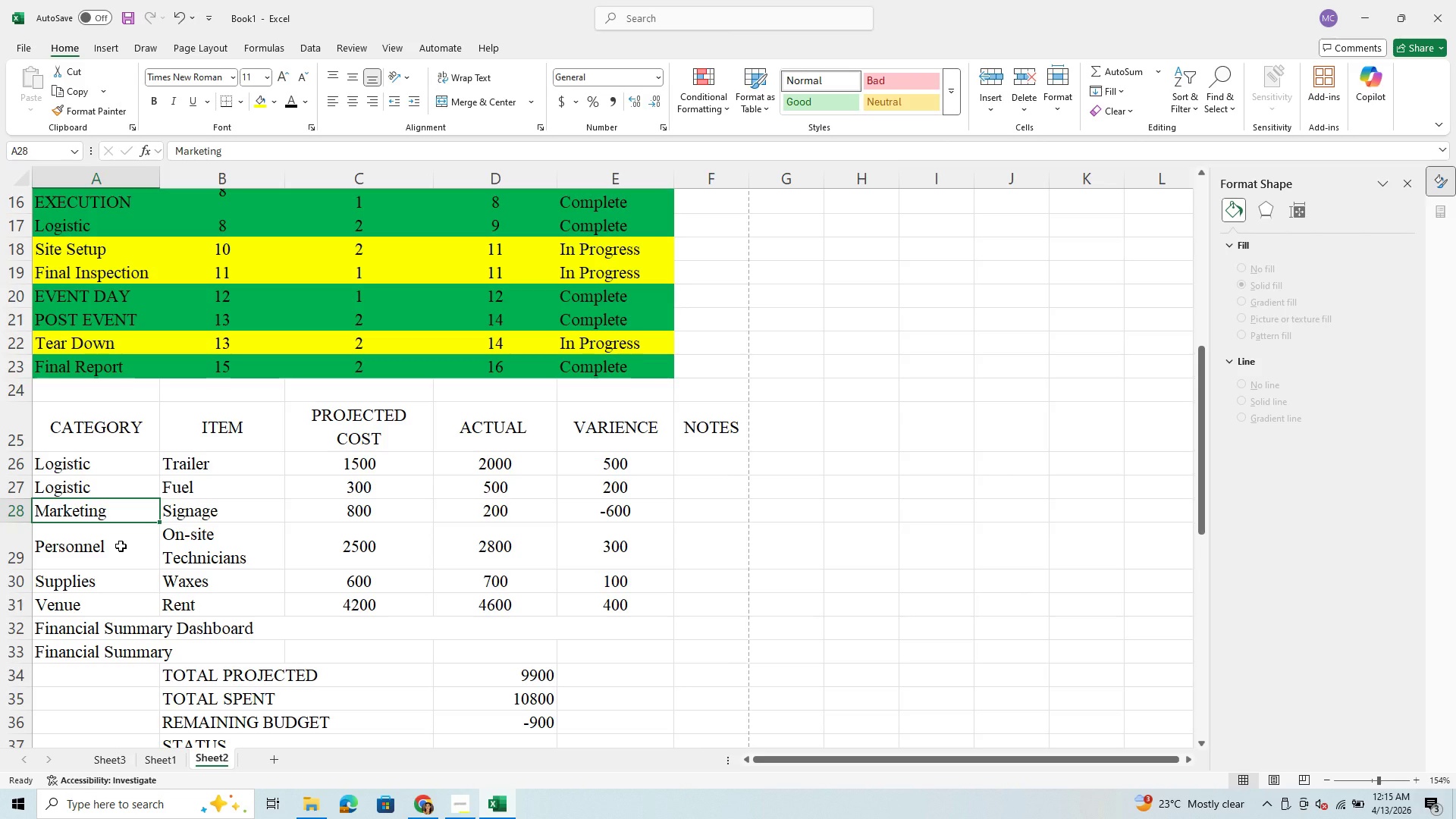 
left_click([121, 546])
 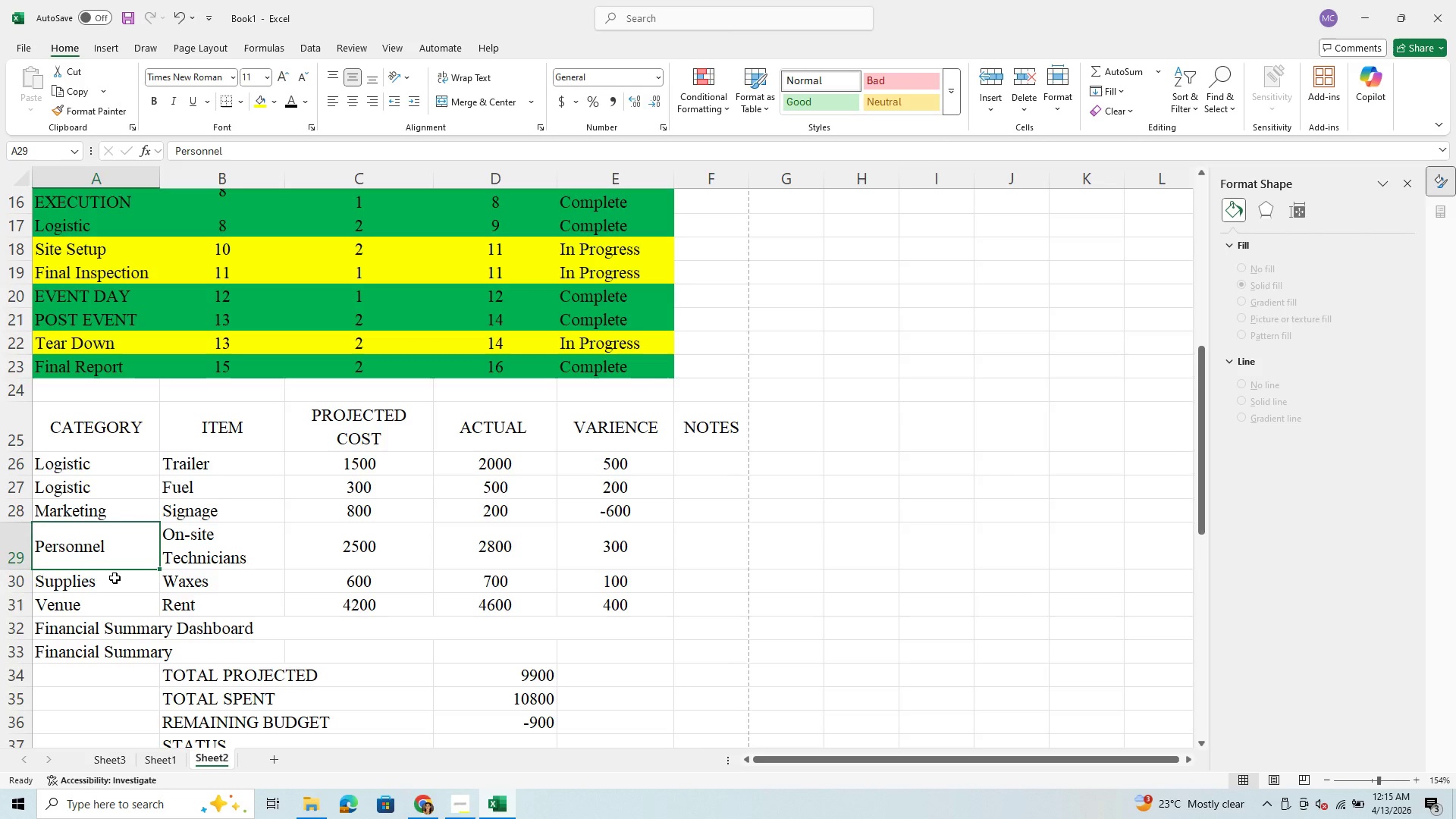 
left_click([115, 578])
 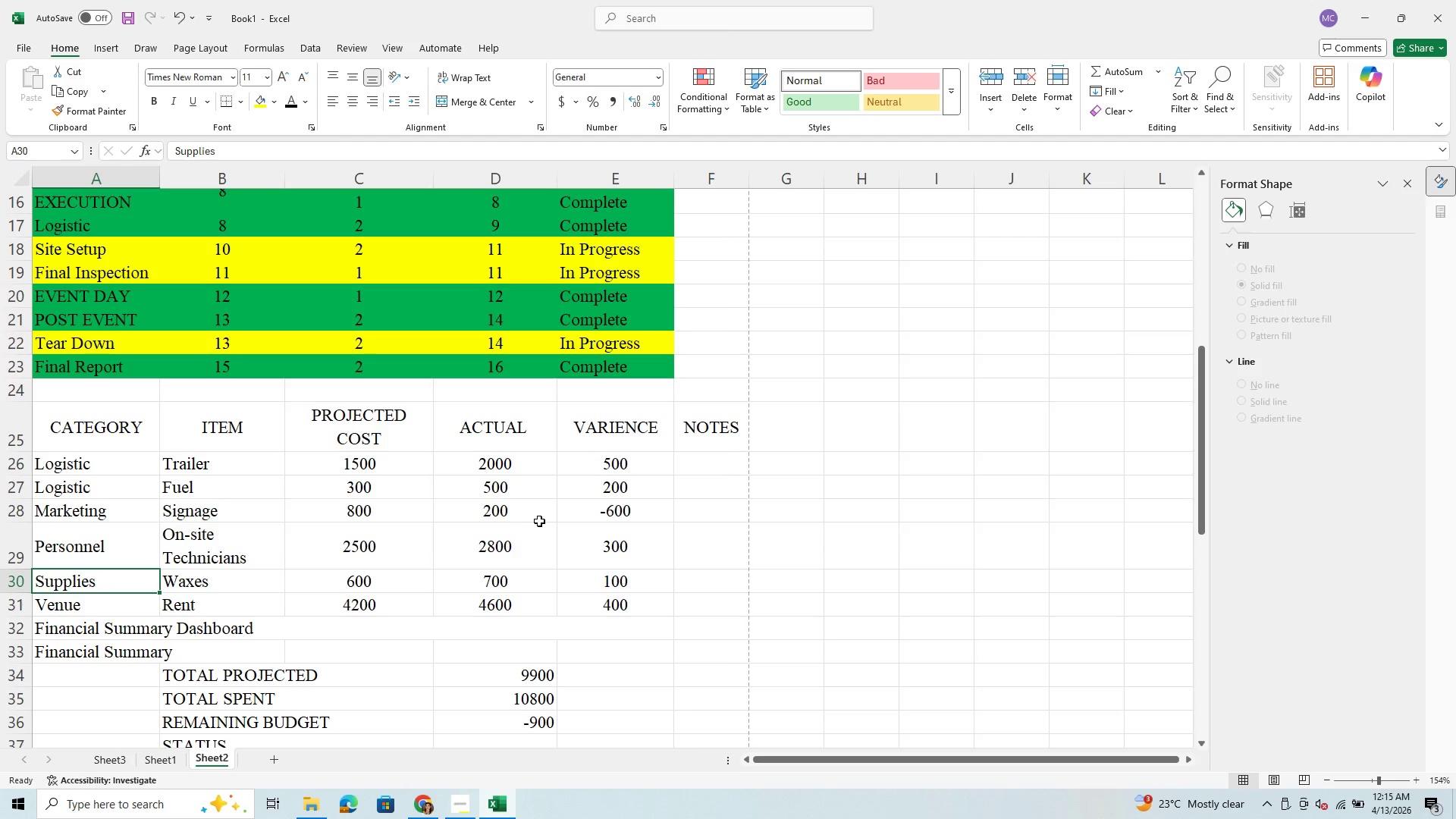 
scroll: coordinate [138, 582], scroll_direction: up, amount: 3.0
 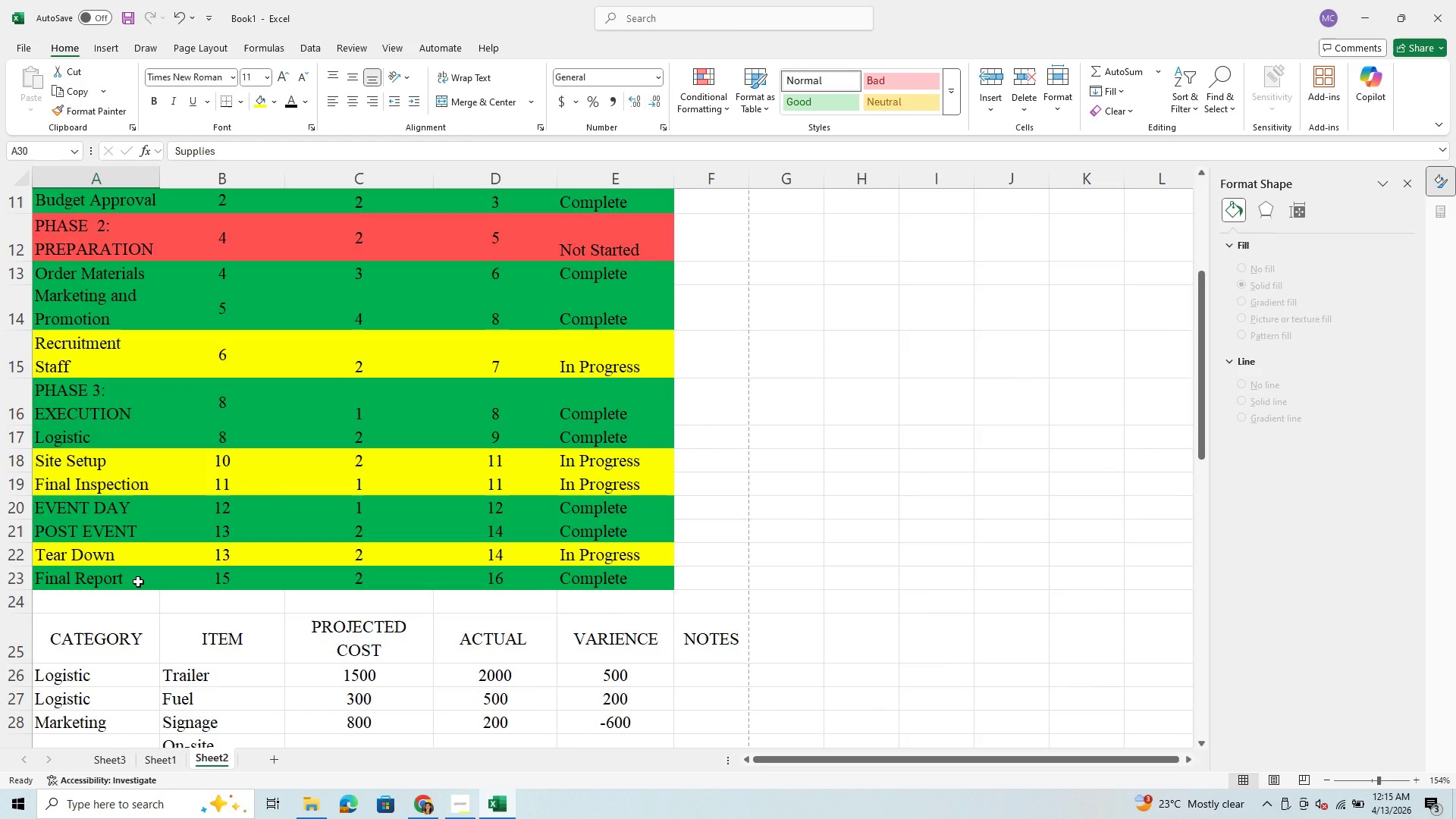 
scroll: coordinate [152, 578], scroll_direction: down, amount: 4.0
 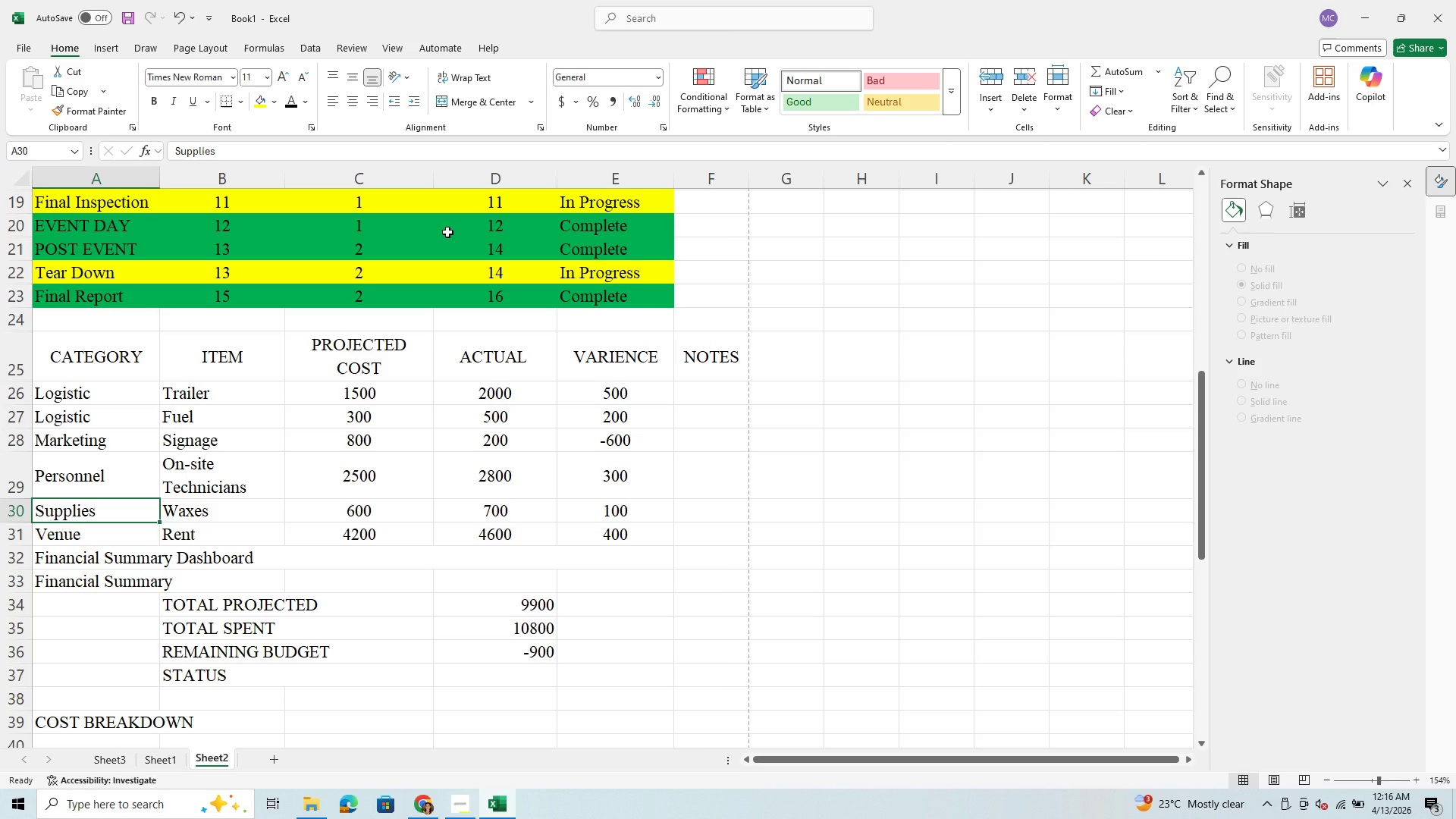 
wait(27.62)
 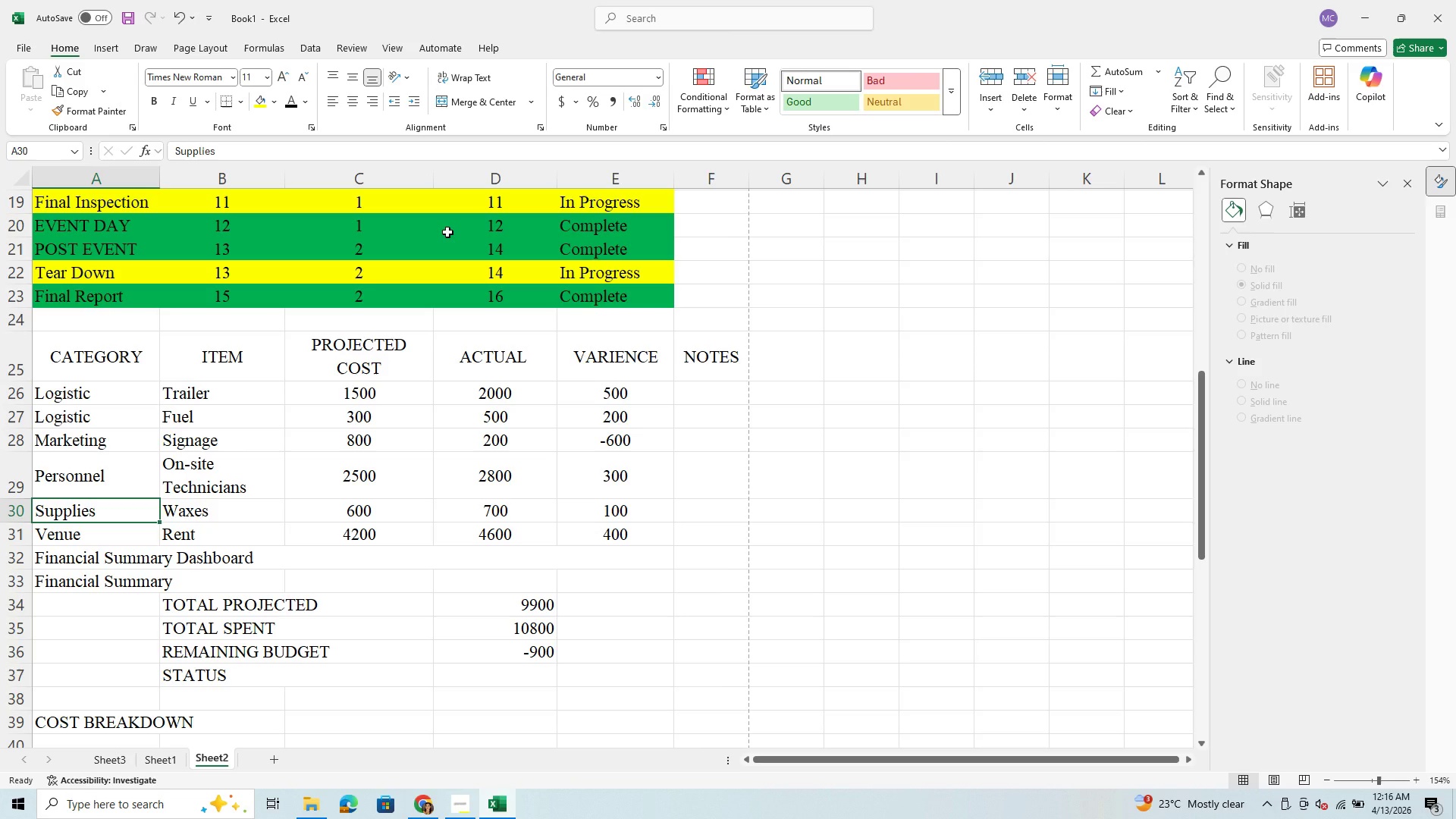 
left_click_drag(start_coordinate=[108, 388], to_coordinate=[99, 532])
 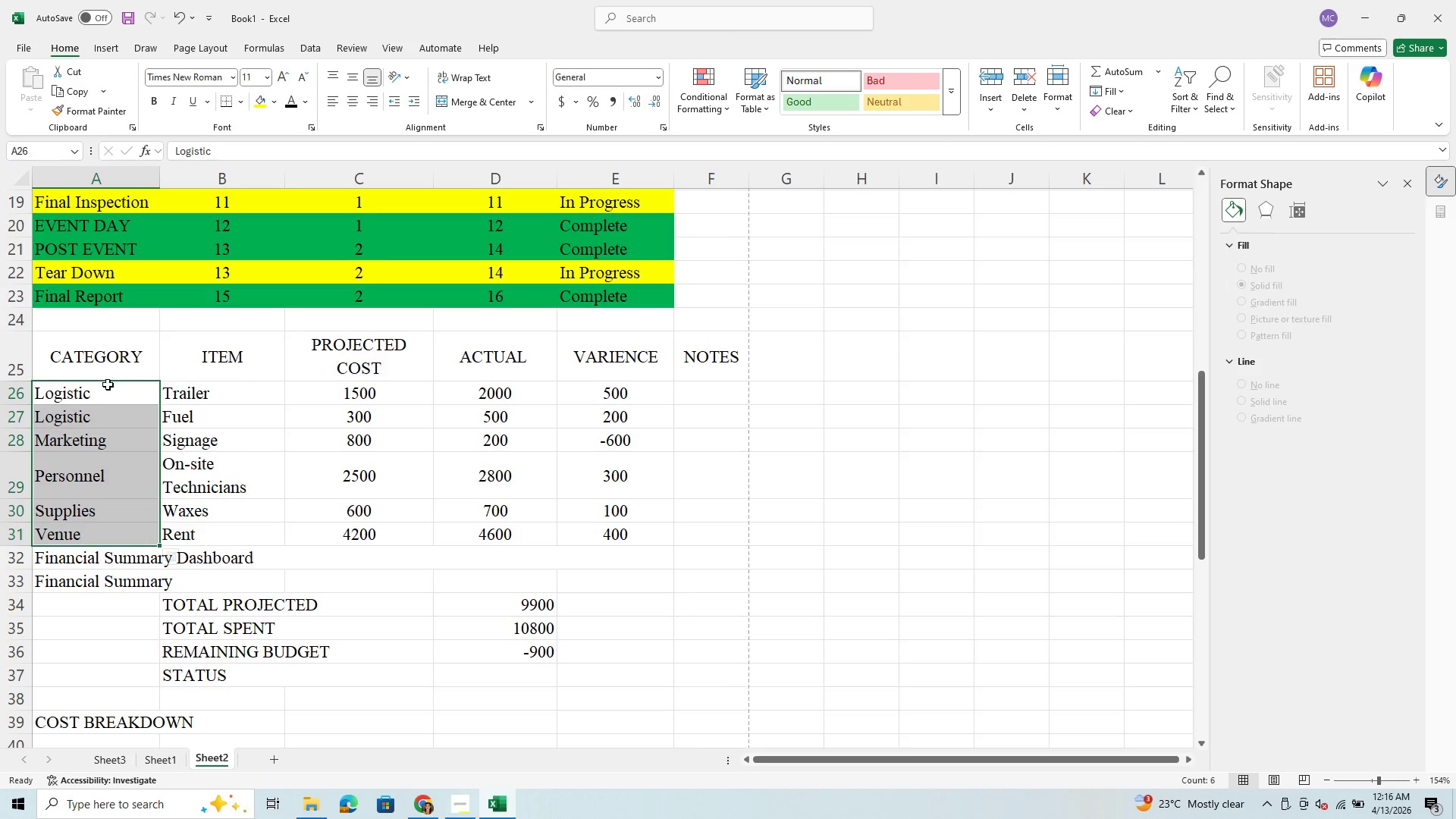 
left_click([116, 413])
 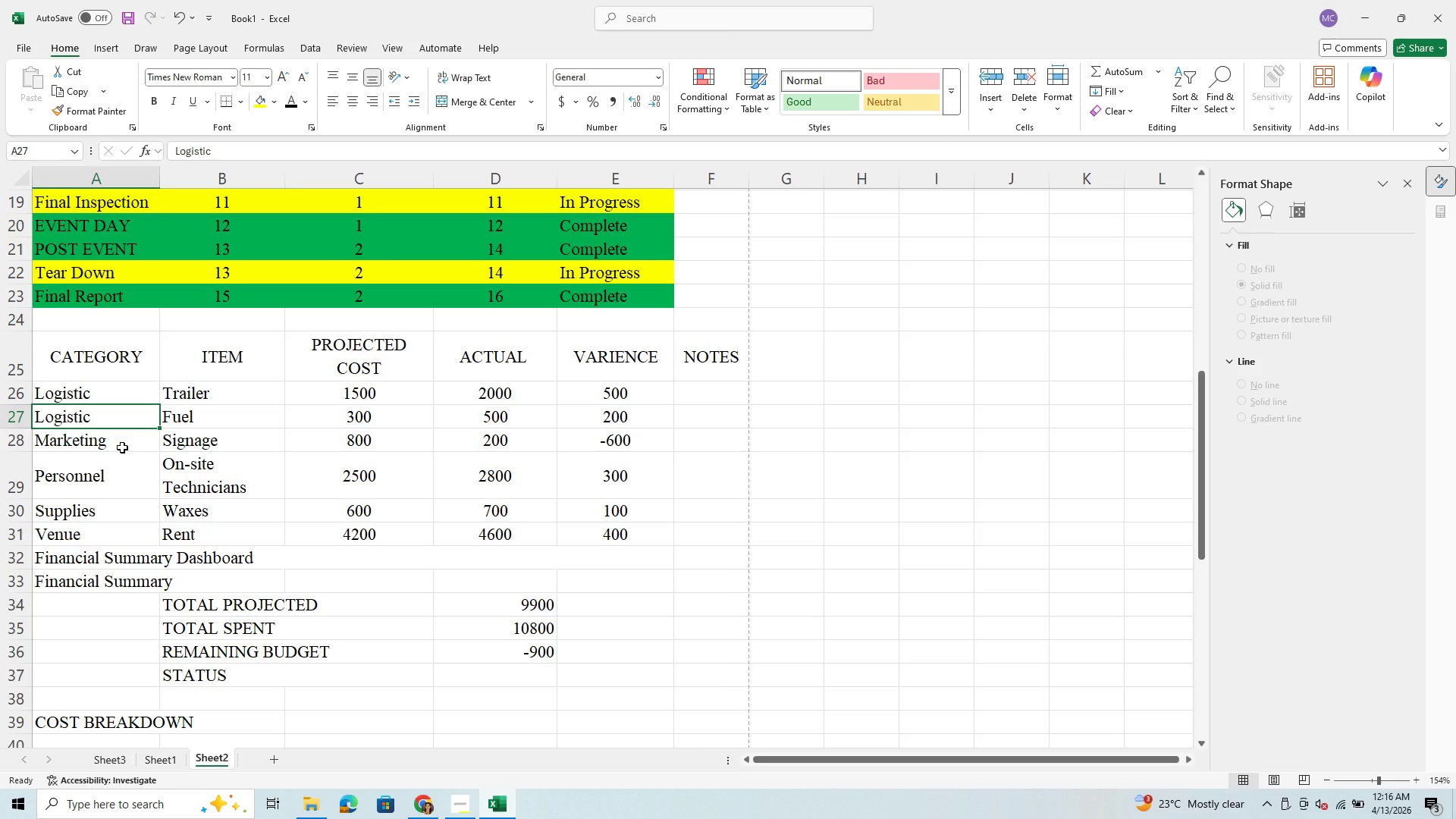 
left_click_drag(start_coordinate=[122, 447], to_coordinate=[117, 472])
 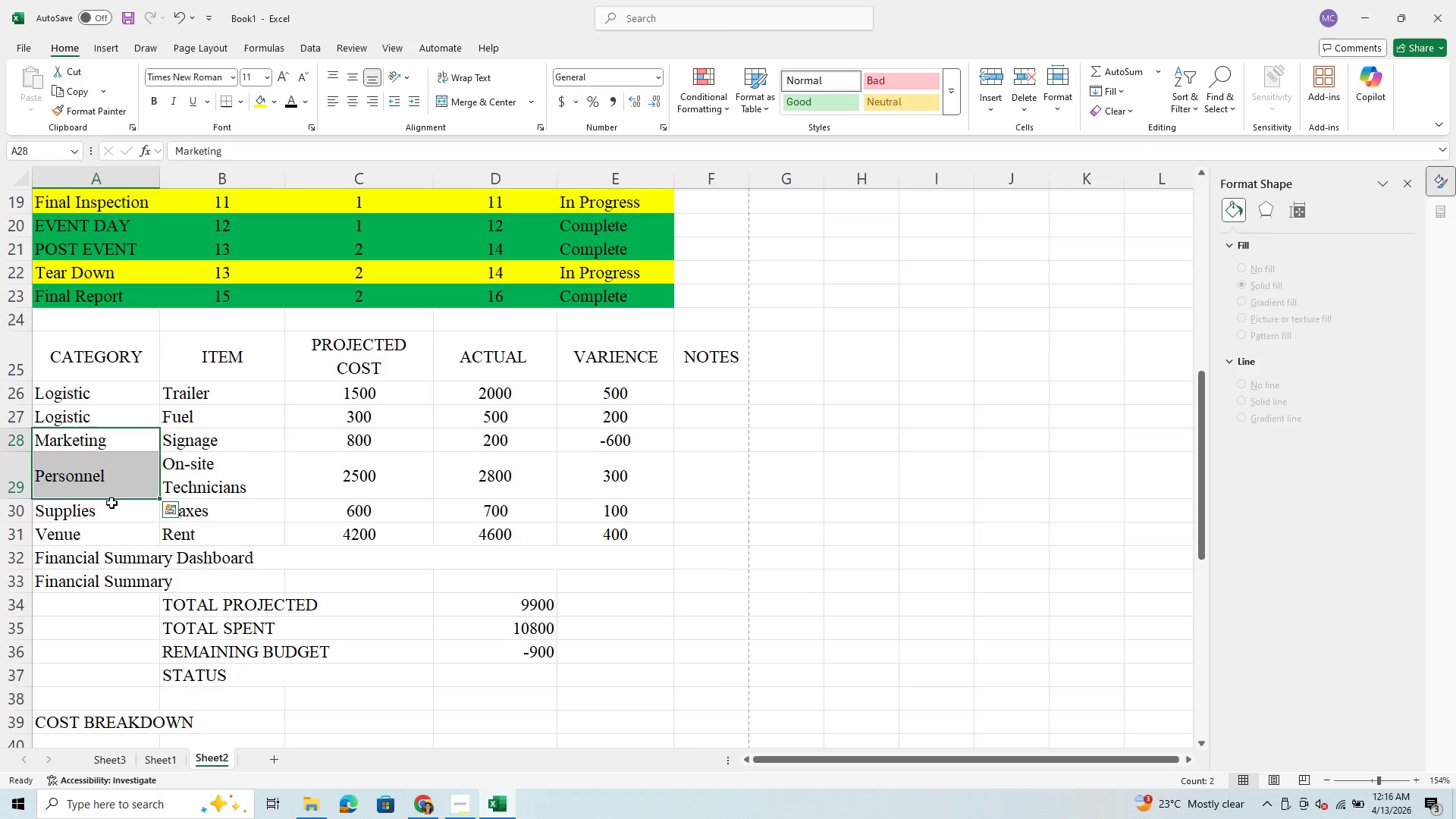 
left_click([111, 504])
 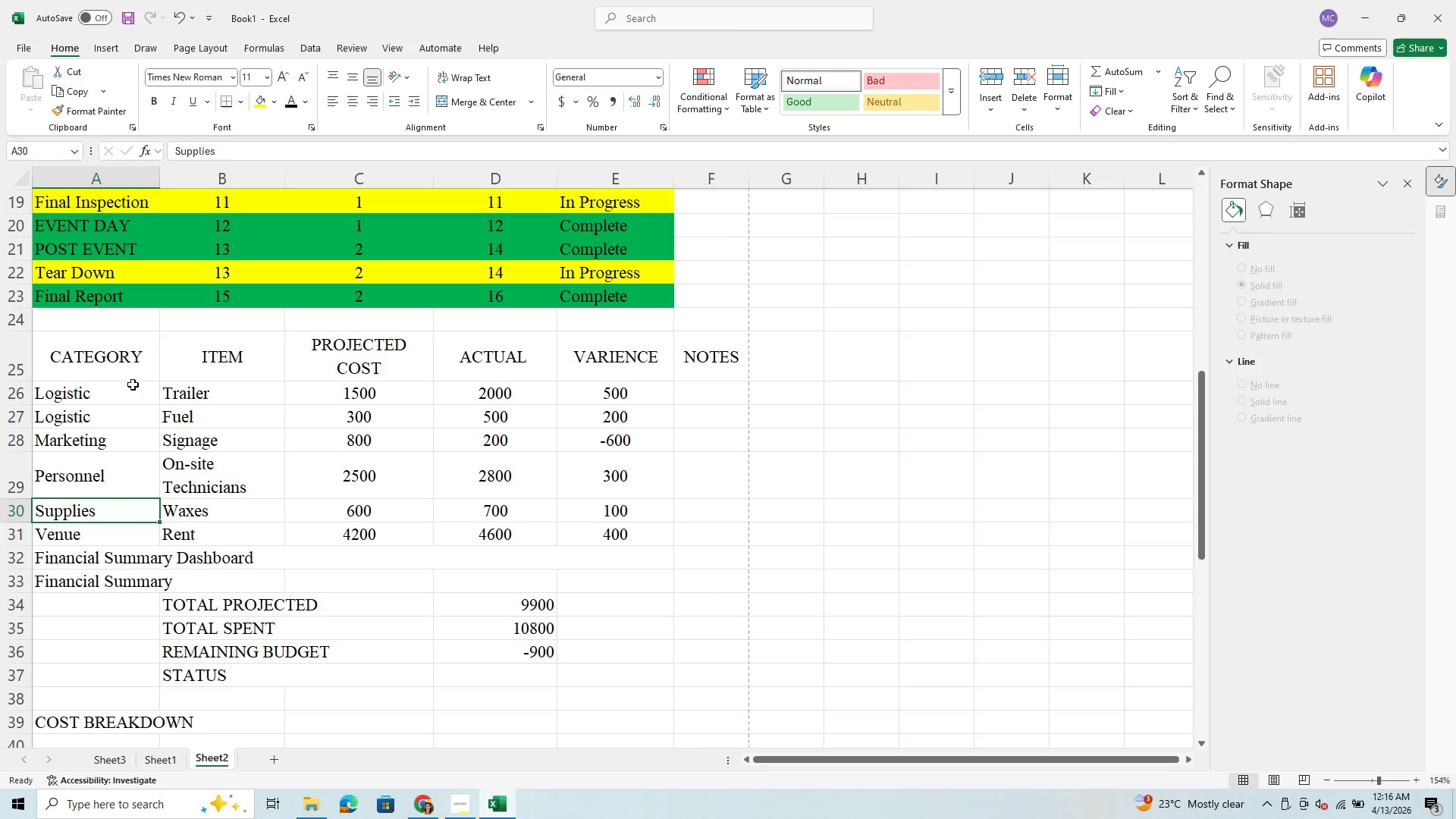 
left_click_drag(start_coordinate=[133, 384], to_coordinate=[107, 534])
 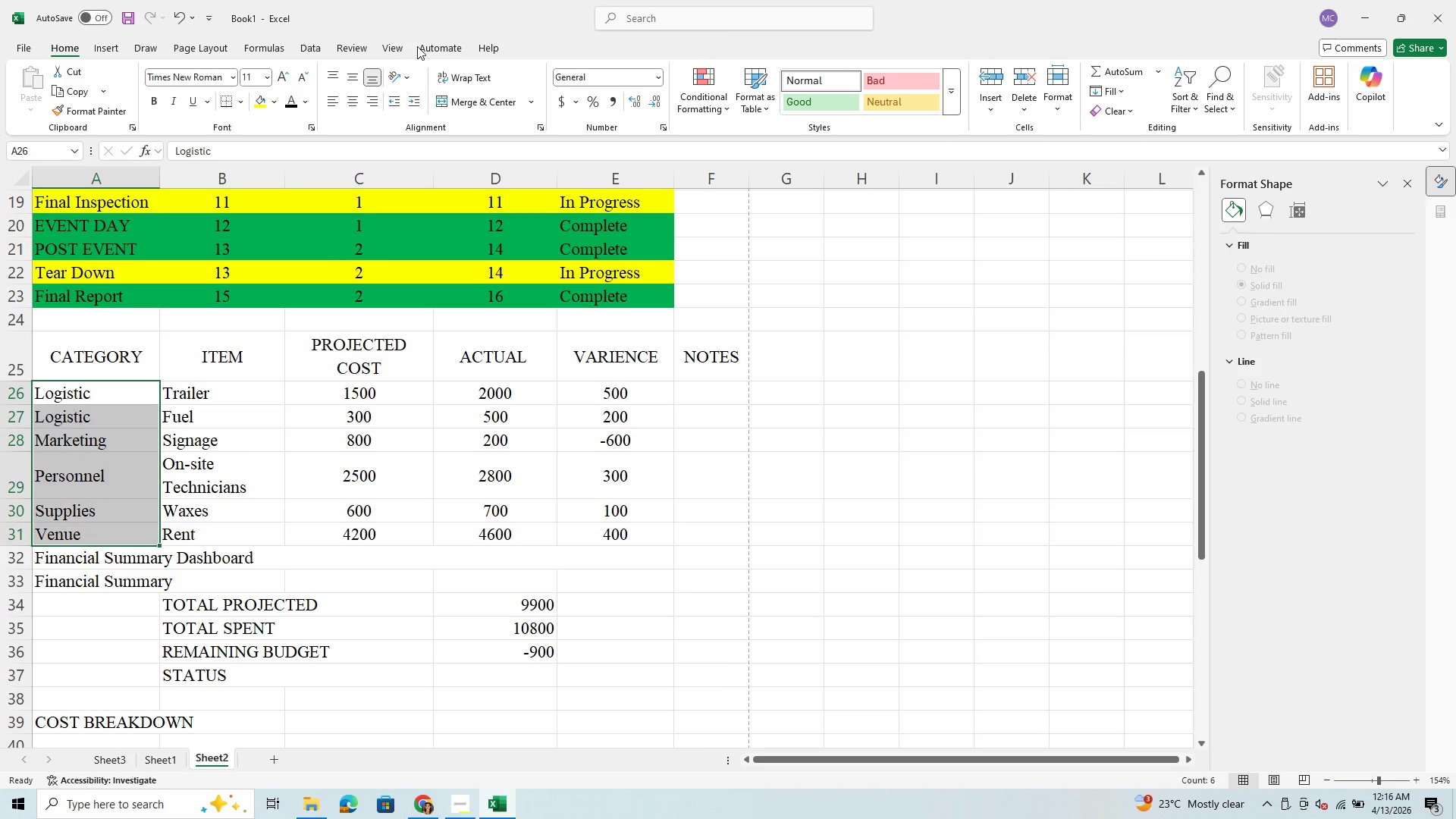 
left_click([308, 47])
 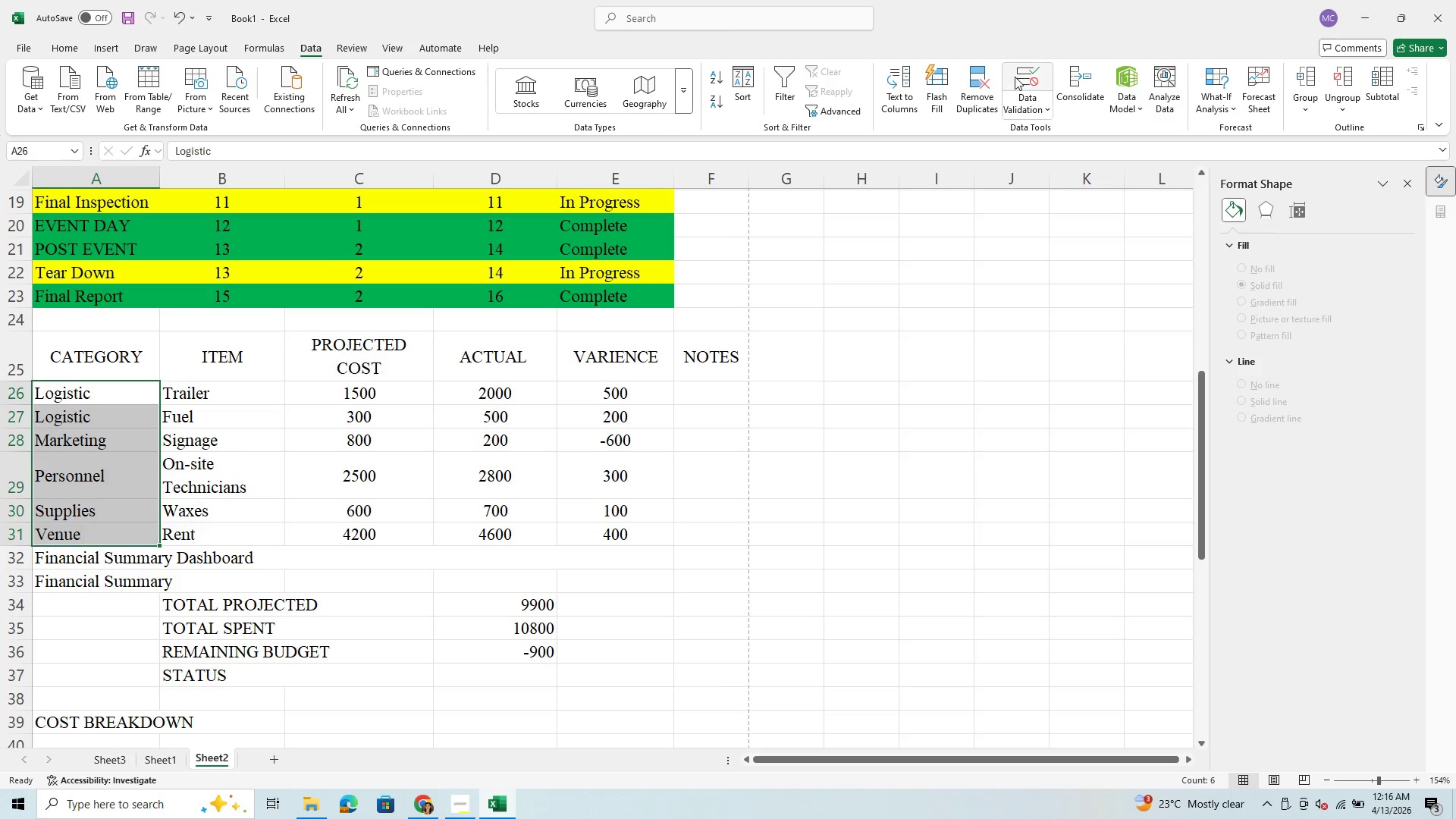 
left_click([1016, 88])
 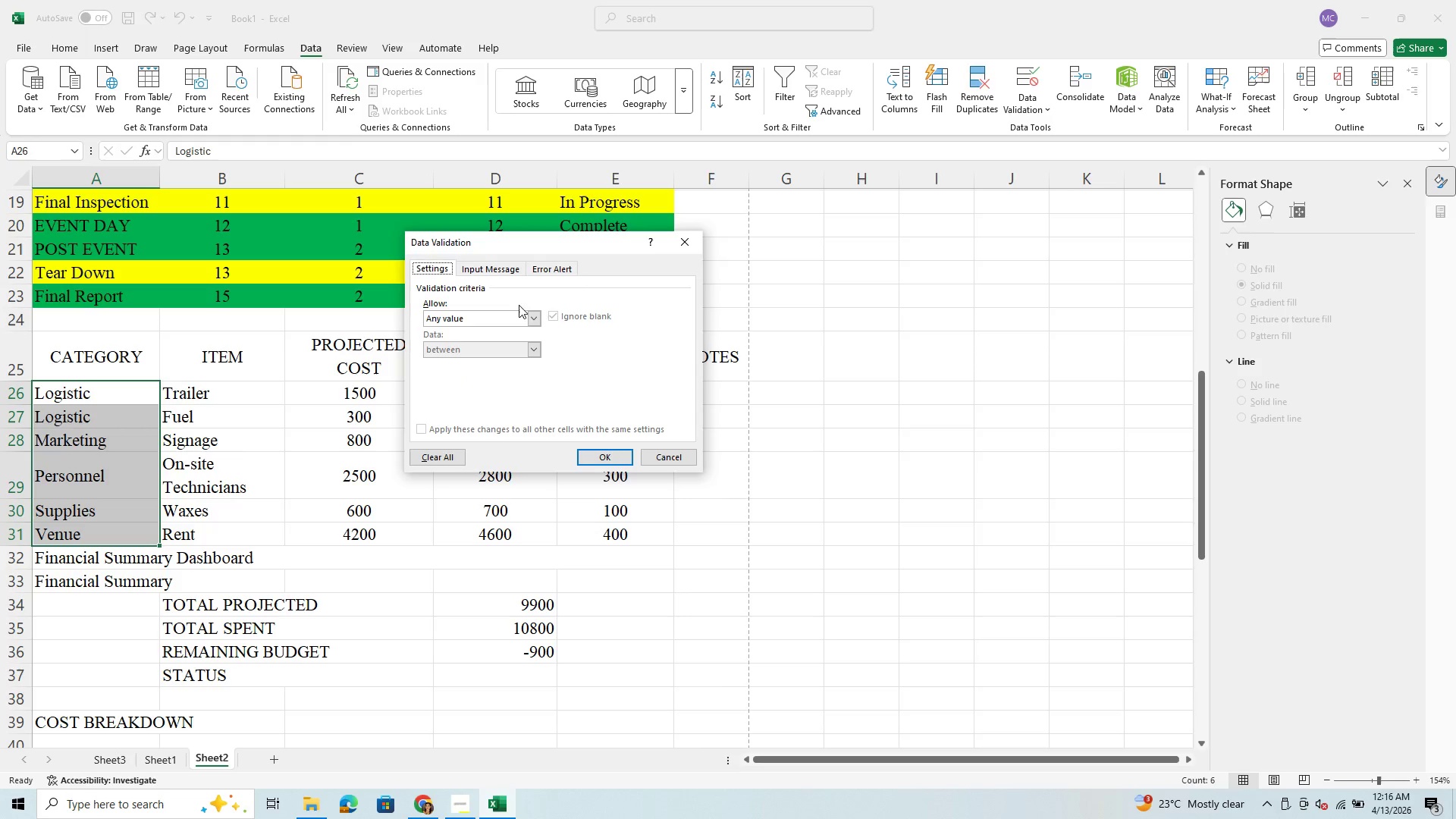 
left_click([532, 318])
 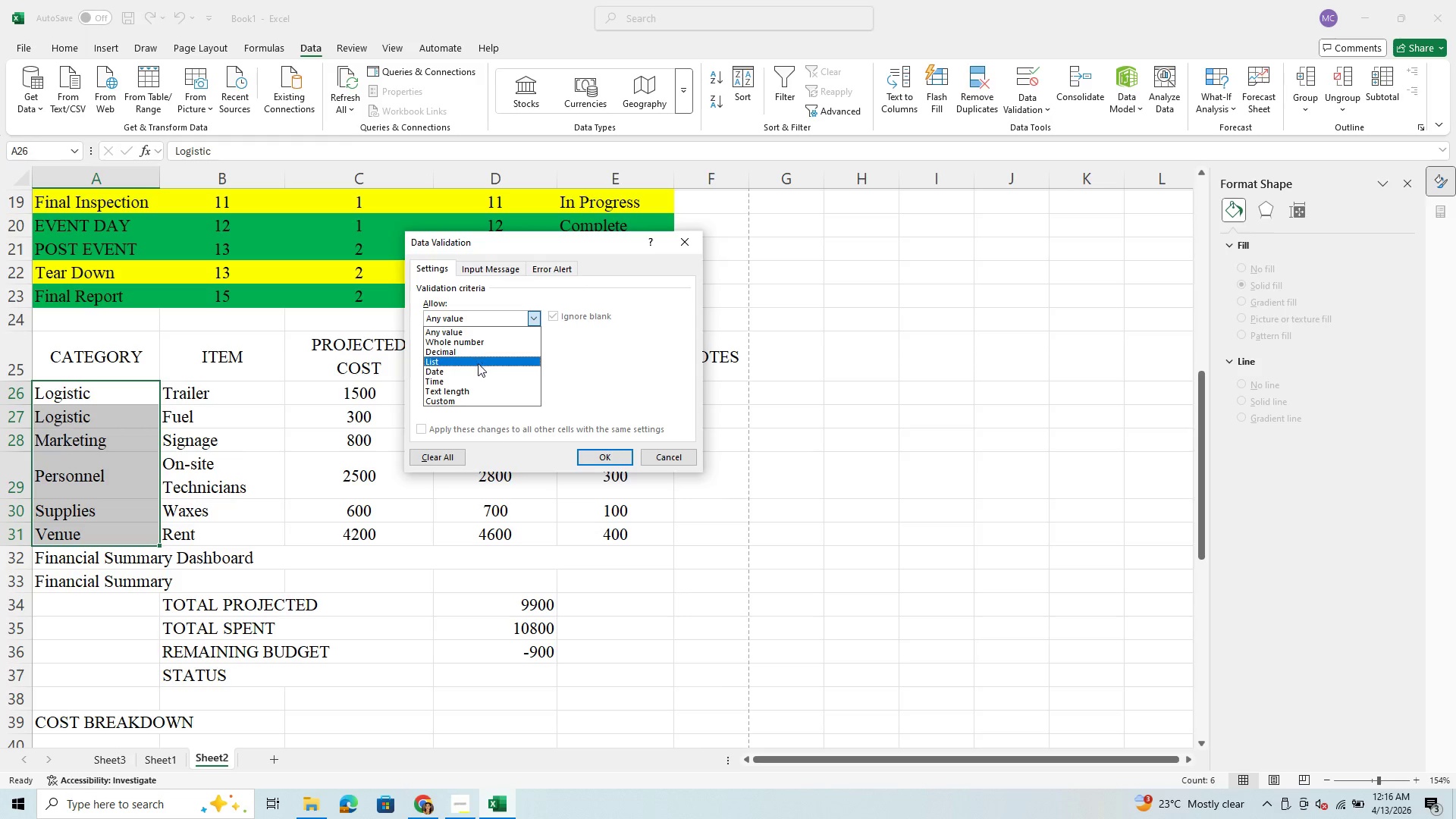 
left_click([478, 363])
 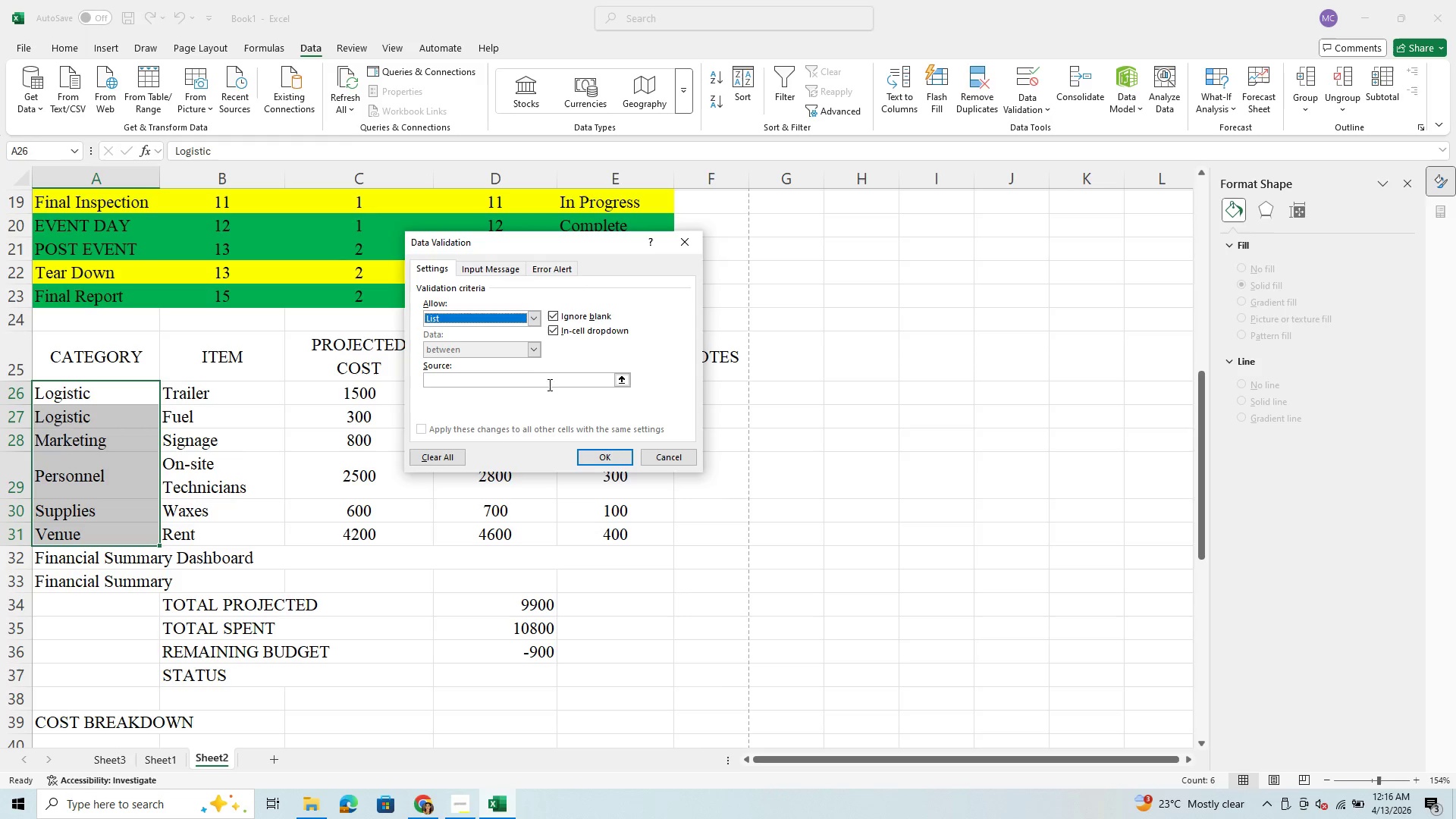 
left_click([548, 379])
 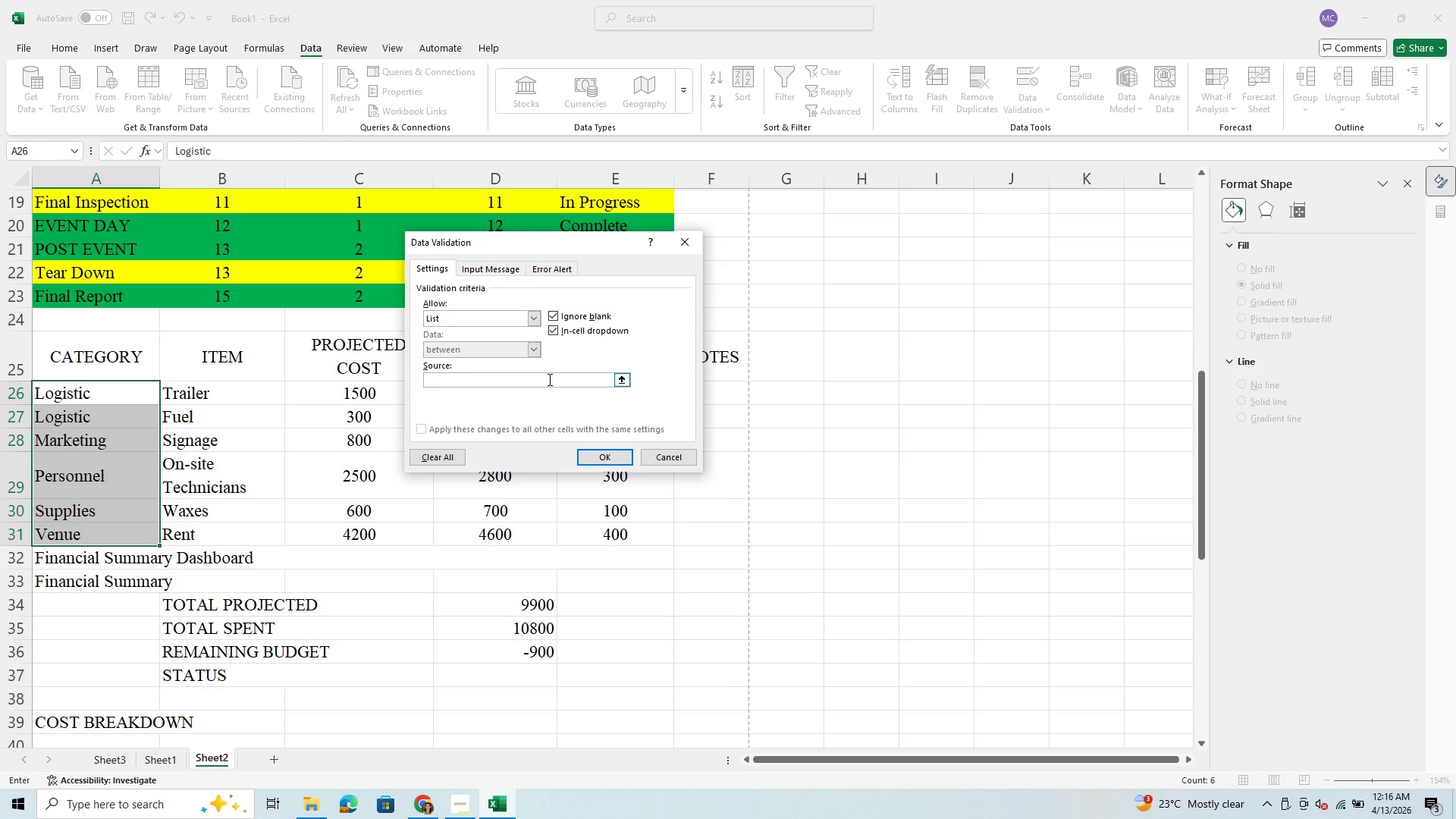 
type(Logistic)
 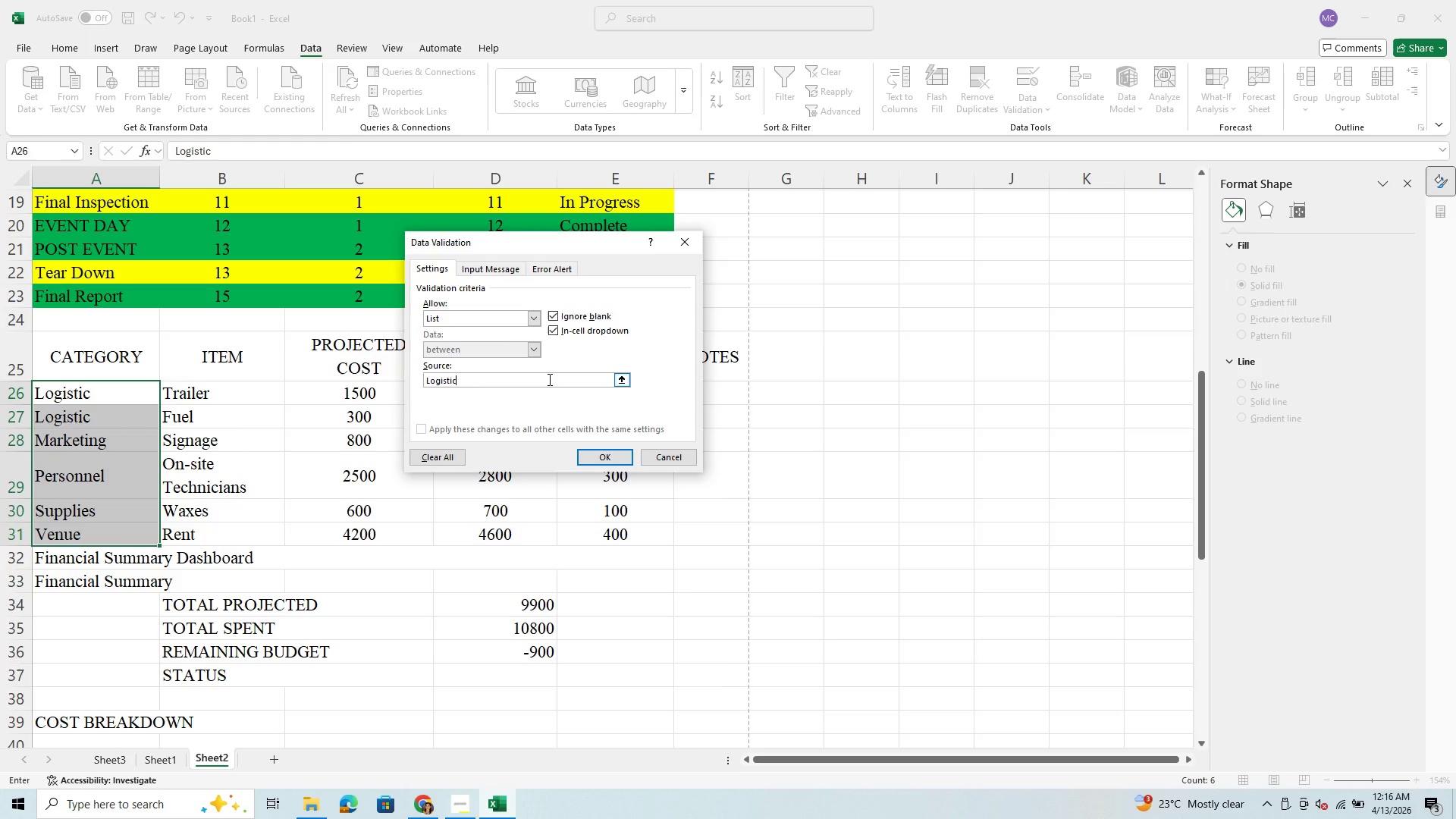 
type(, Marketing, Personnel)
 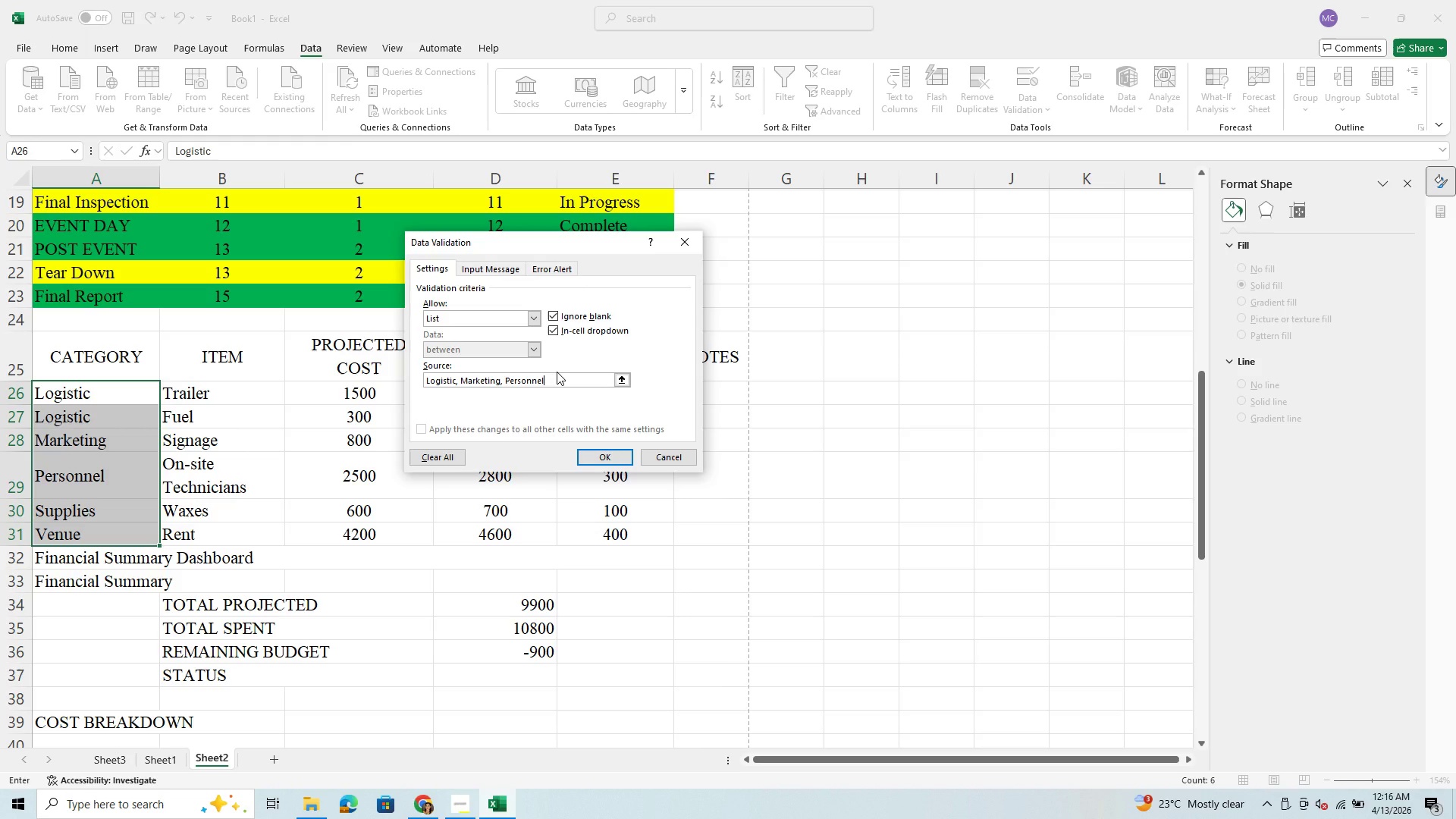 
type( , Supplies, Venue)
 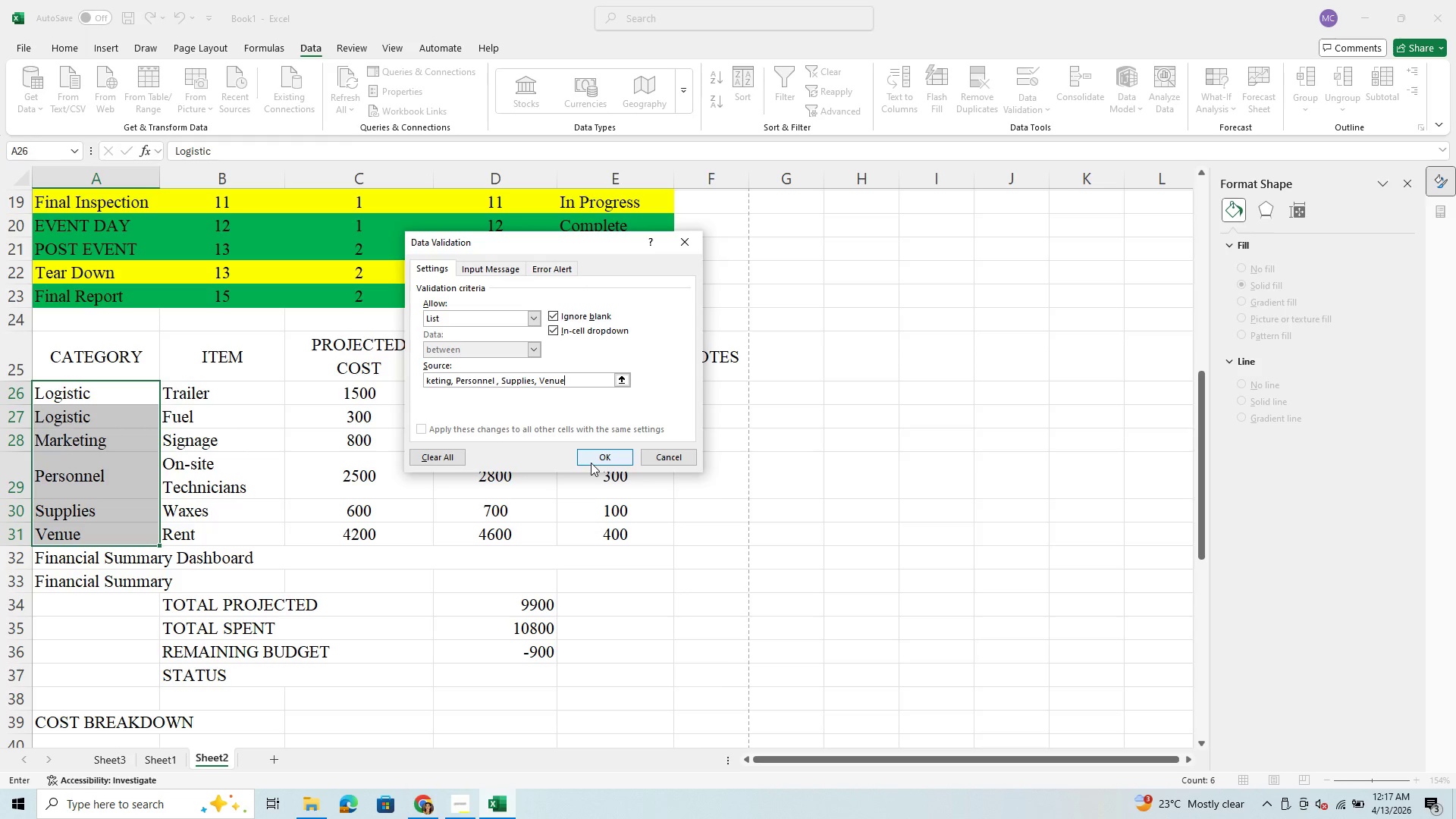 
wait(5.09)
 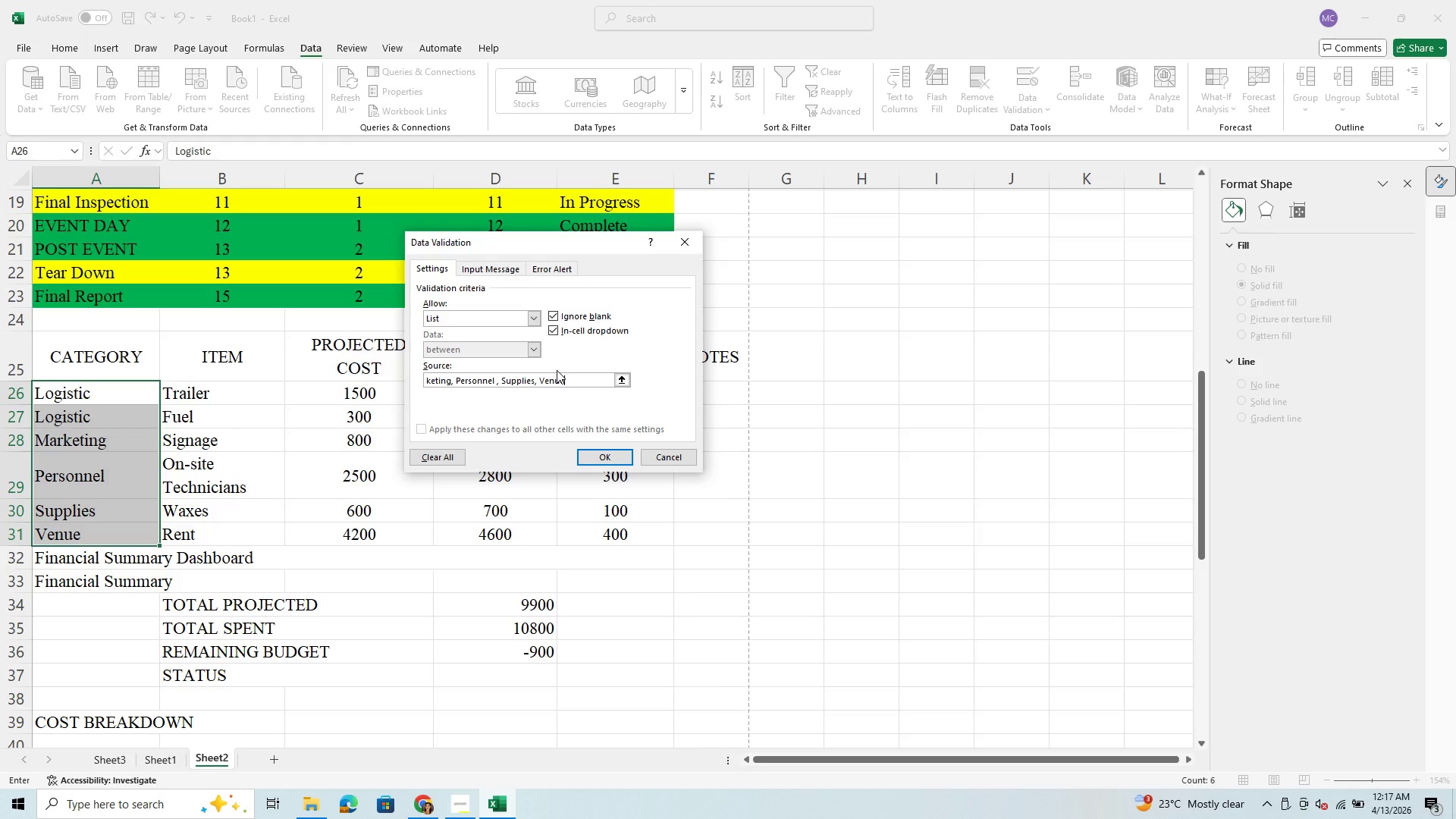 
left_click([604, 459])
 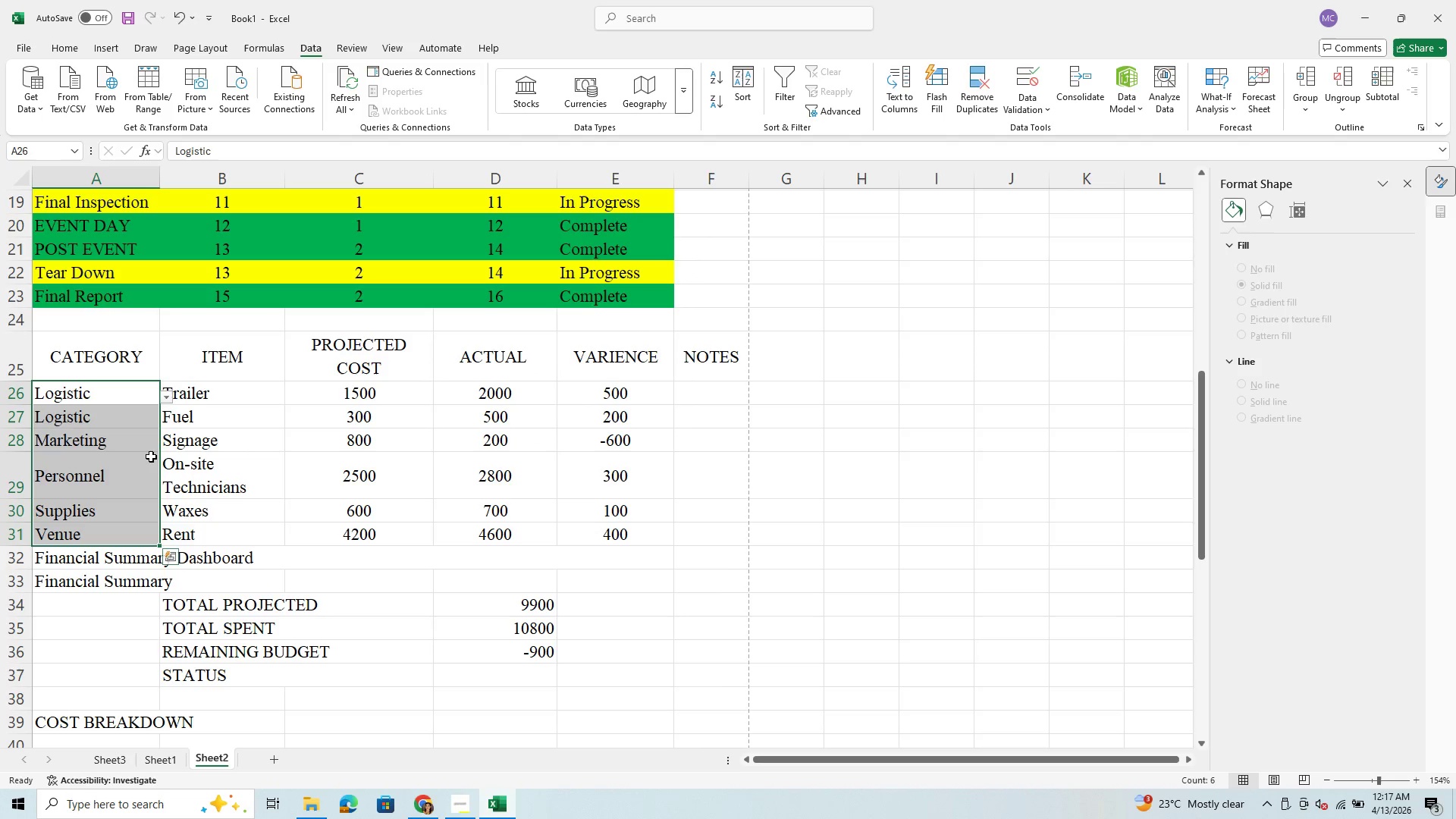 
left_click([89, 419])
 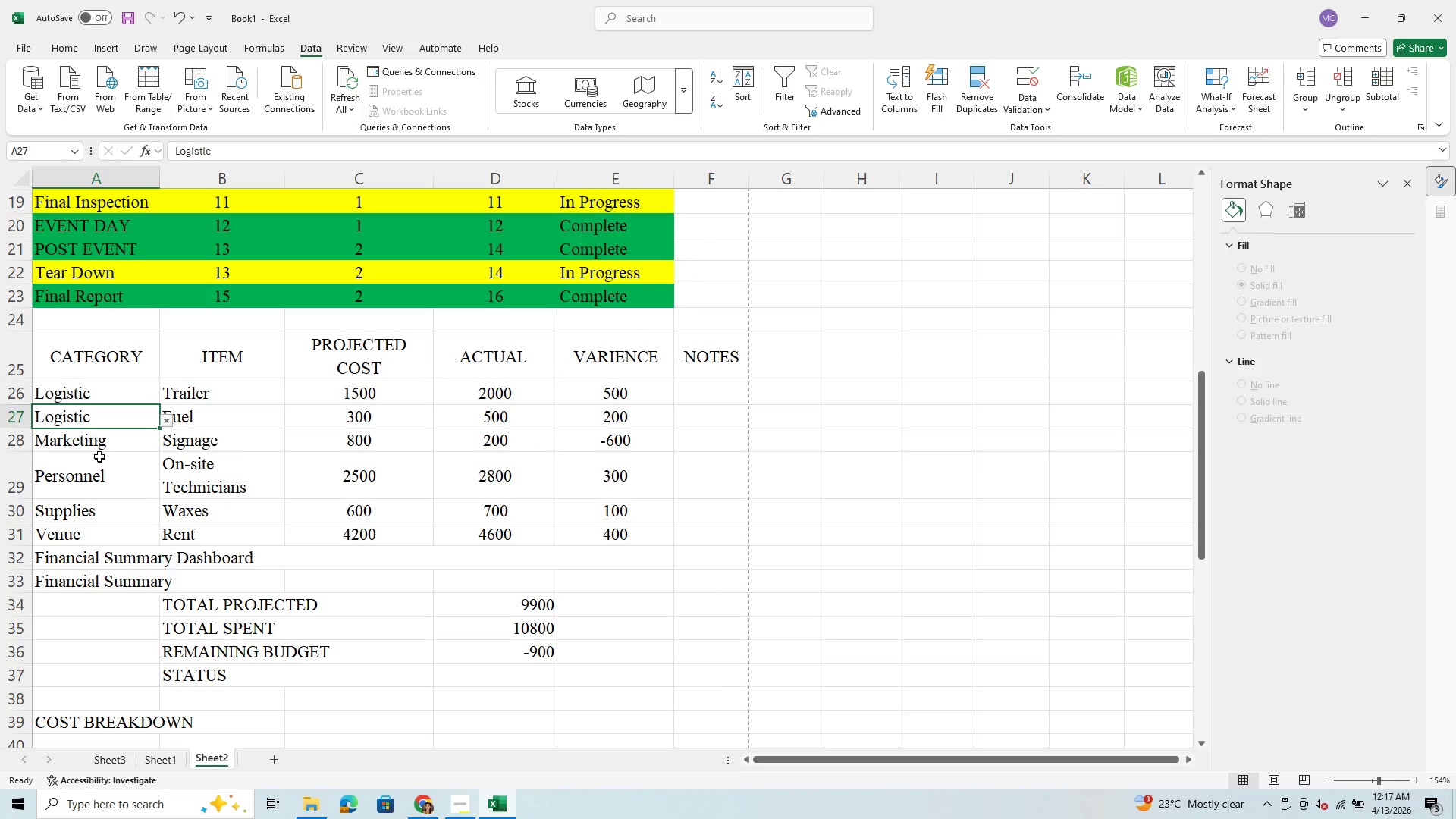 
left_click([101, 457])
 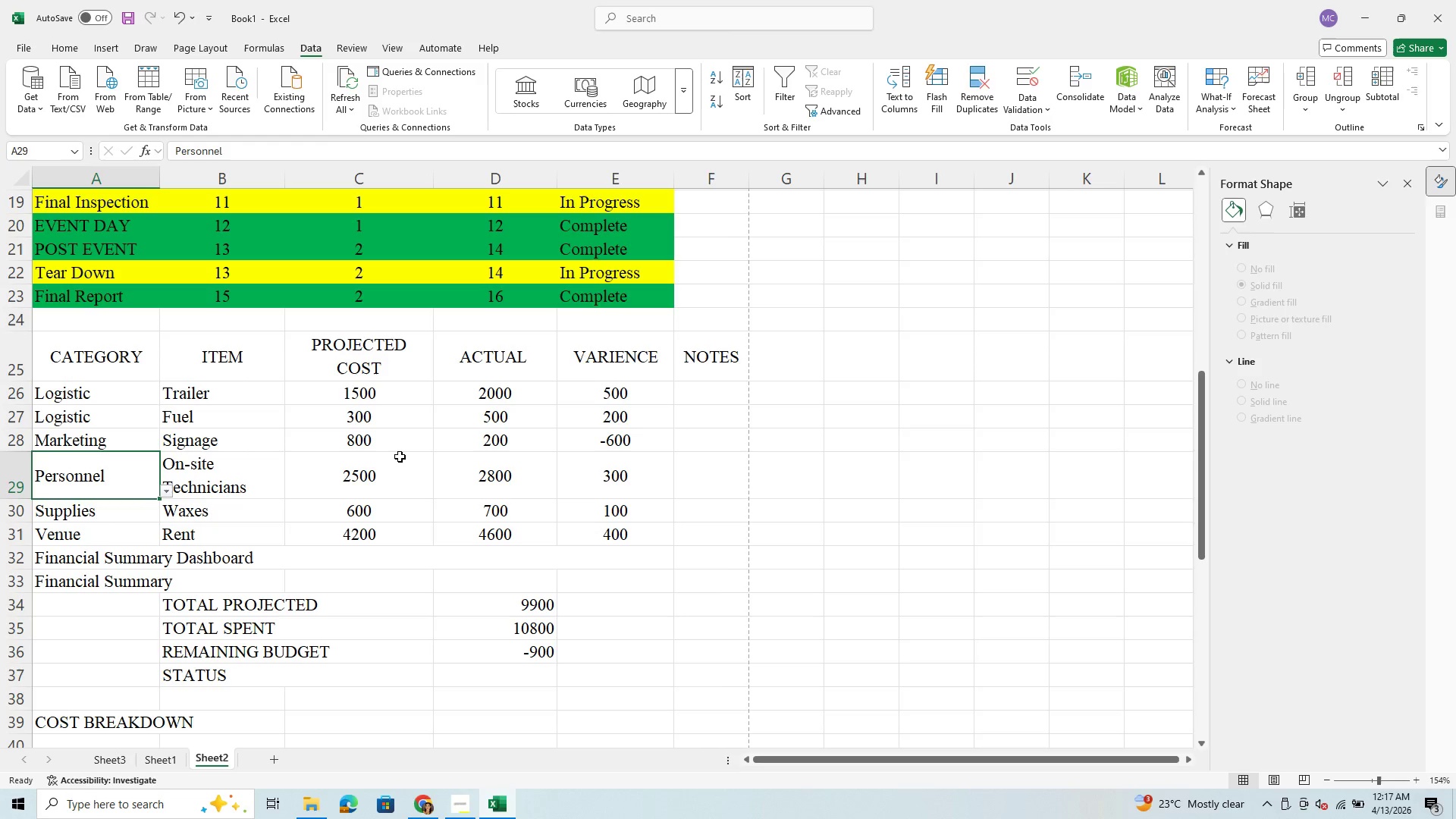 
wait(9.75)
 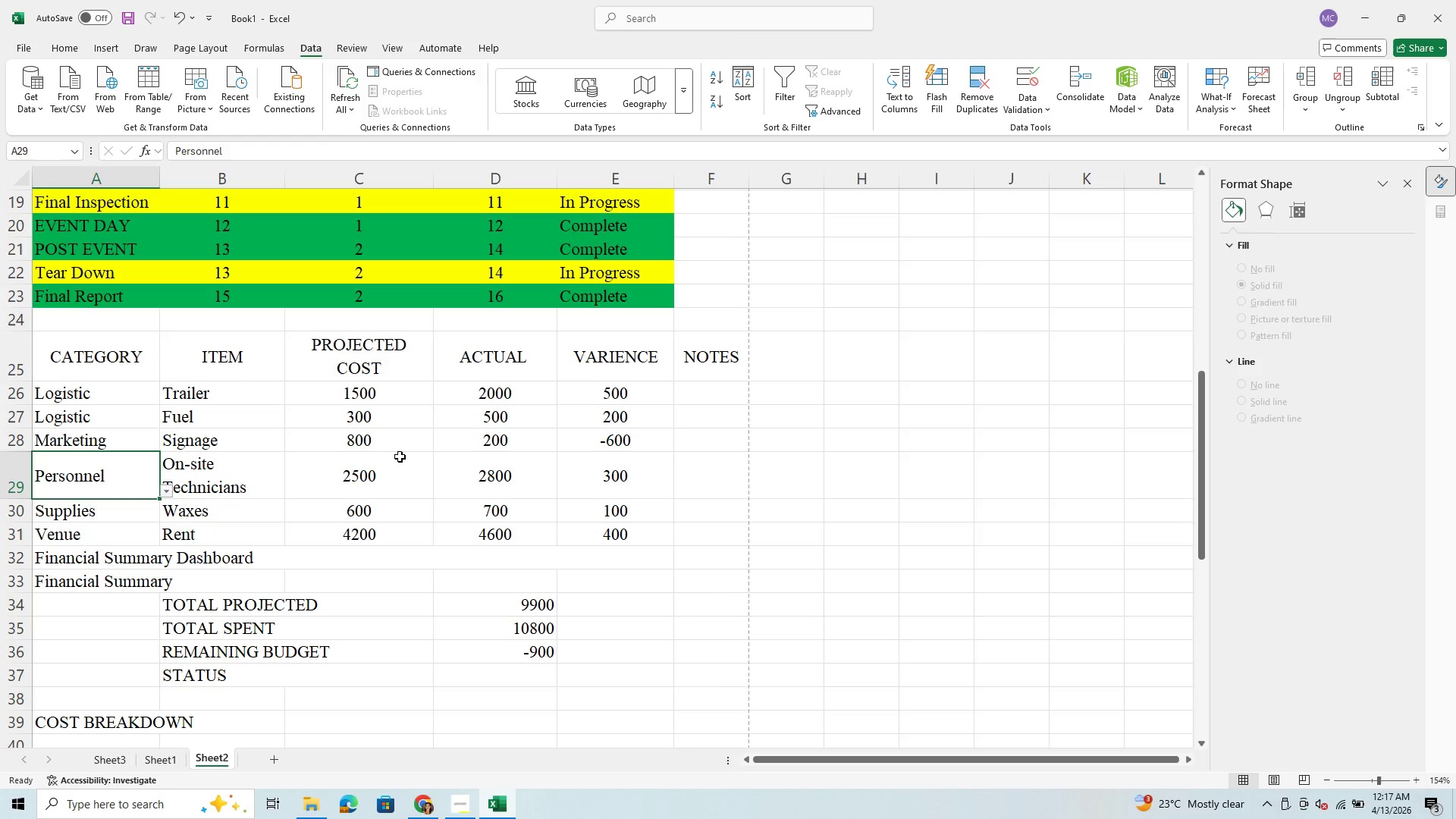 
left_click([466, 813])
 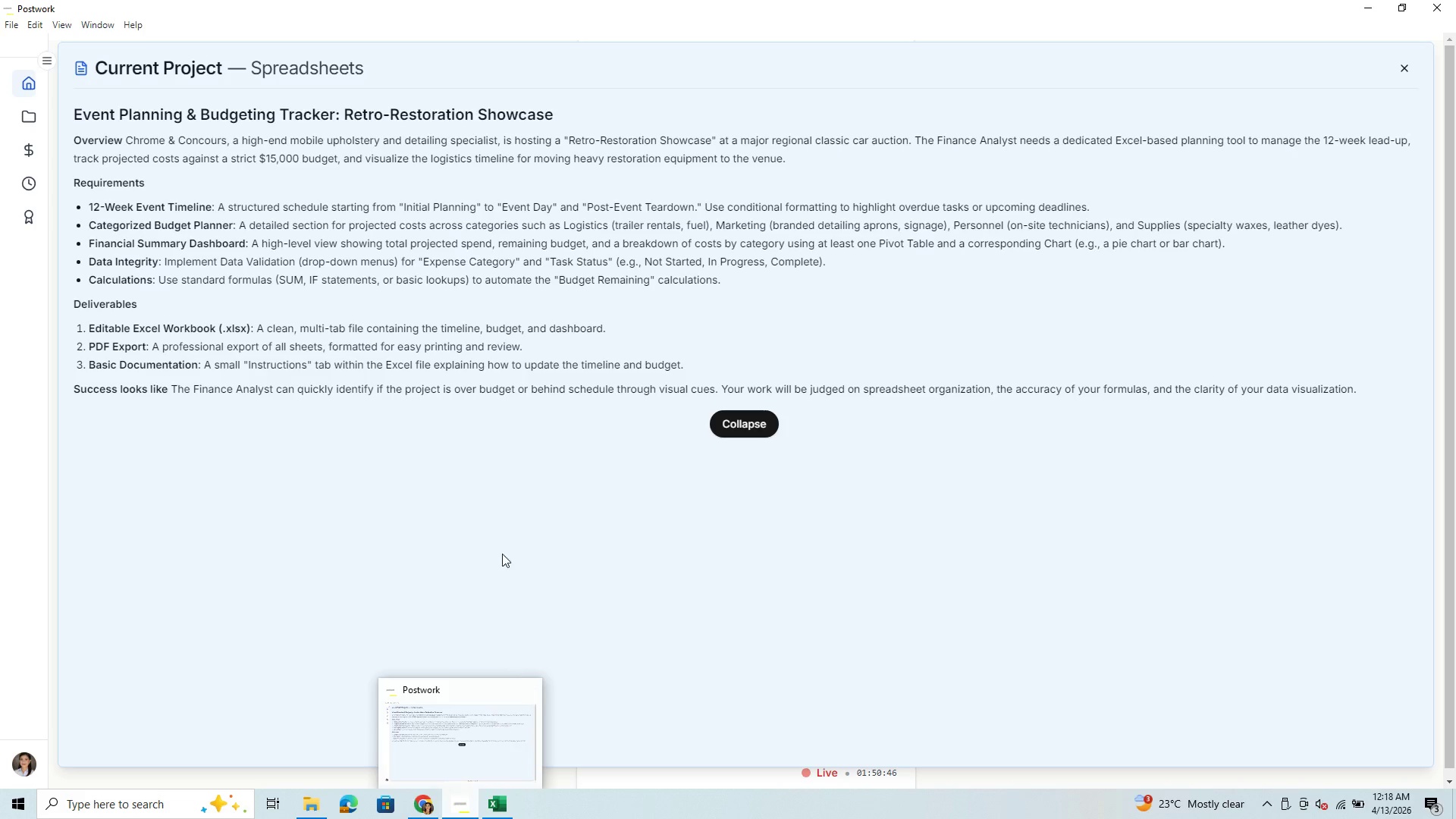 
wait(39.5)
 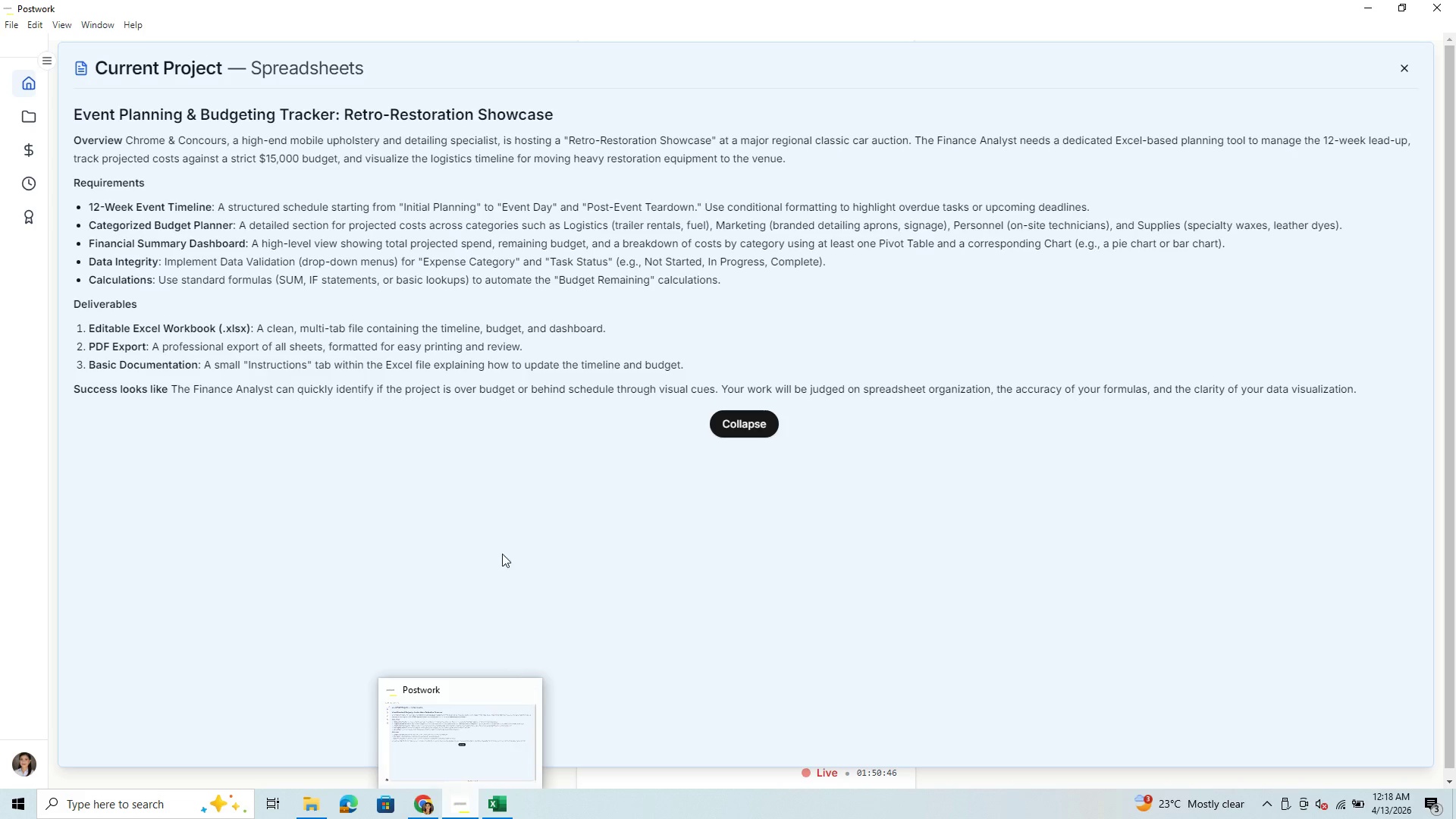 
left_click([120, 397])
 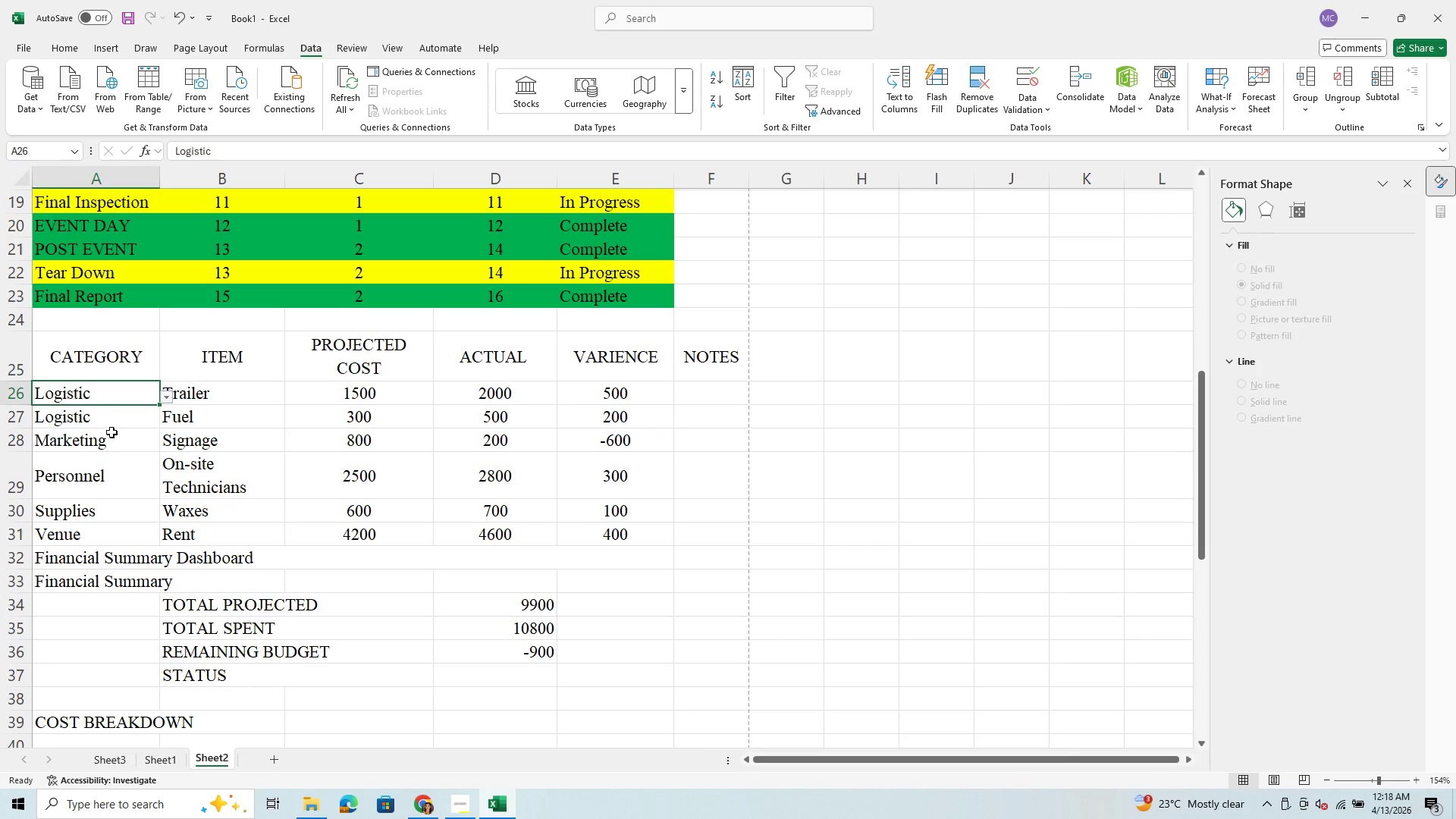 
left_click([111, 432])
 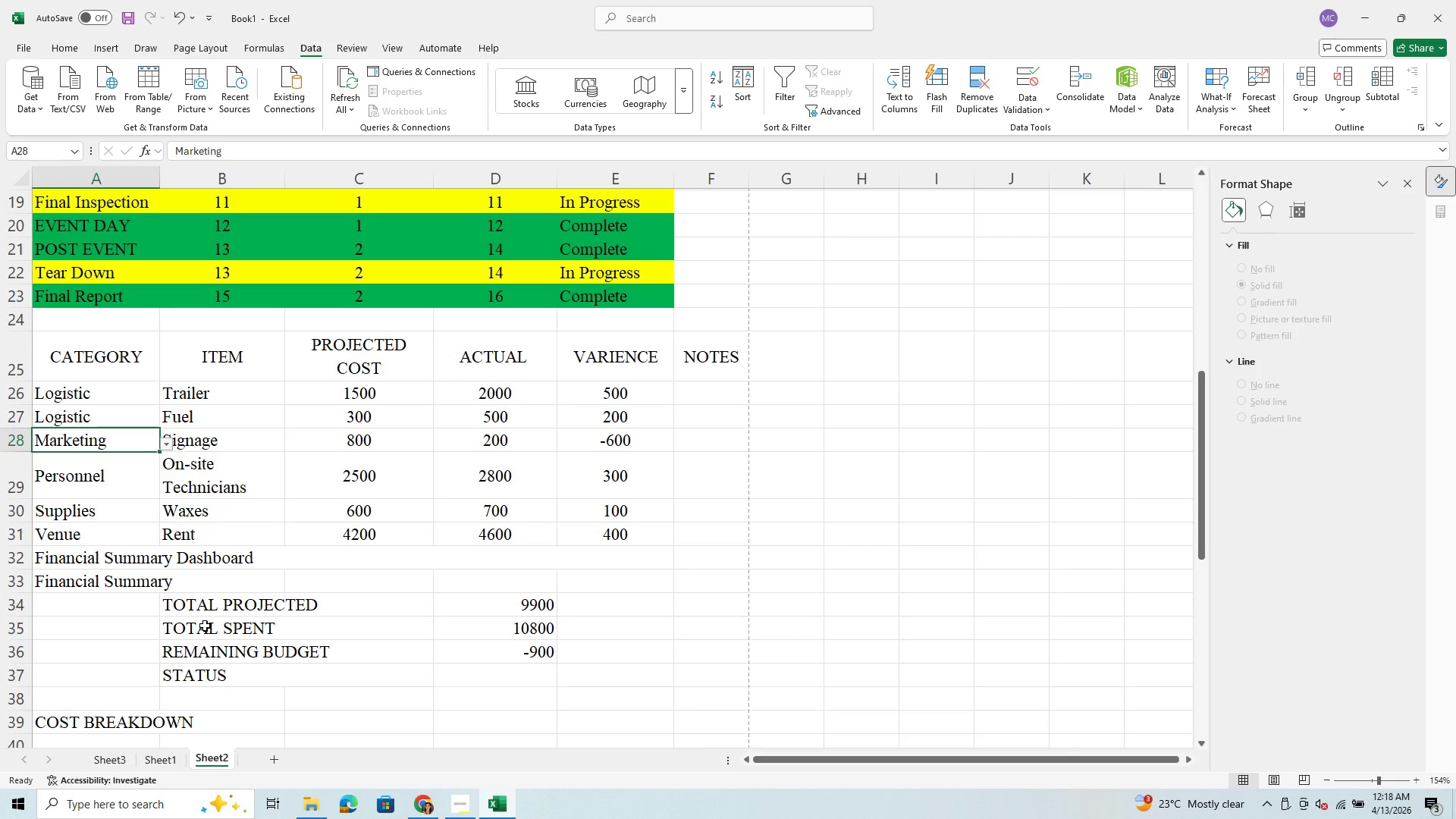 
scroll: coordinate [222, 608], scroll_direction: down, amount: 1.0
 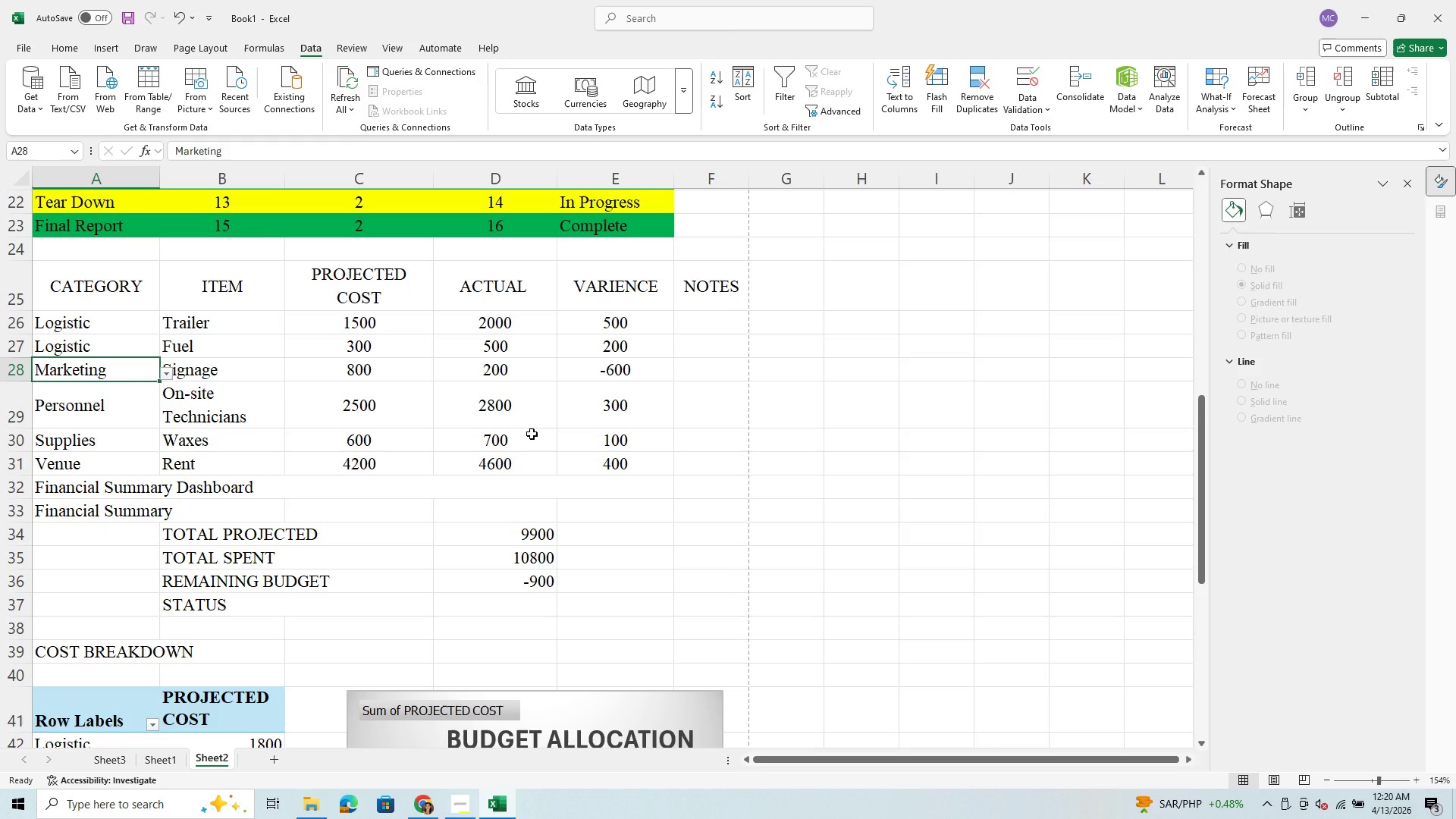 
wait(147.34)
 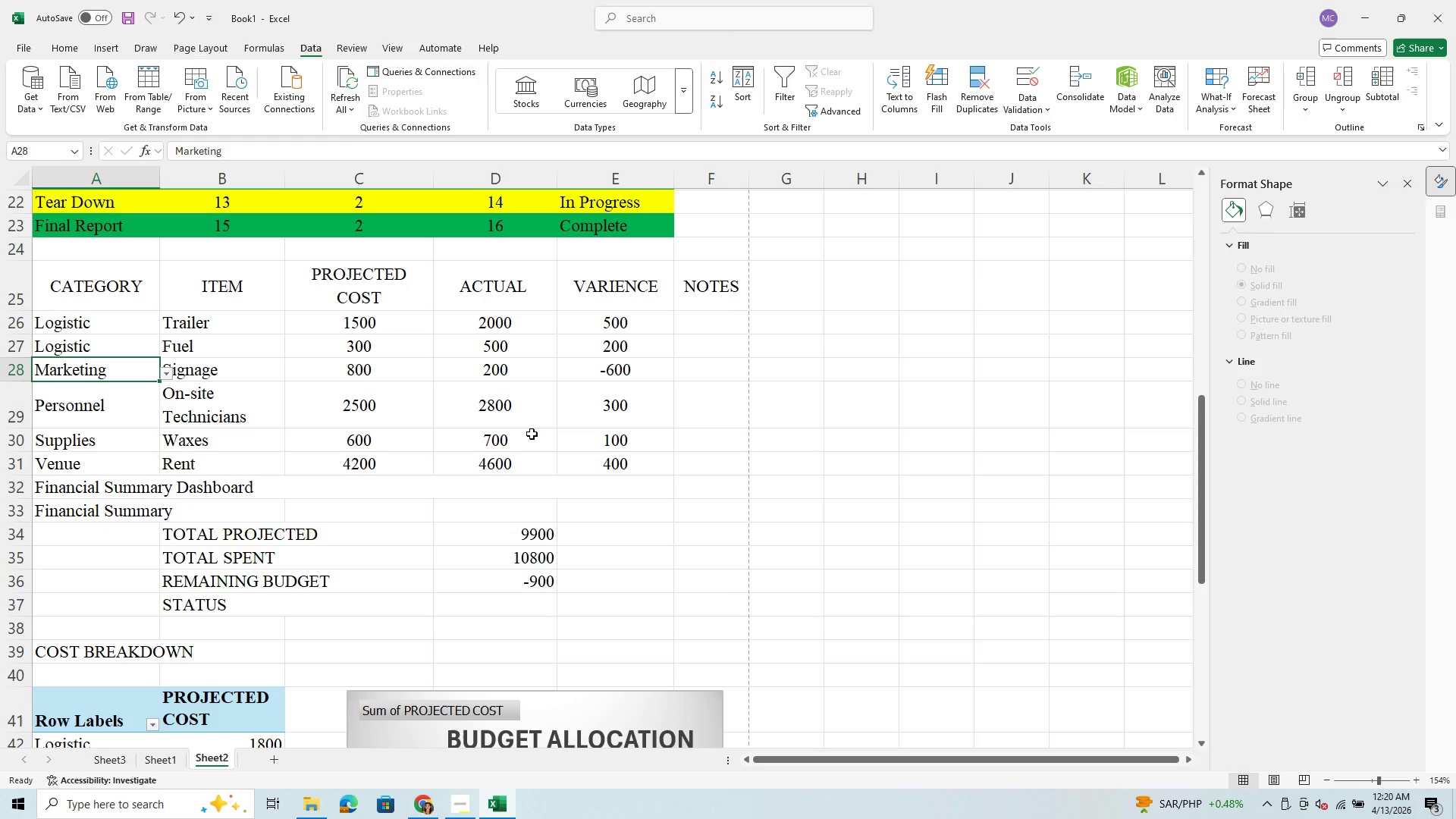 
left_click([520, 604])
 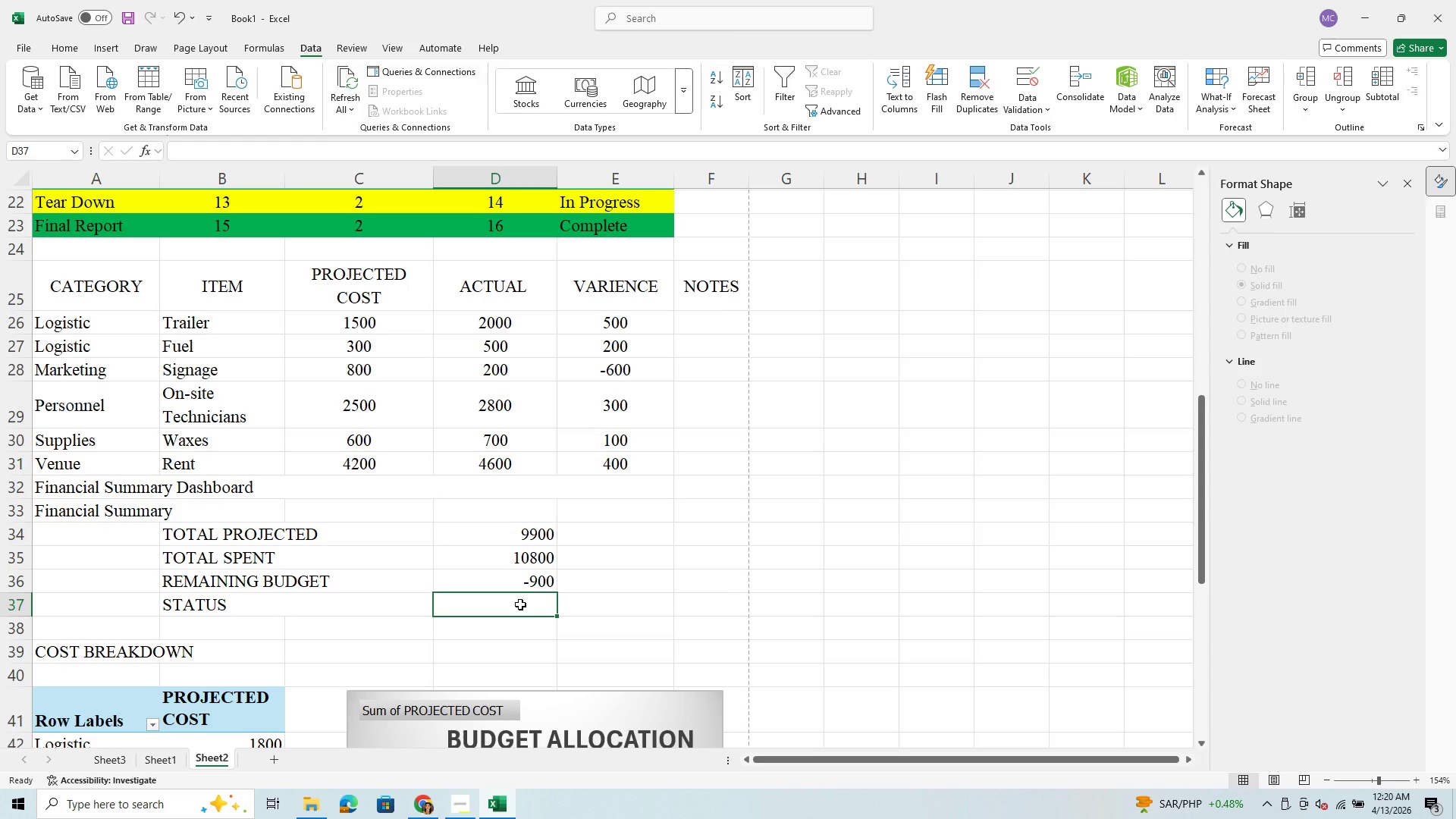 
wait(7.22)
 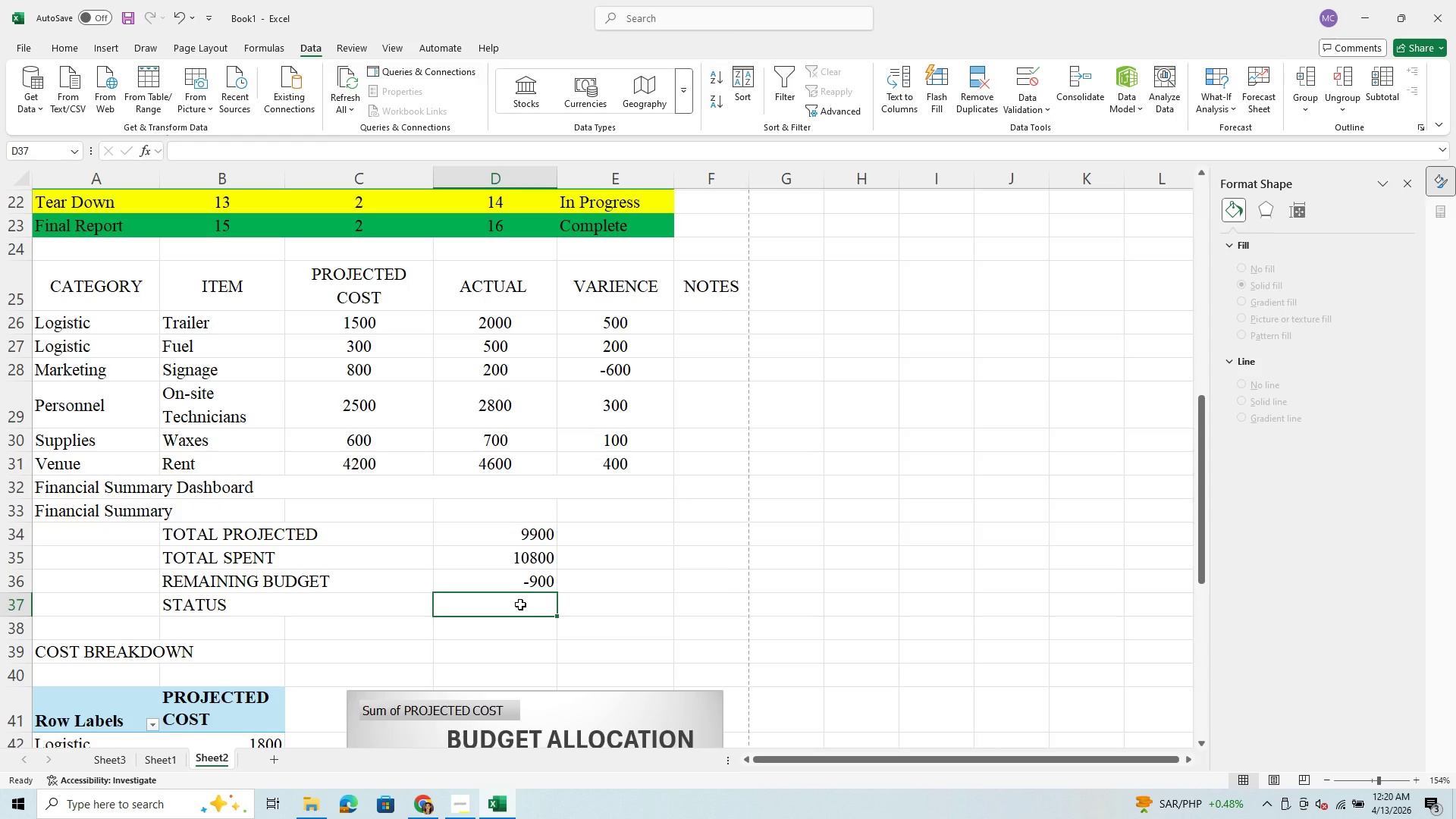 
type(=if)
key(Backspace)
key(Backspace)
type(IF)
 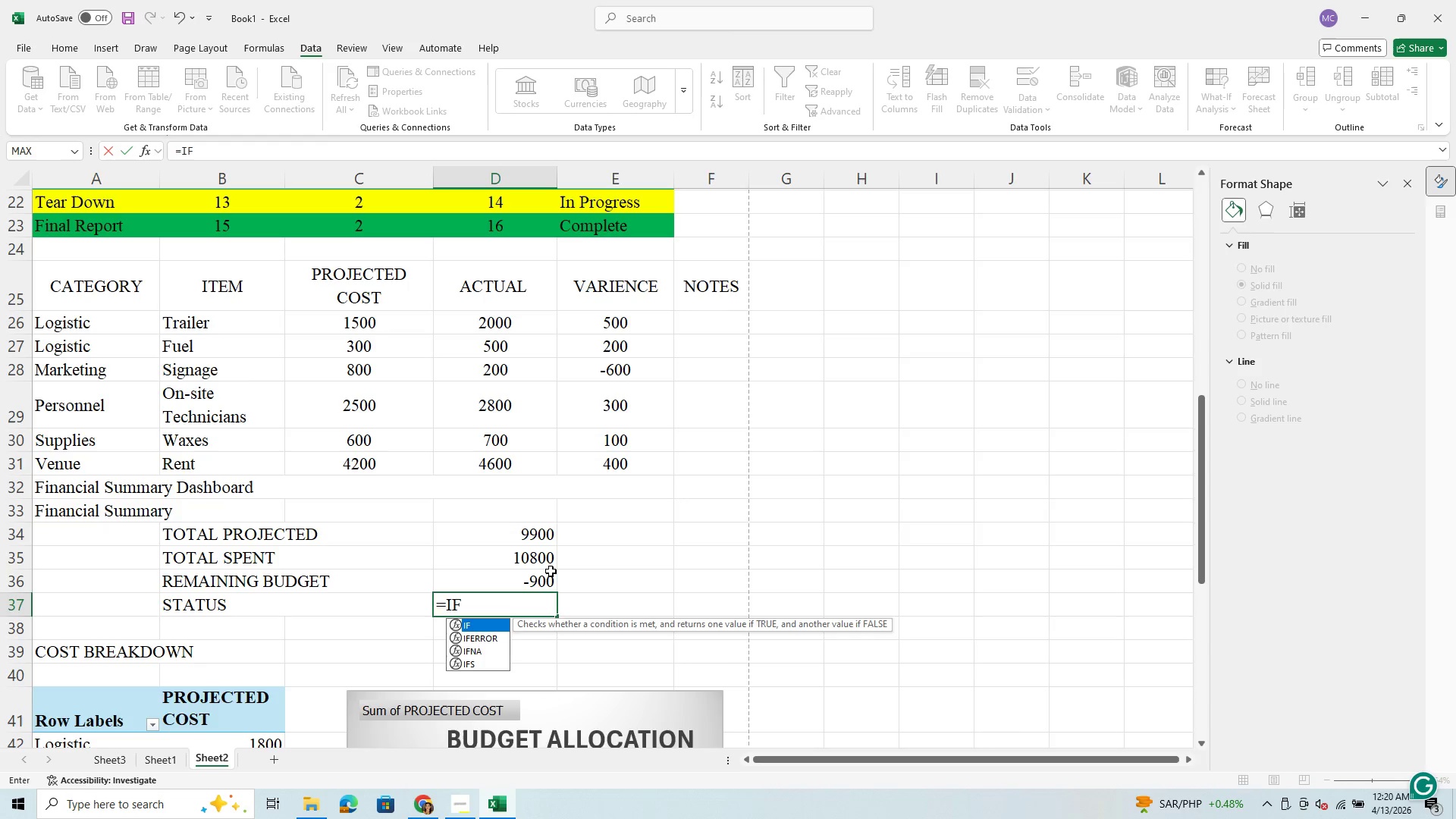 
type((C)
 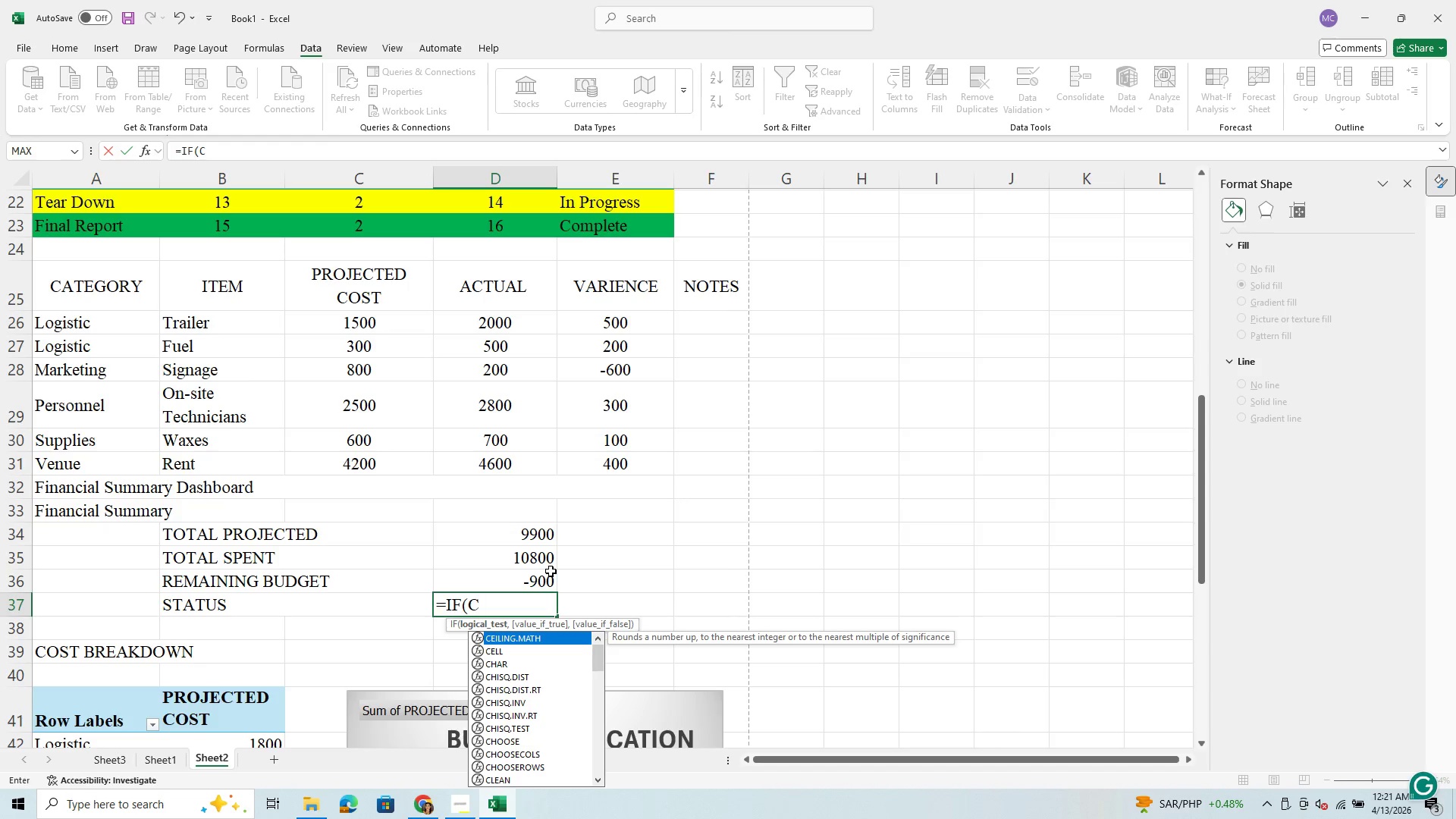 
type(36)
 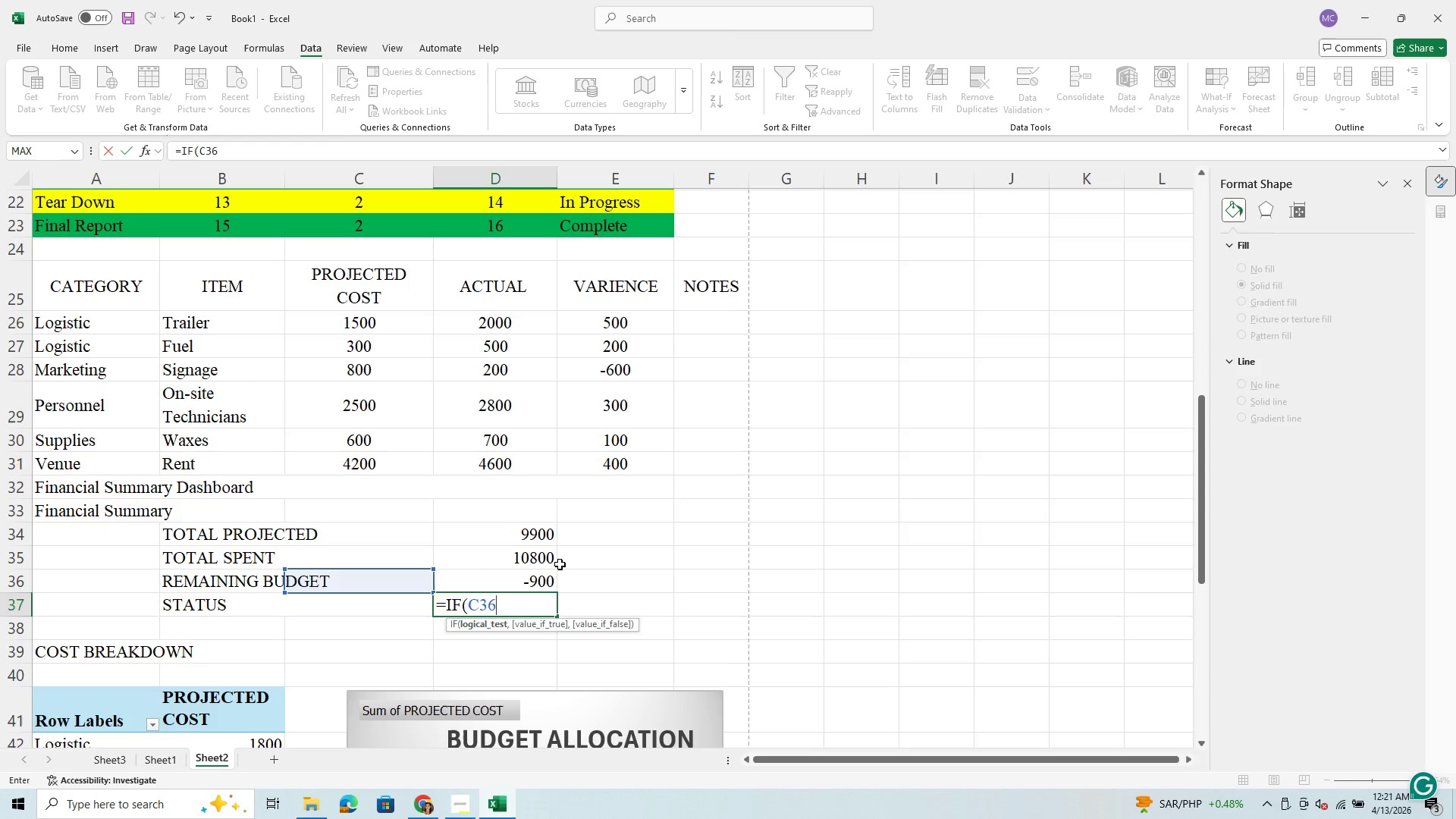 
wait(7.2)
 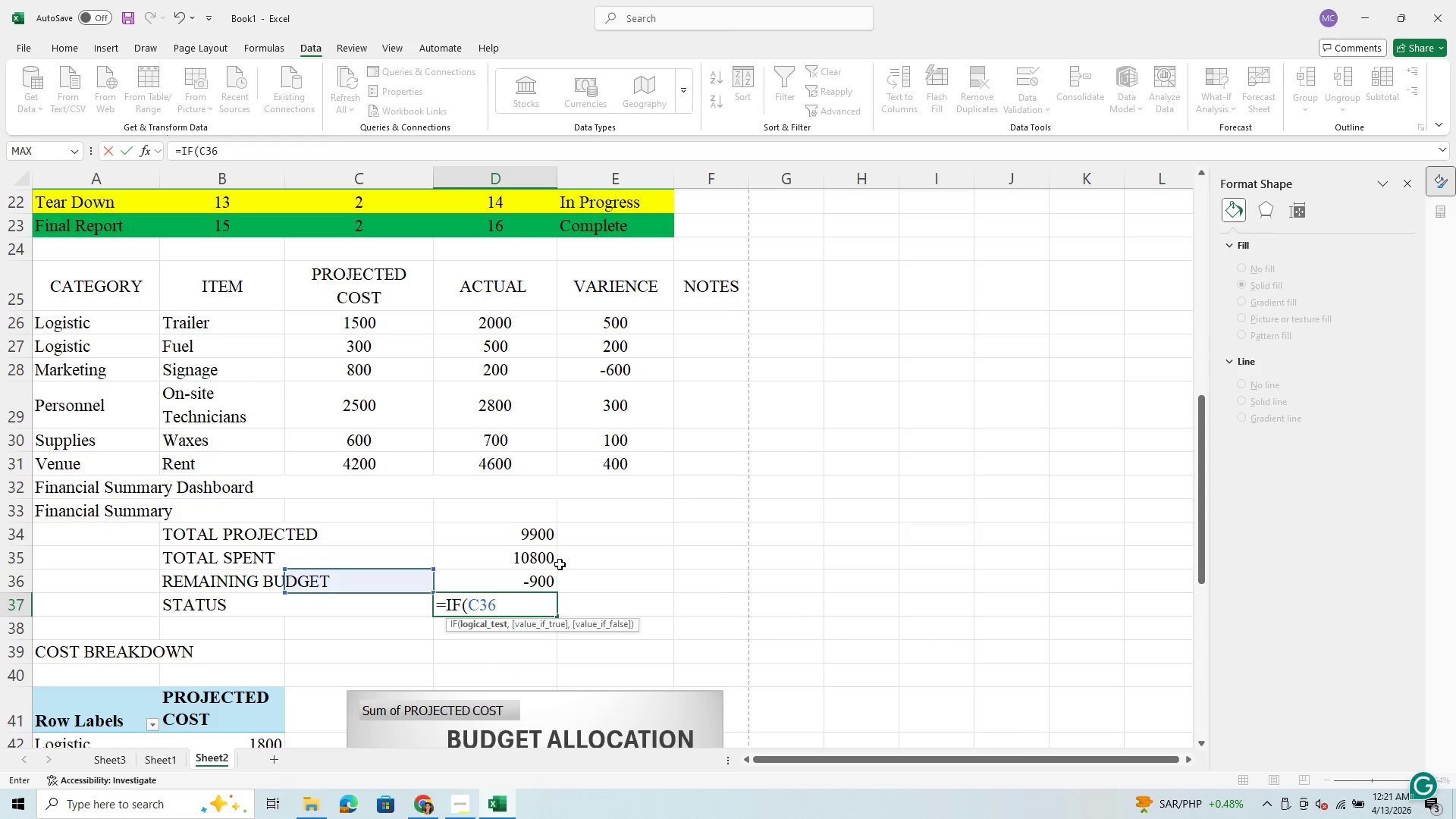 
left_click([331, 173])
 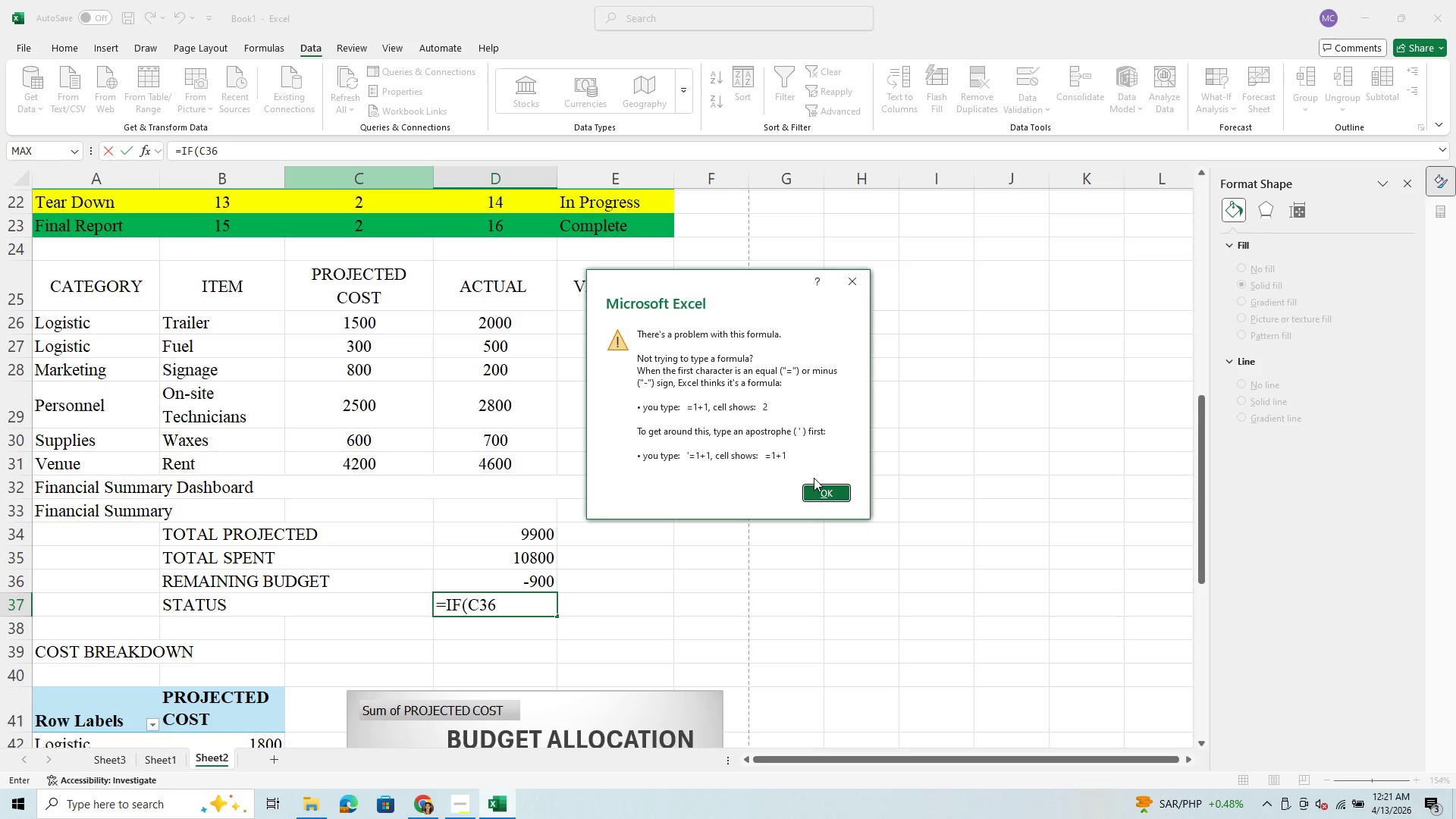 
wait(11.88)
 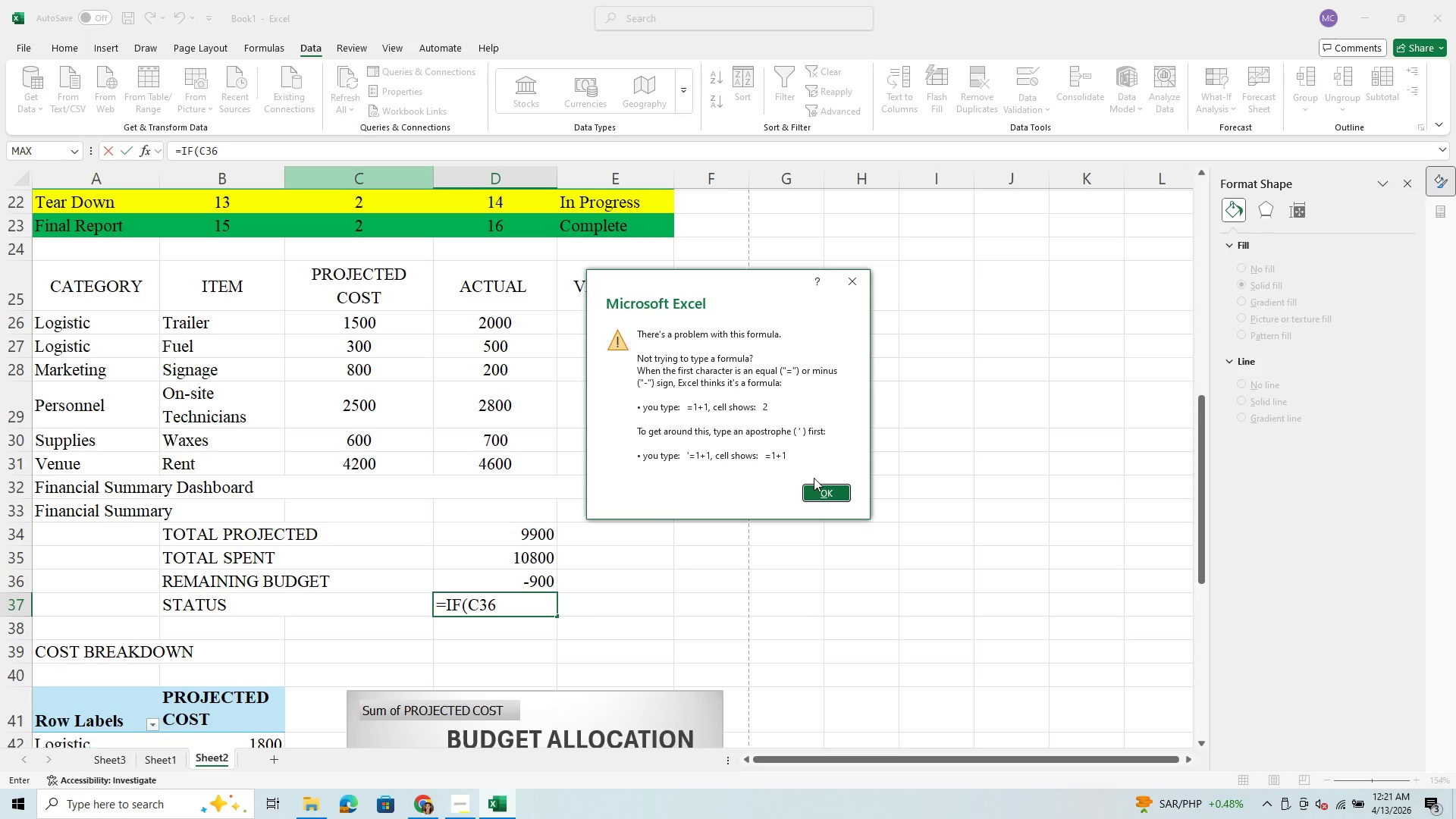 
key(Backspace)
 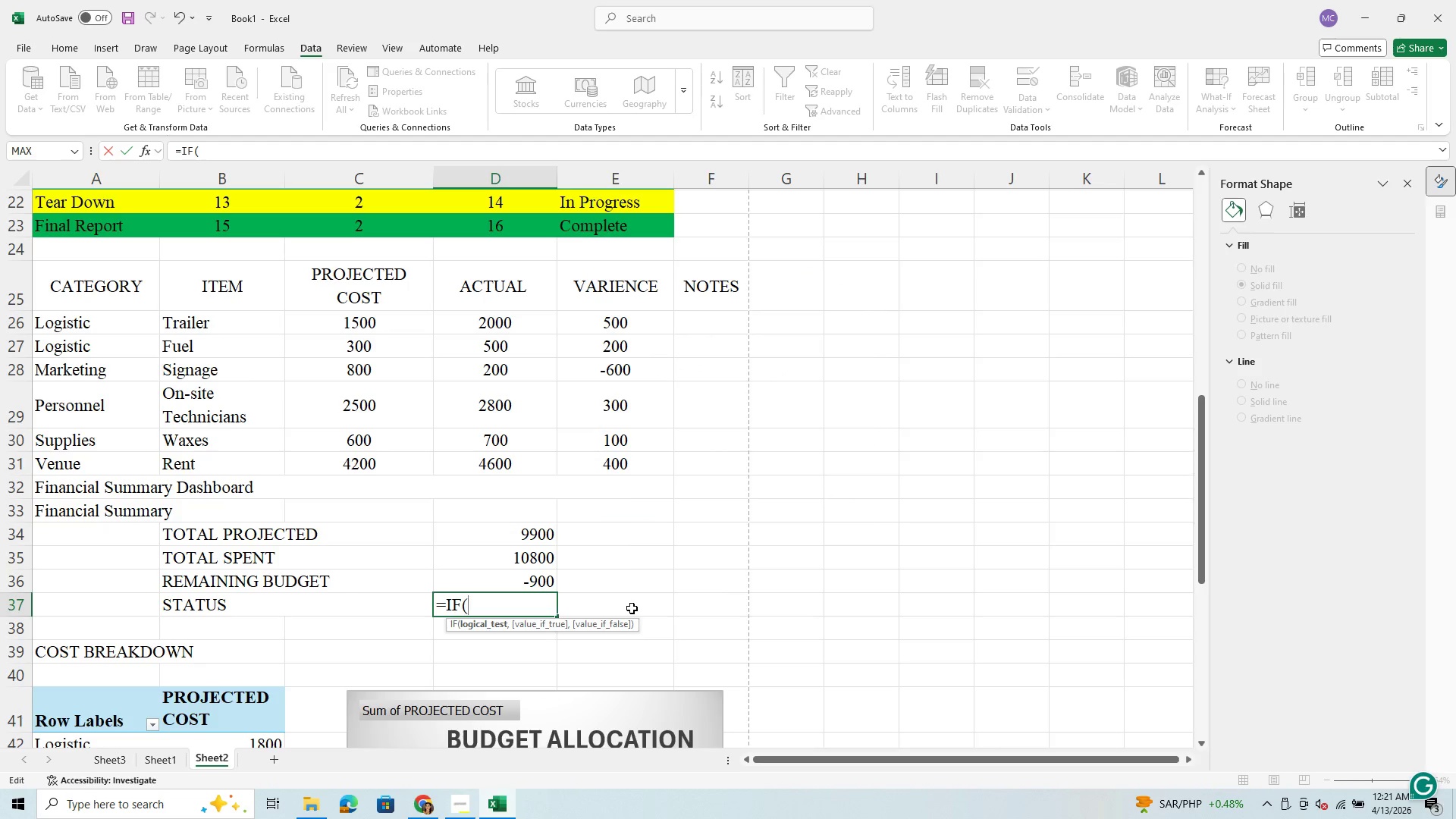 
key(Backspace)
 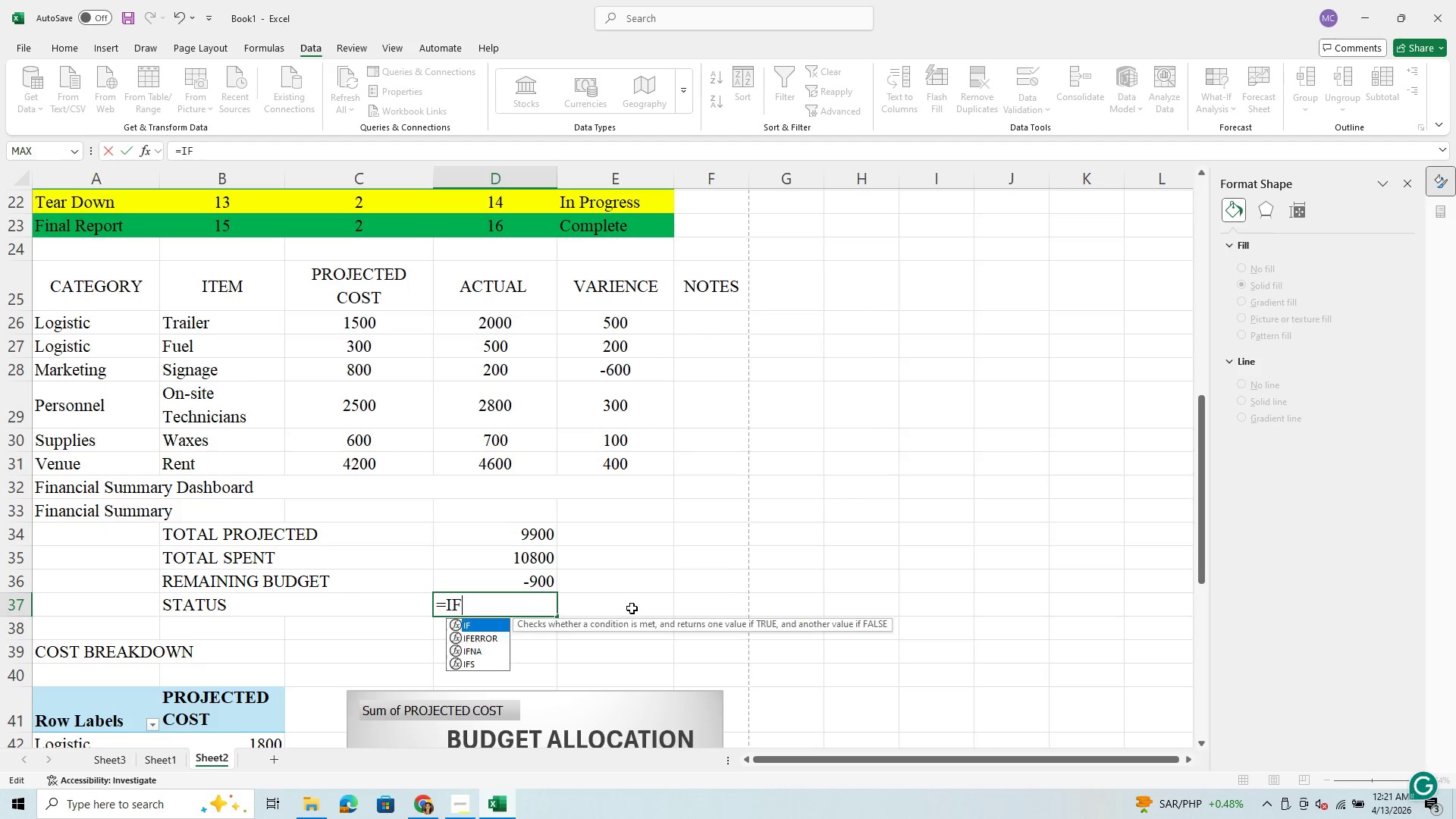 
key(Backspace)
 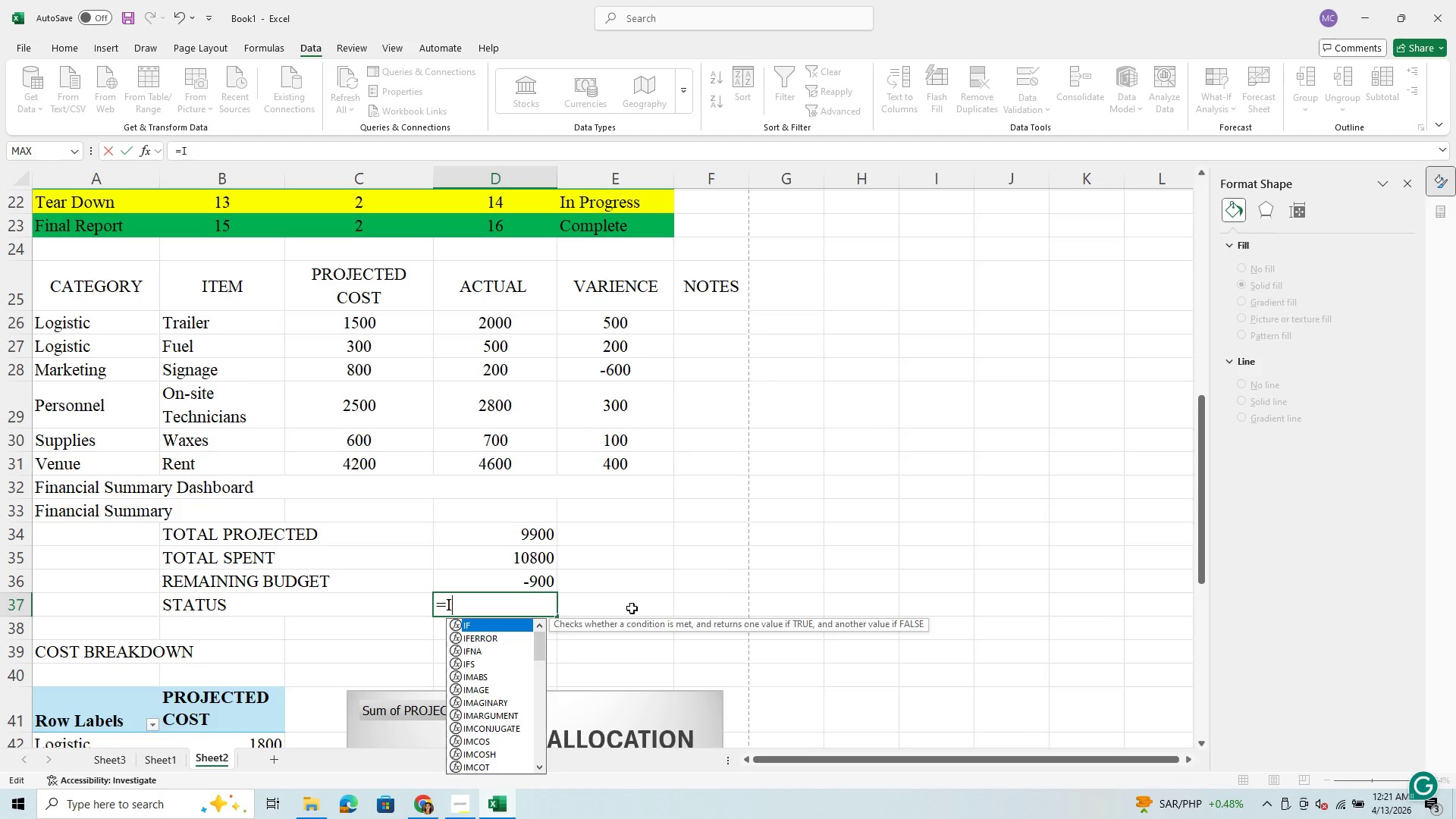 
key(Backspace)
 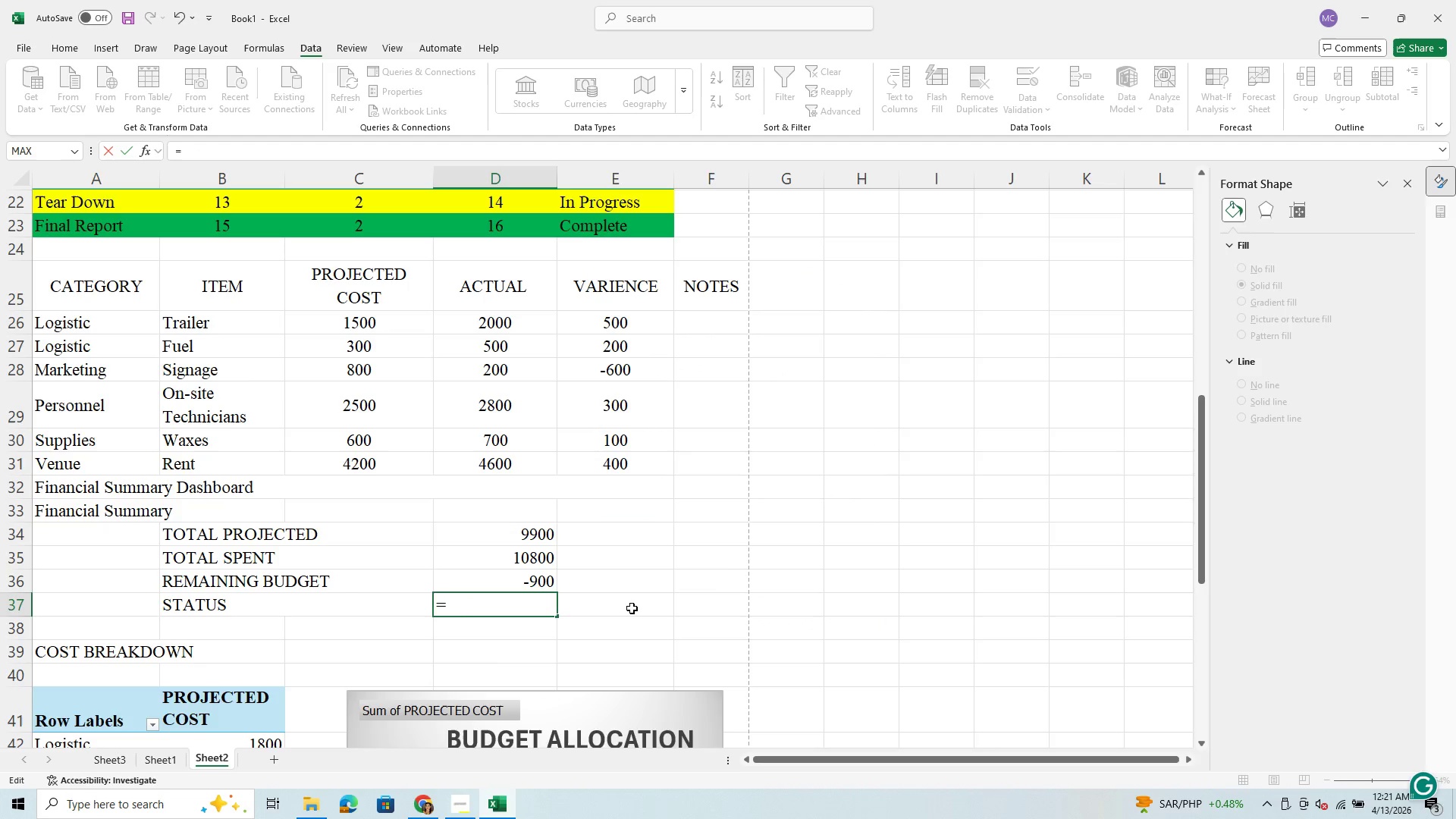 
key(Backspace)
 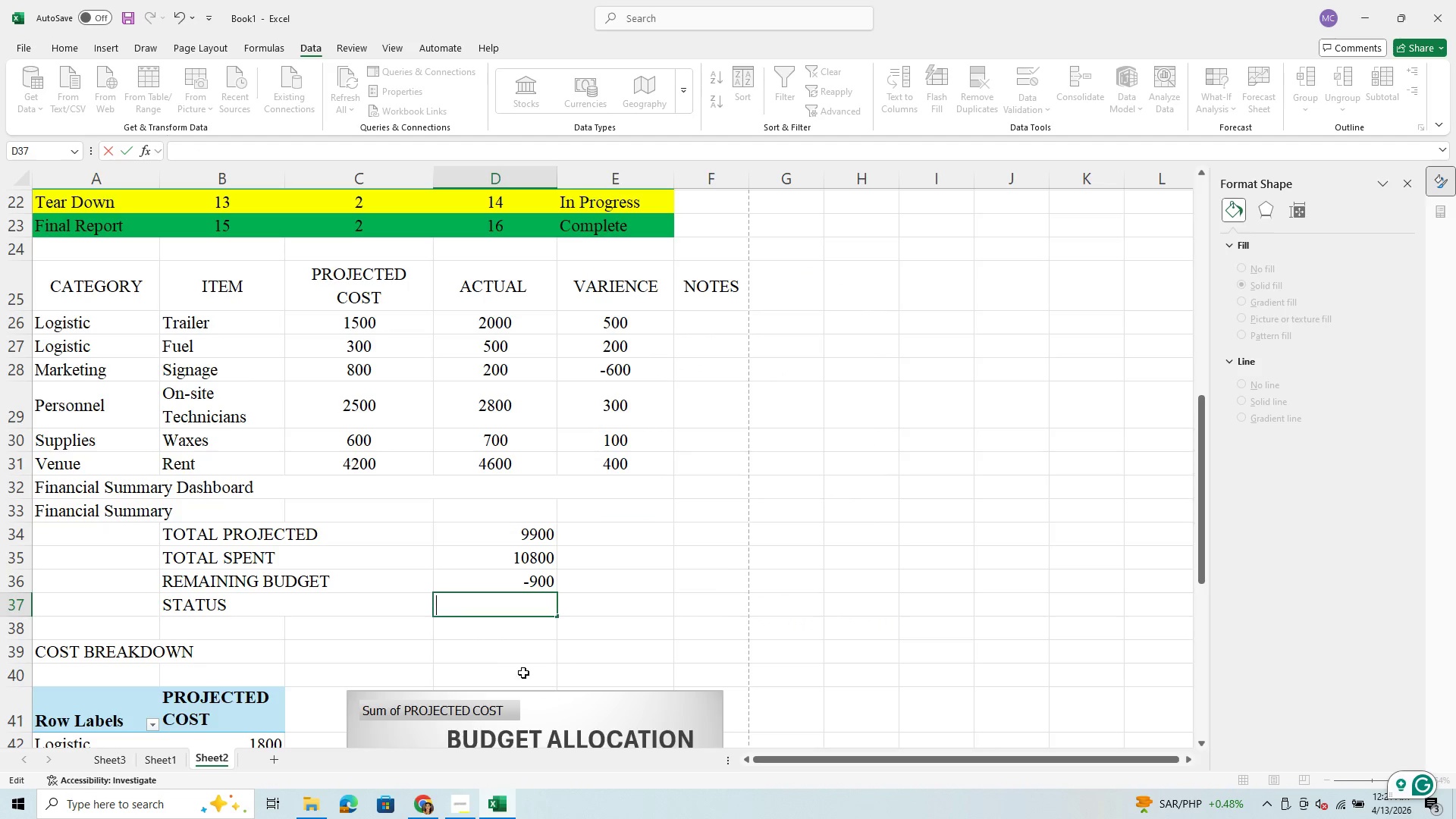 
left_click([221, 604])
 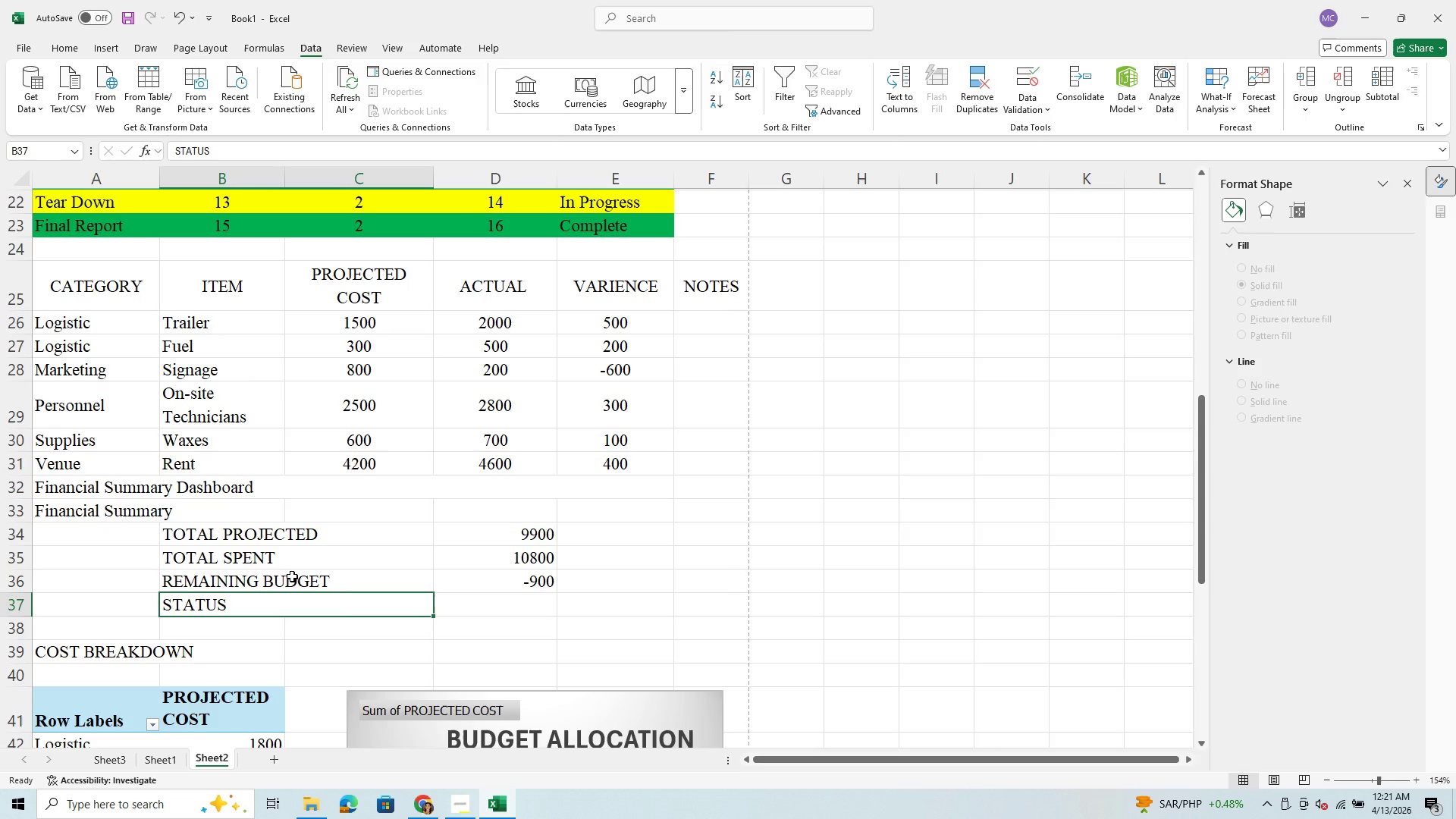 
left_click([198, 574])
 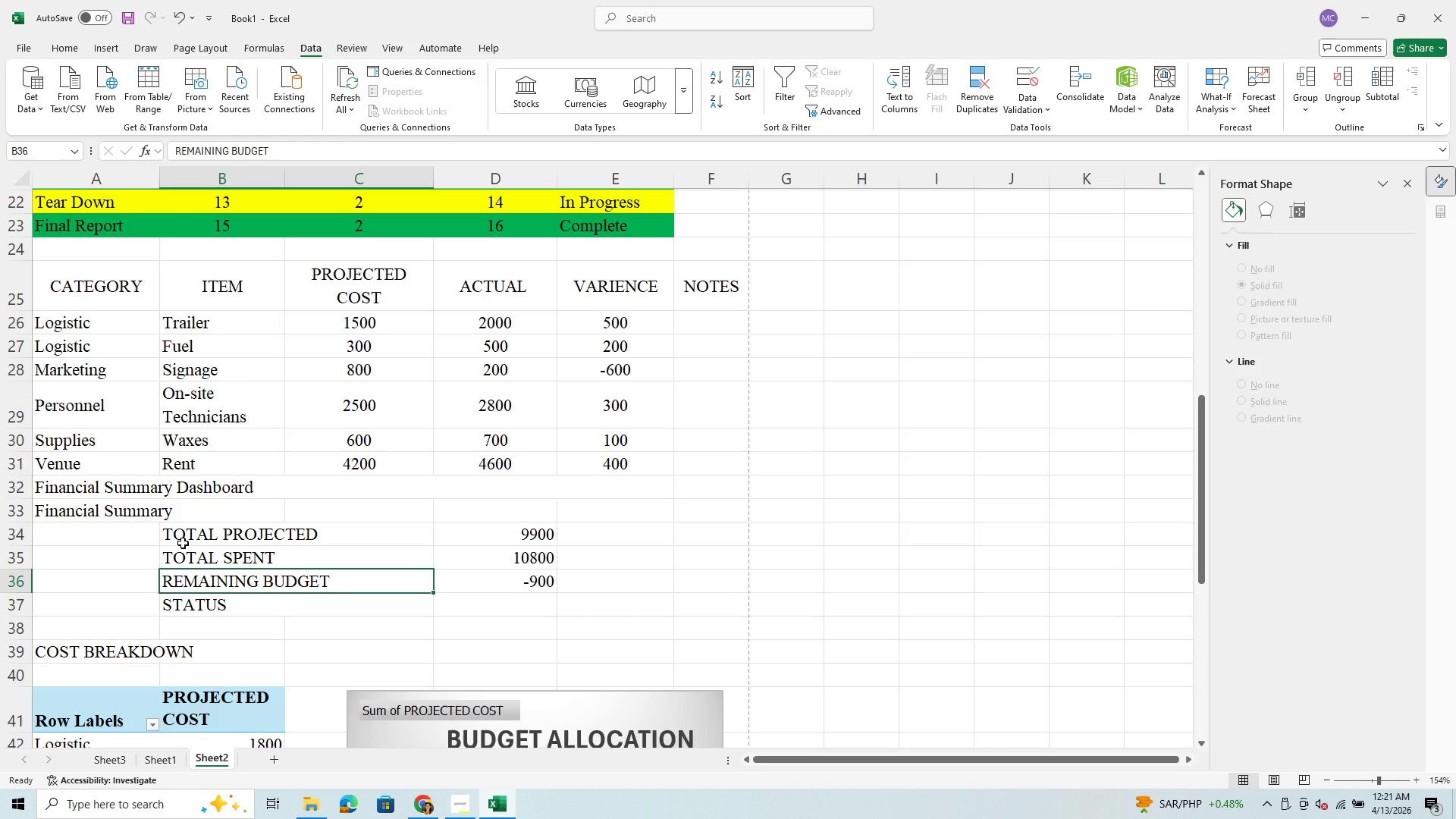 
left_click([415, 536])
 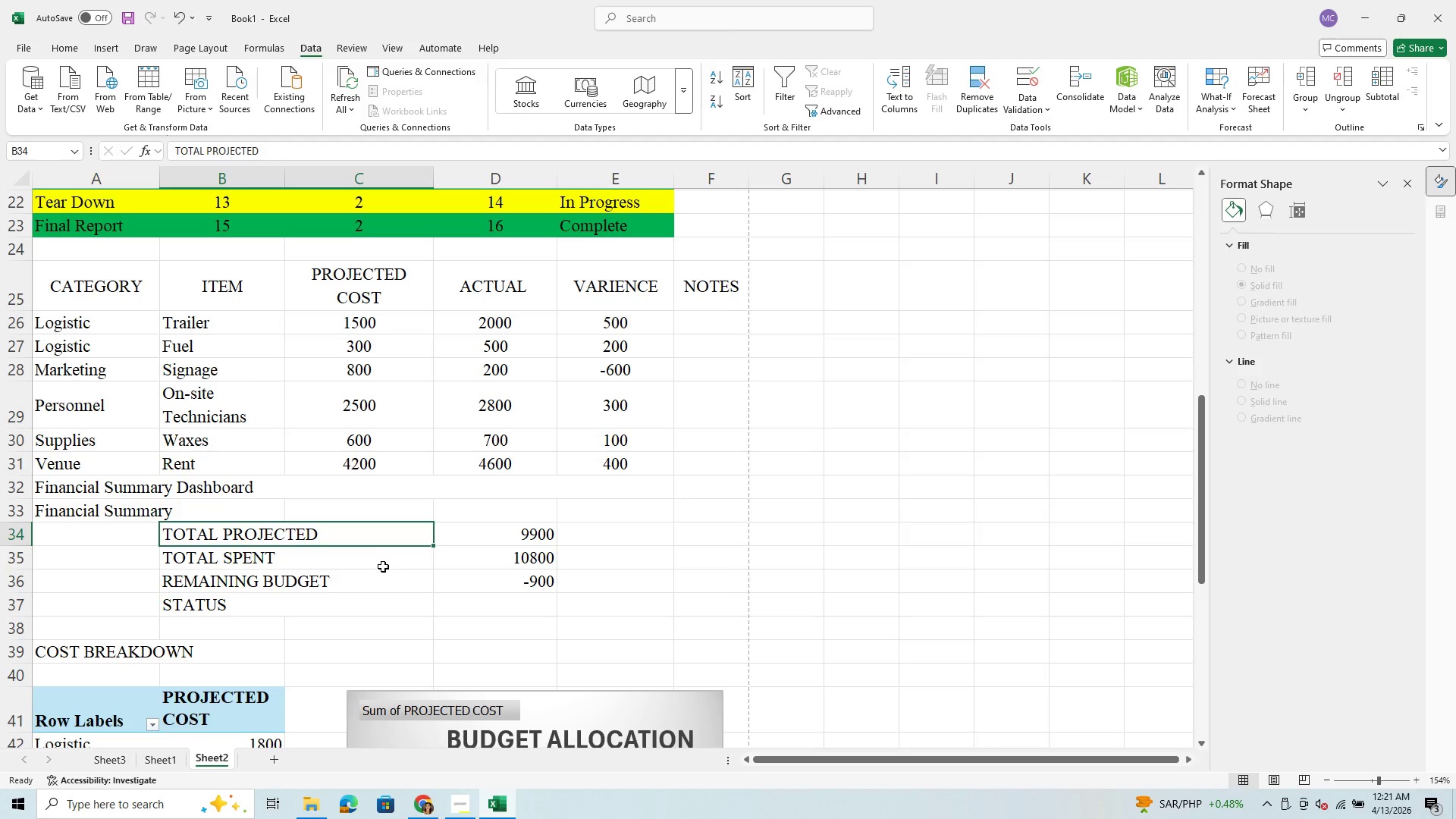 
left_click([383, 566])
 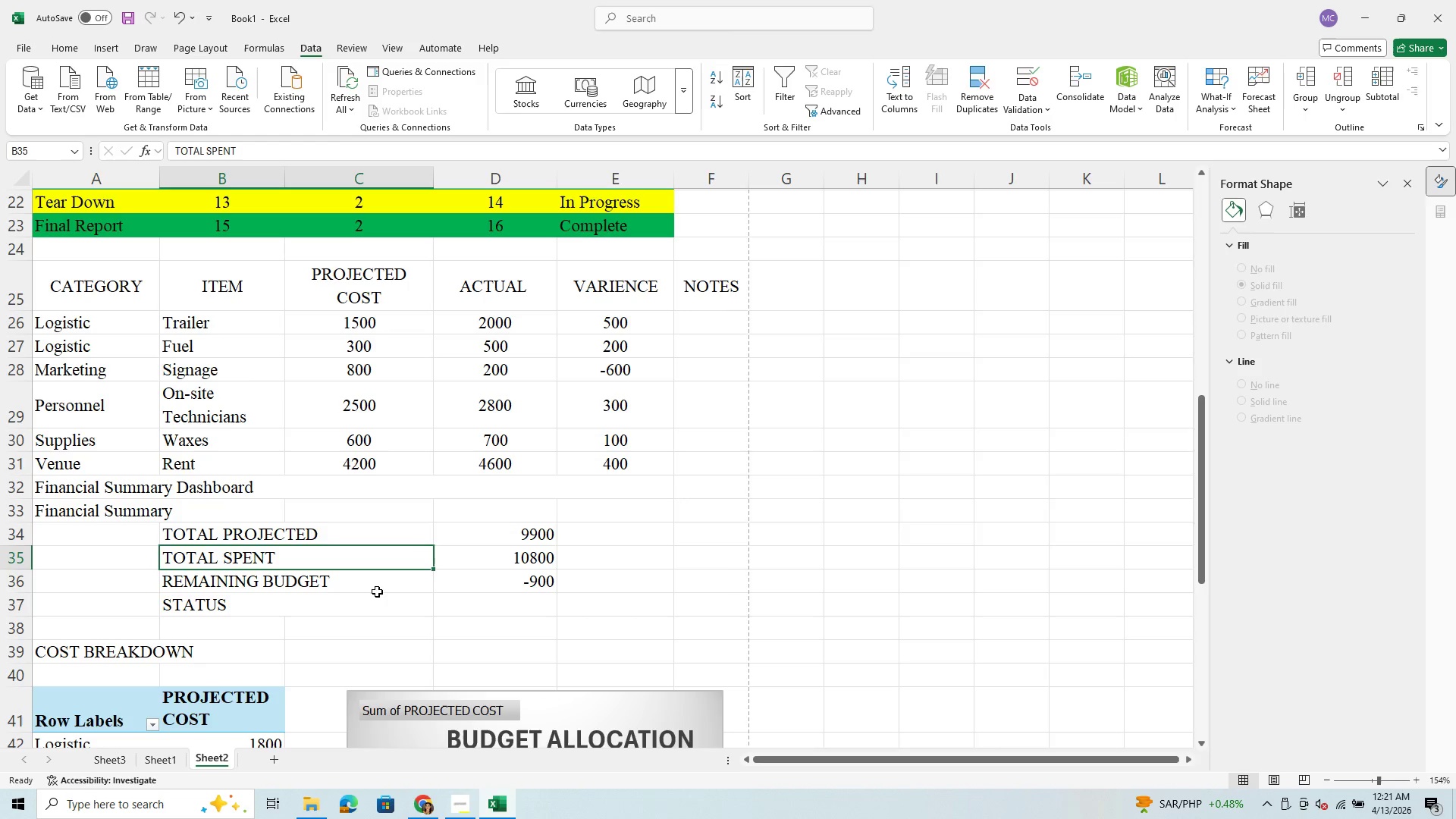 
left_click([381, 589])
 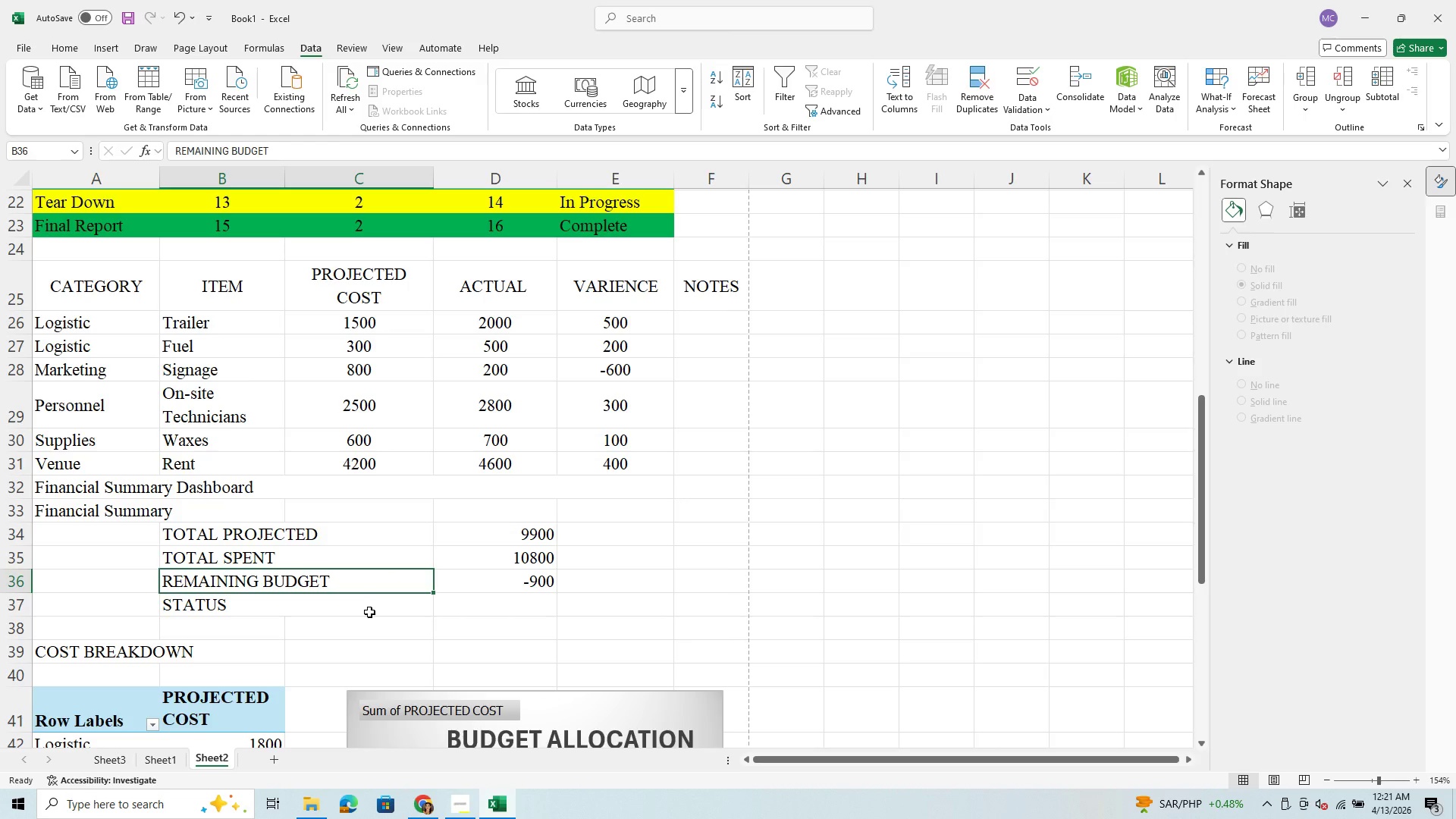 
left_click([369, 612])
 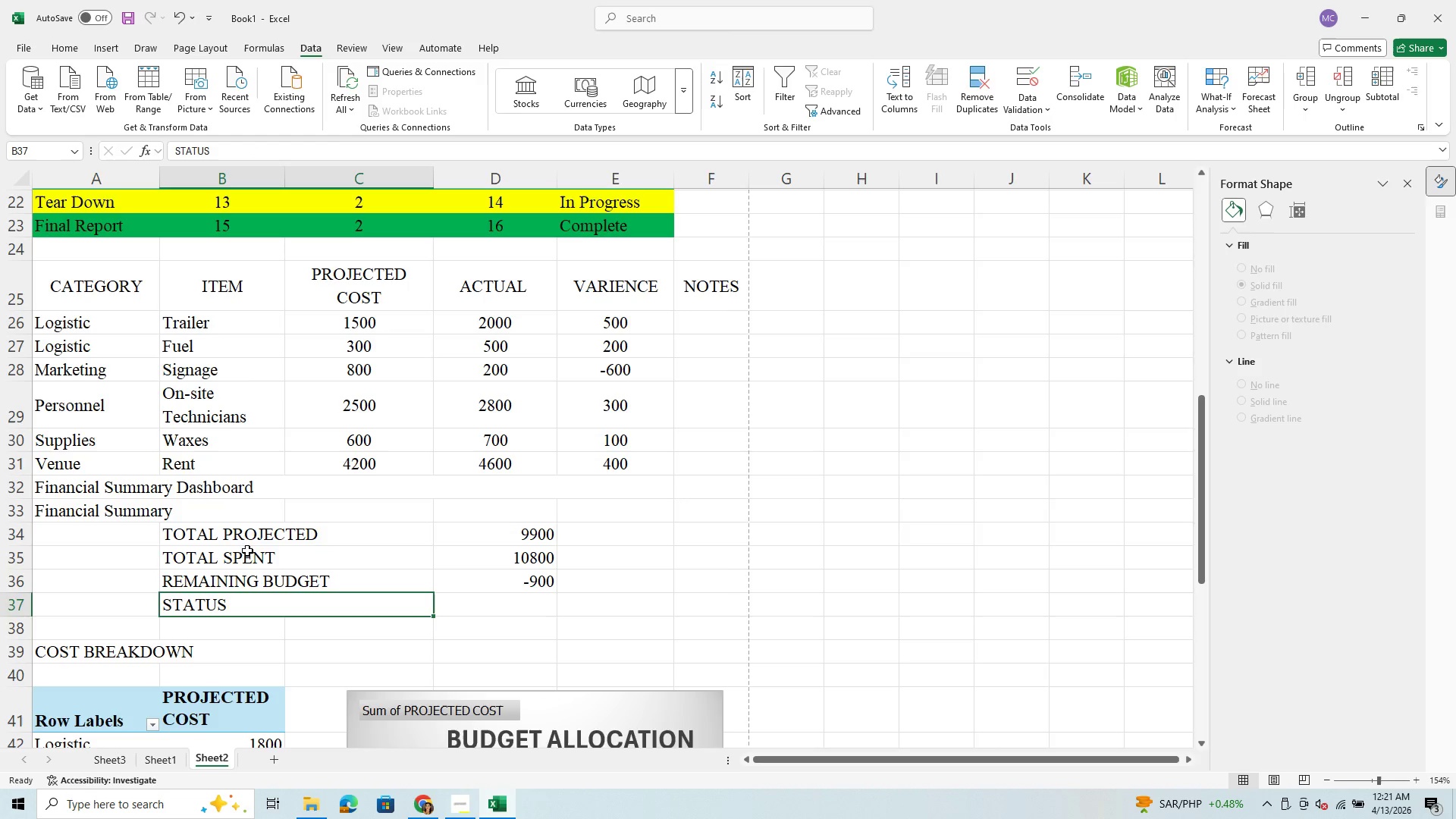 
left_click([247, 532])
 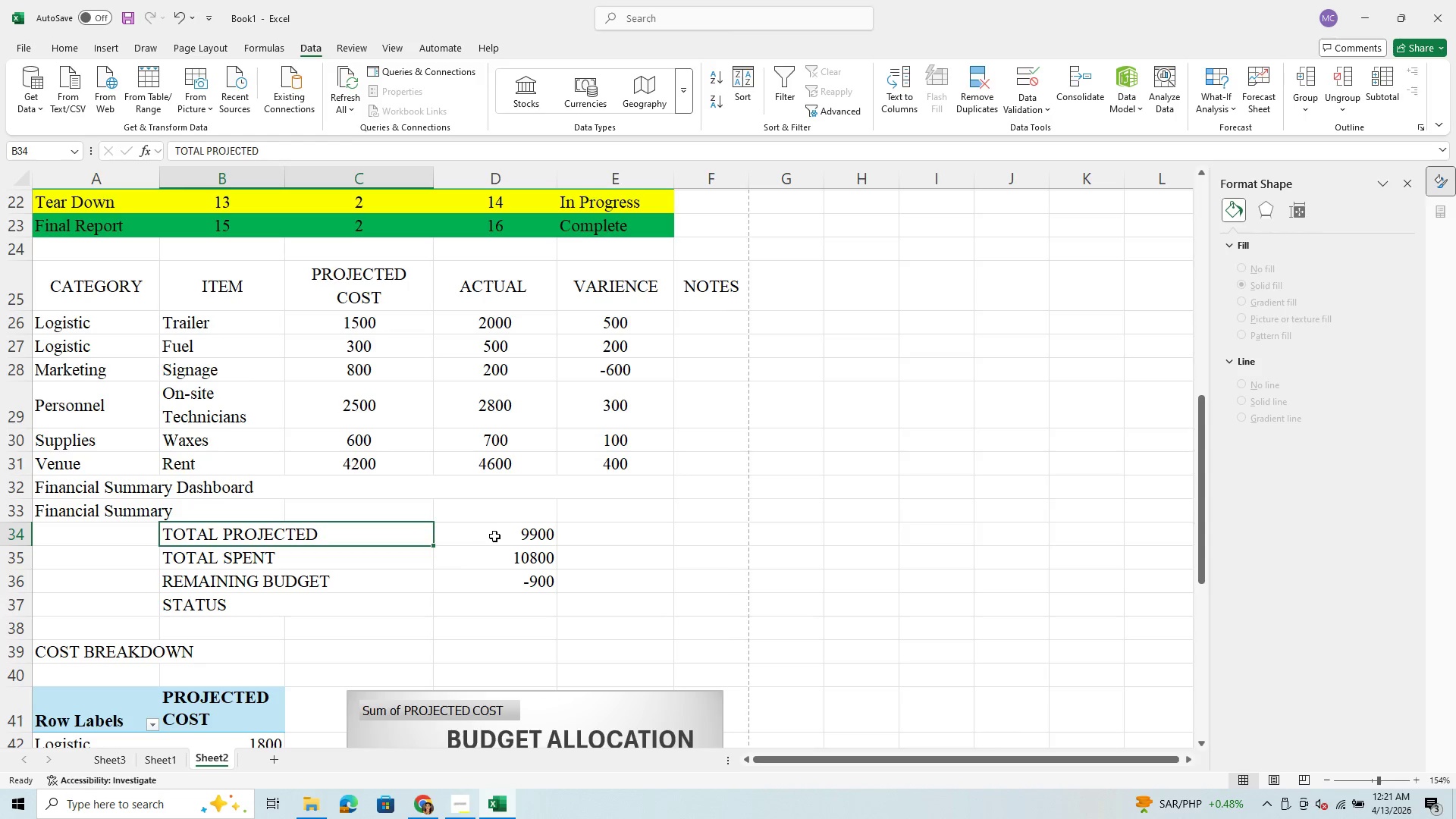 
left_click([494, 536])
 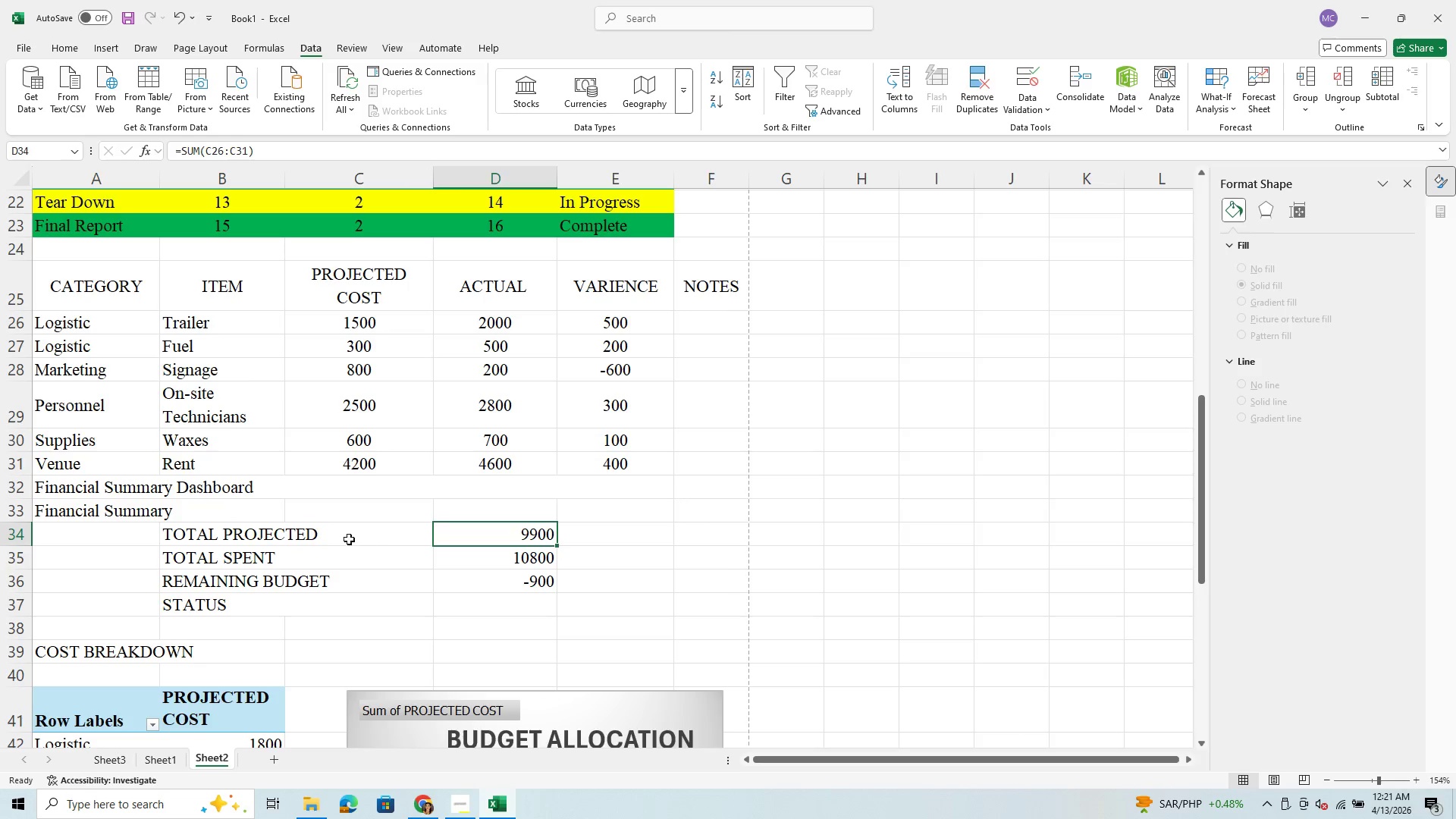 
left_click([233, 536])
 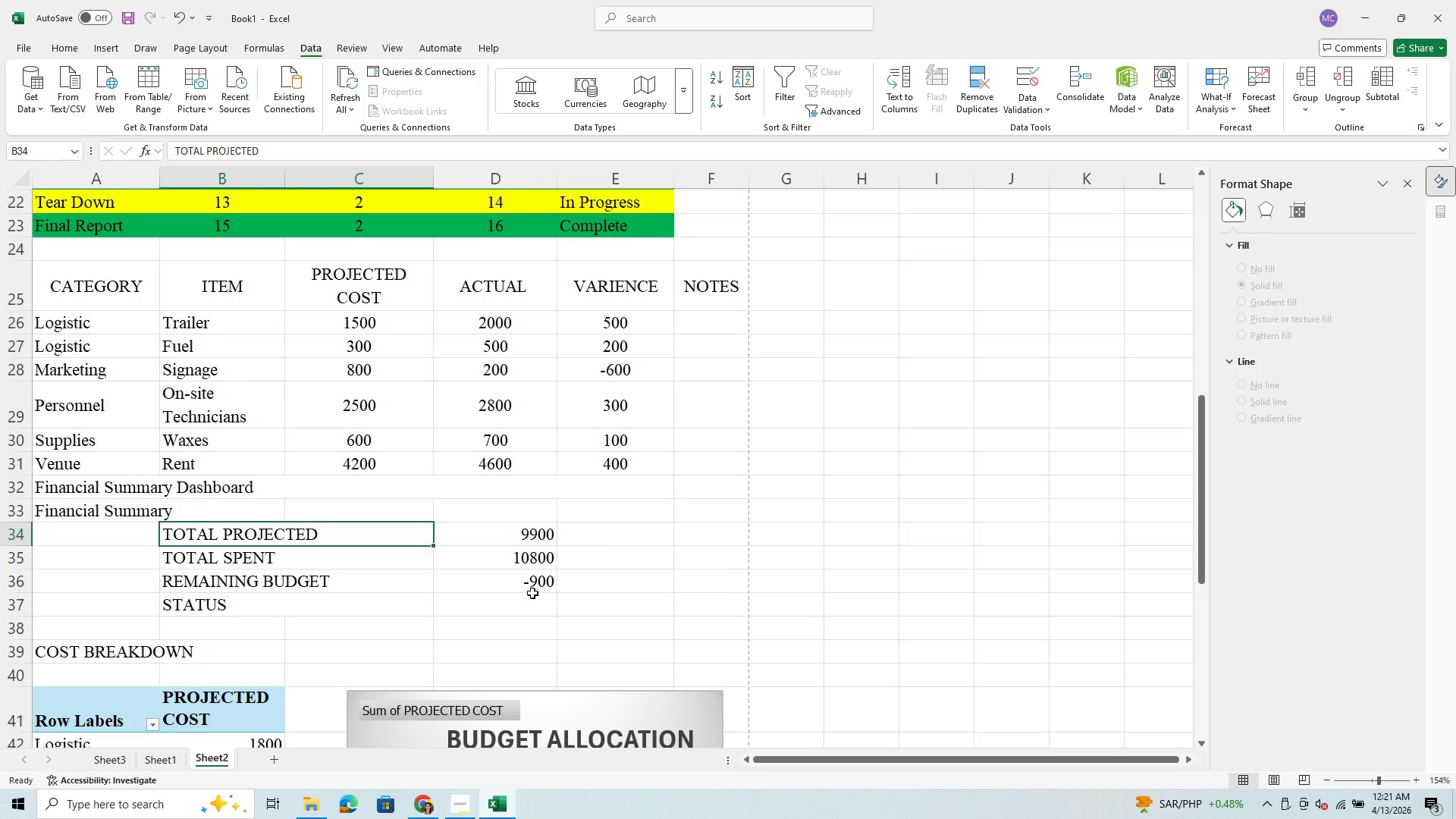 
left_click([509, 601])
 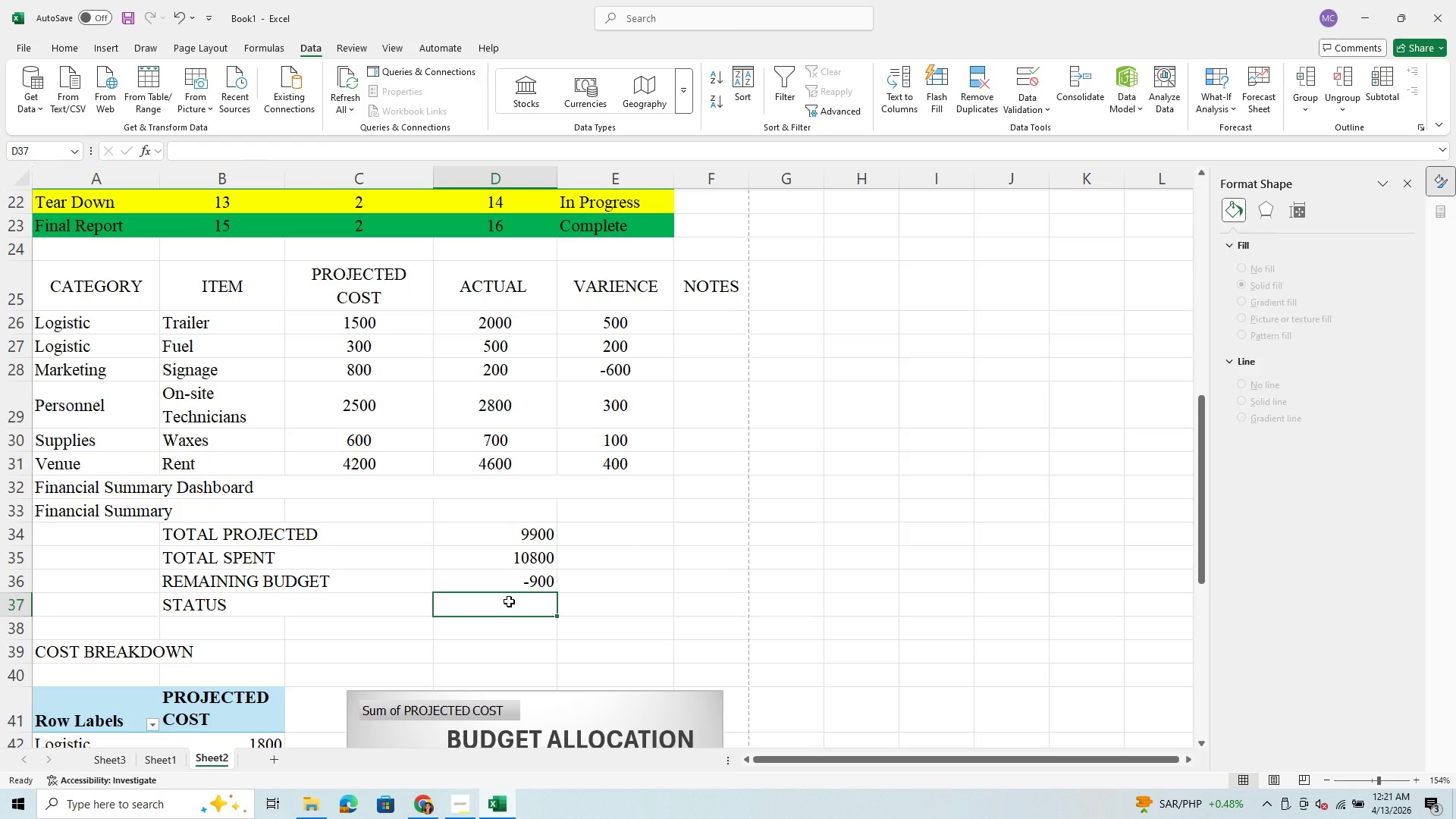 
key(Equal)
 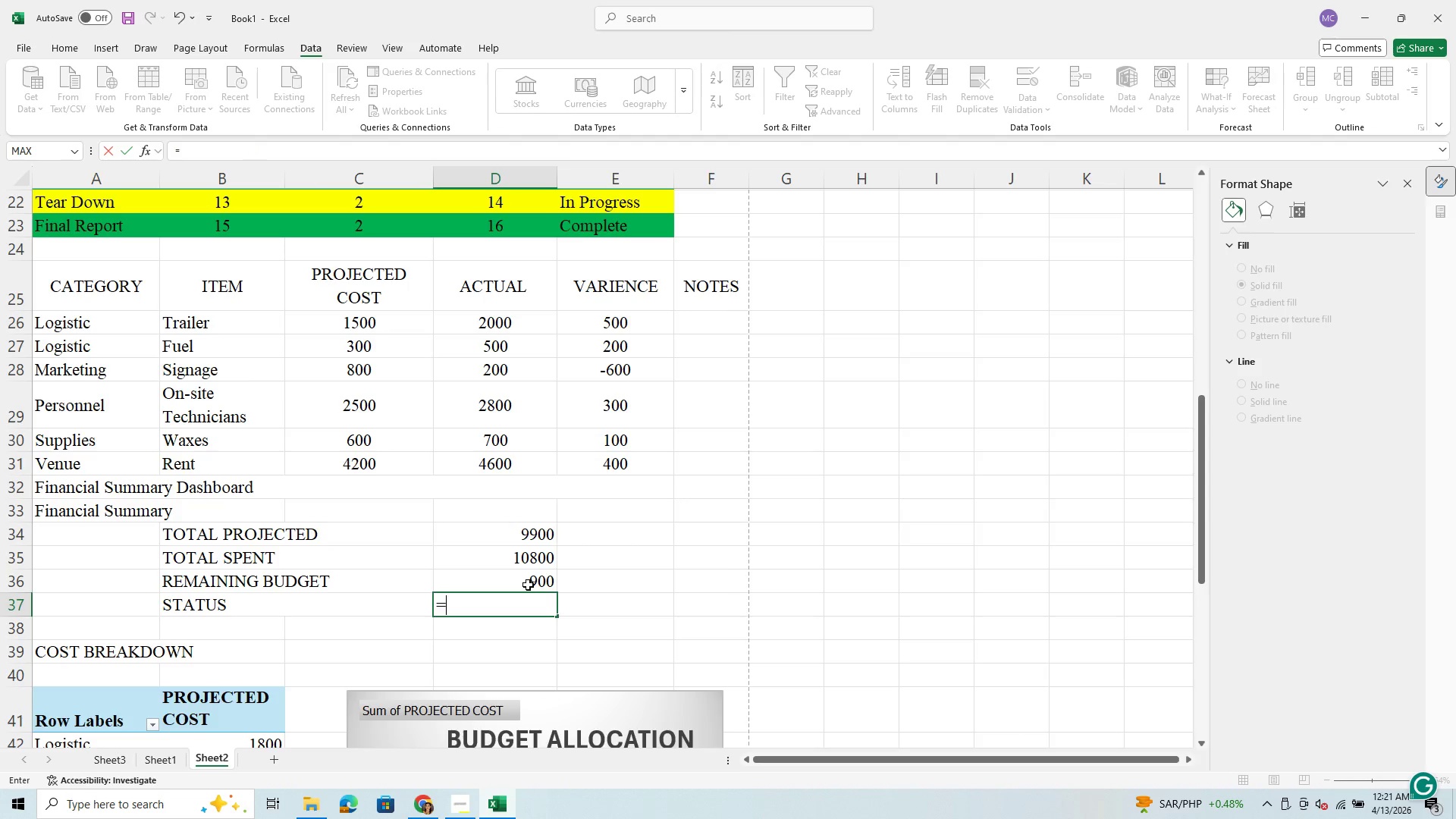 
type((C)
key(Backspace)
key(Backspace)
type(IF)
 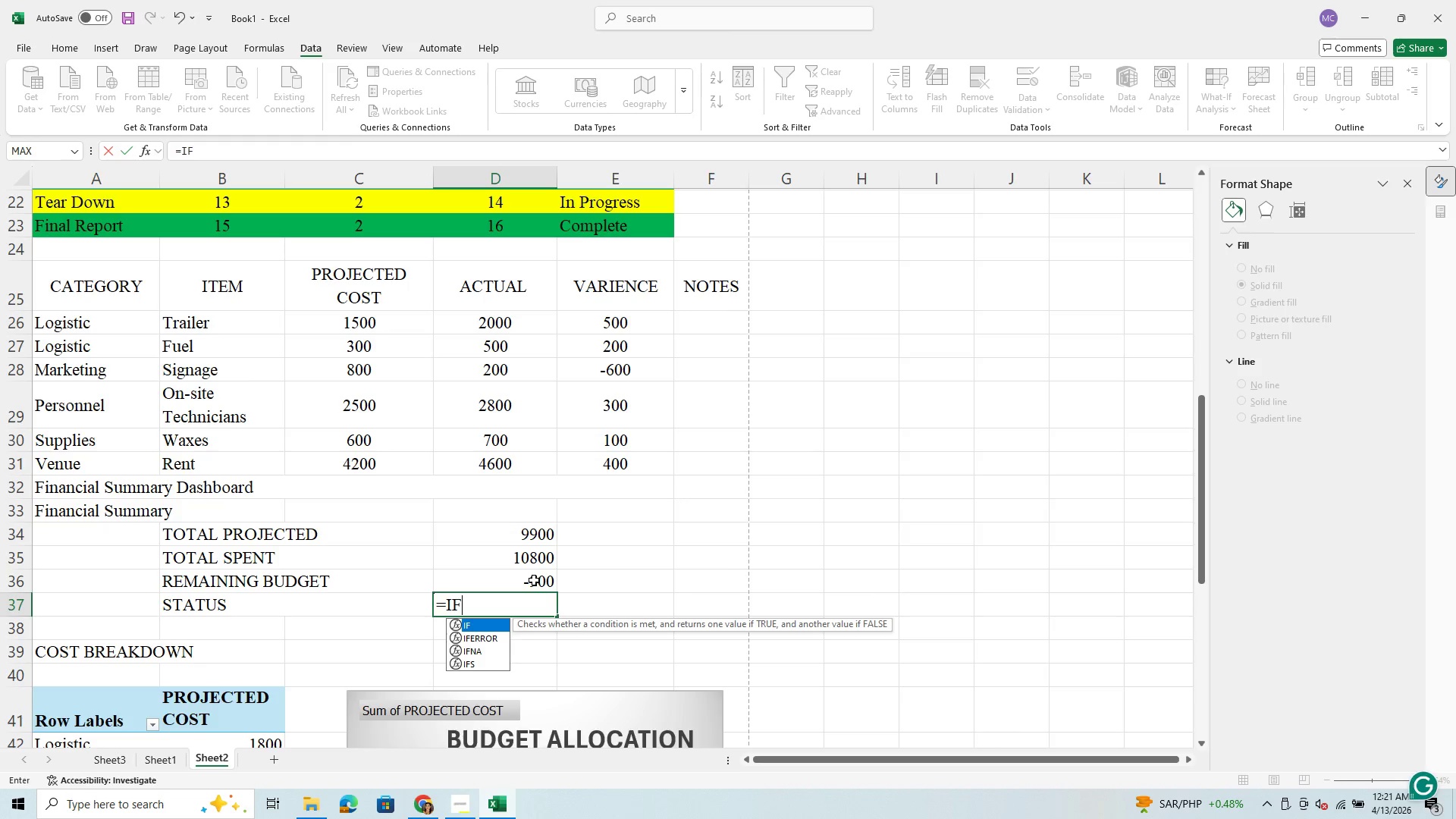 
type((C)
 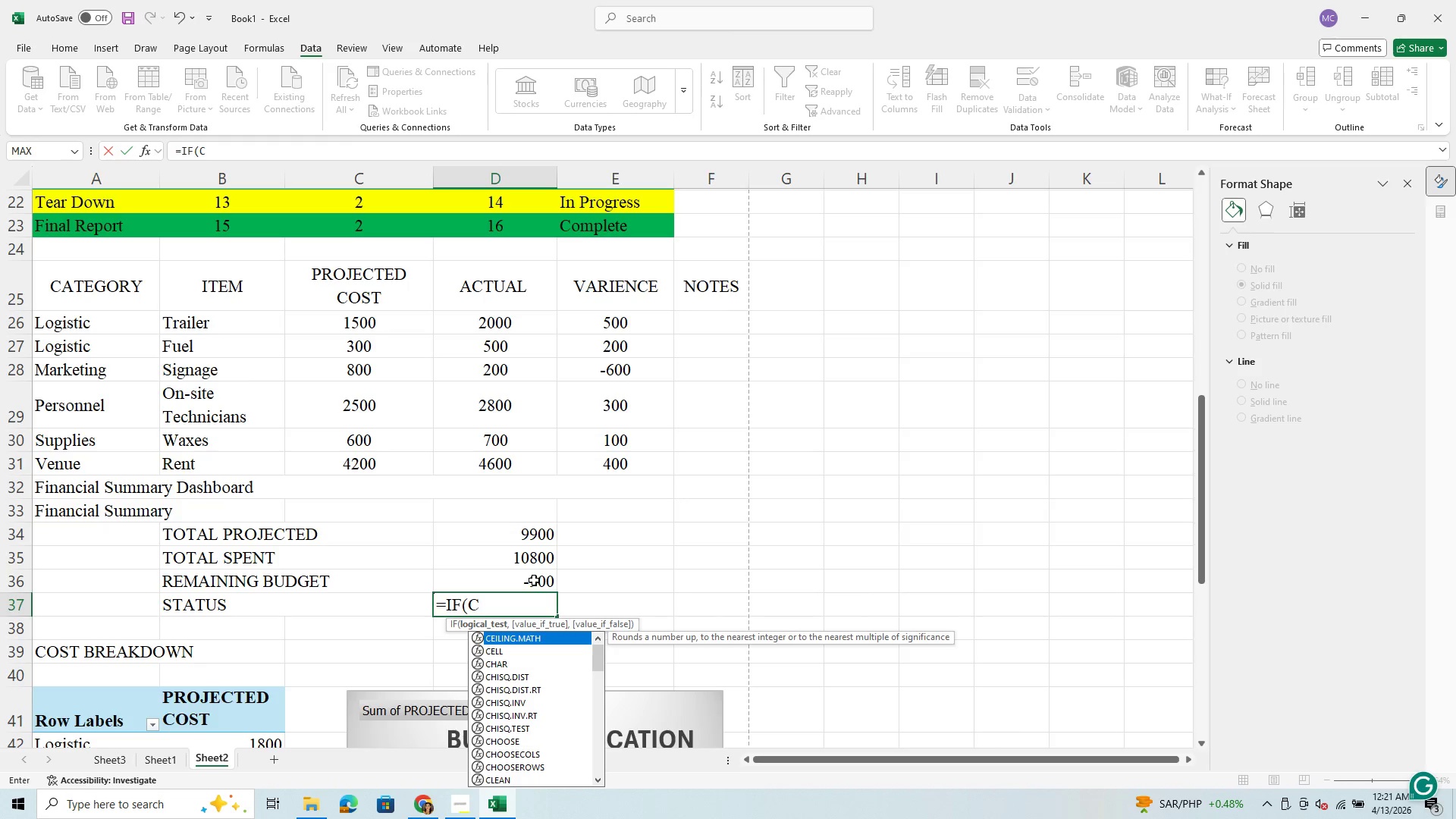 
key(Backspace)
type(B36)
 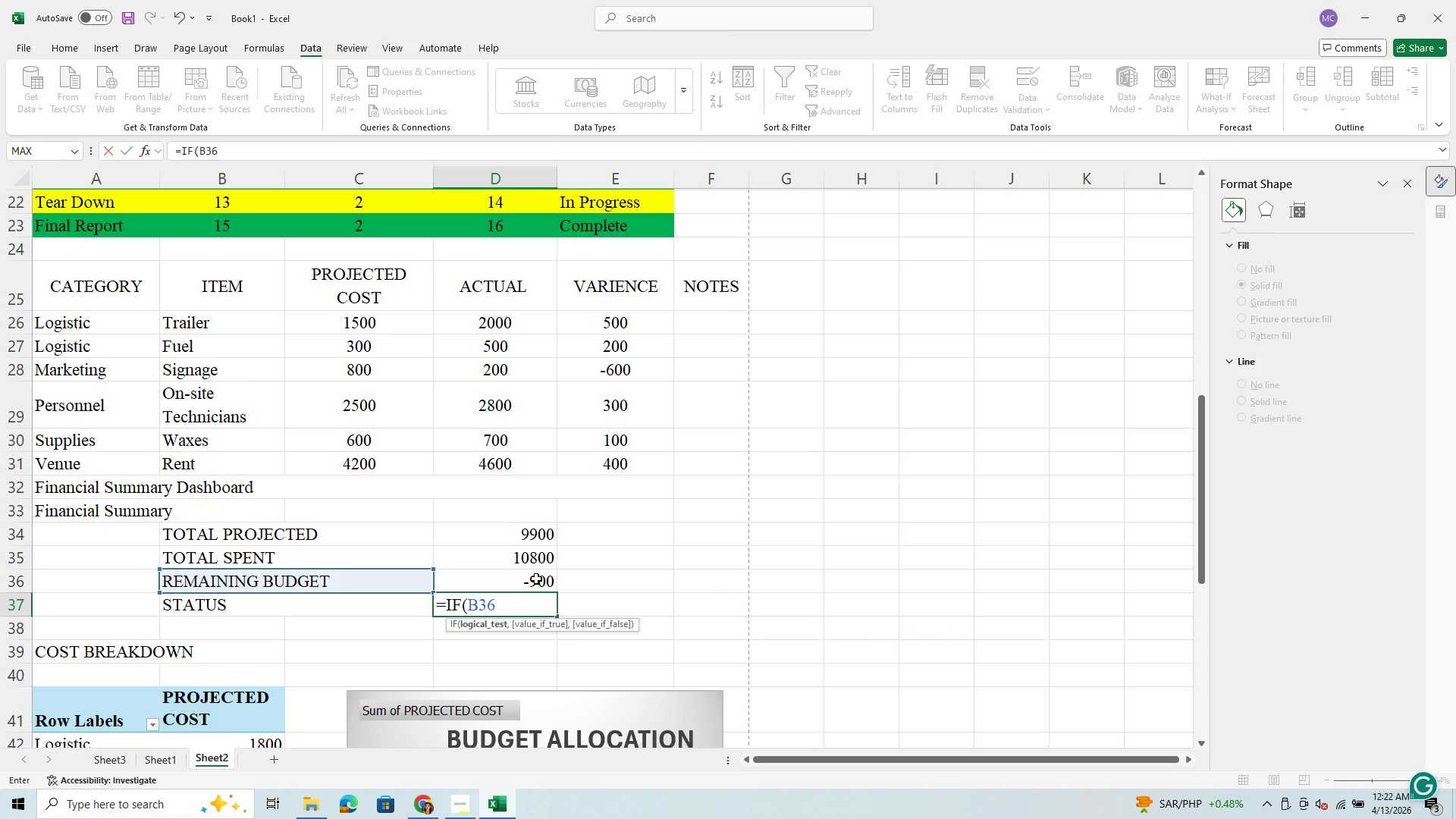 
key(Comma)
 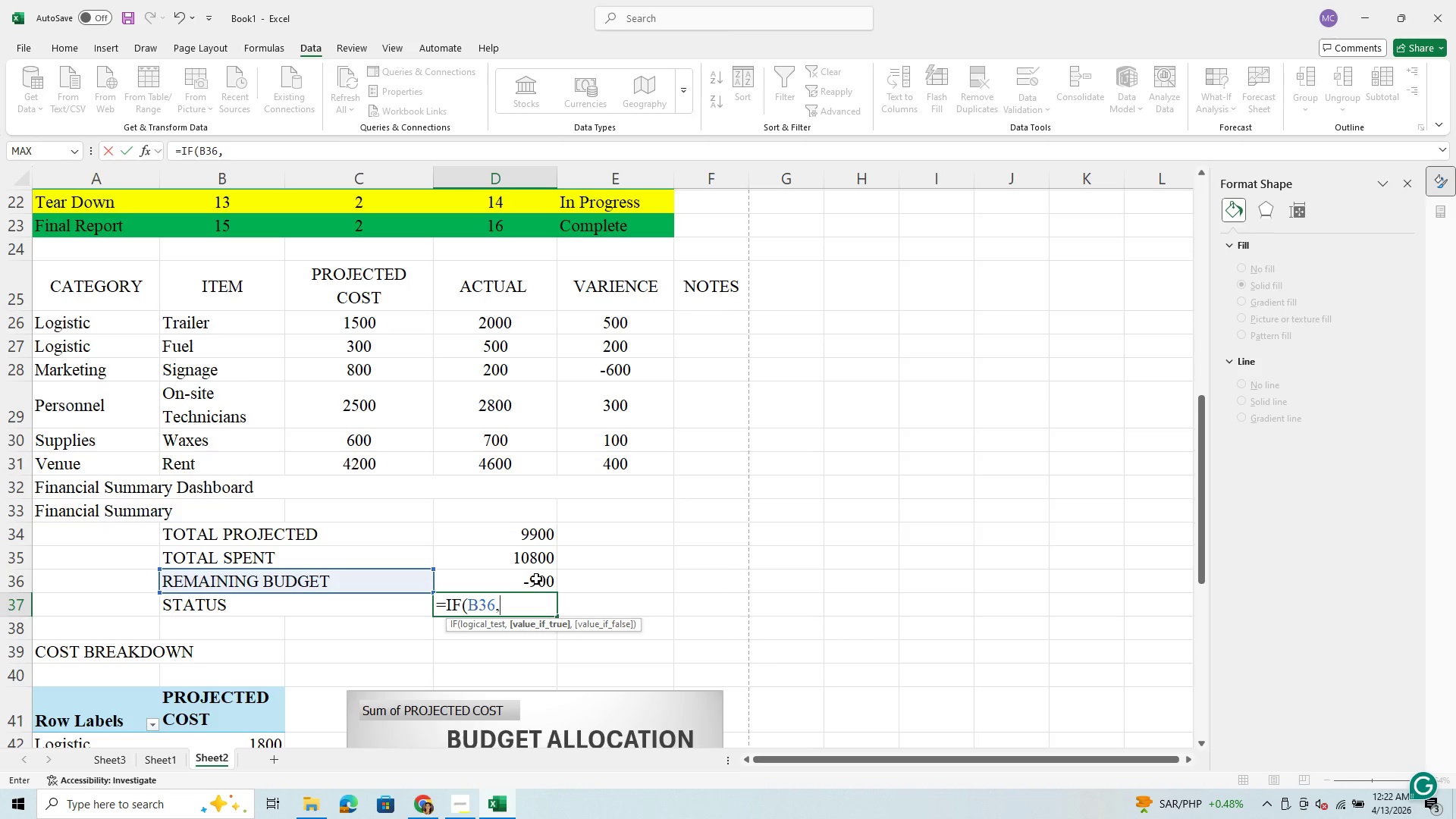 
key(0)
 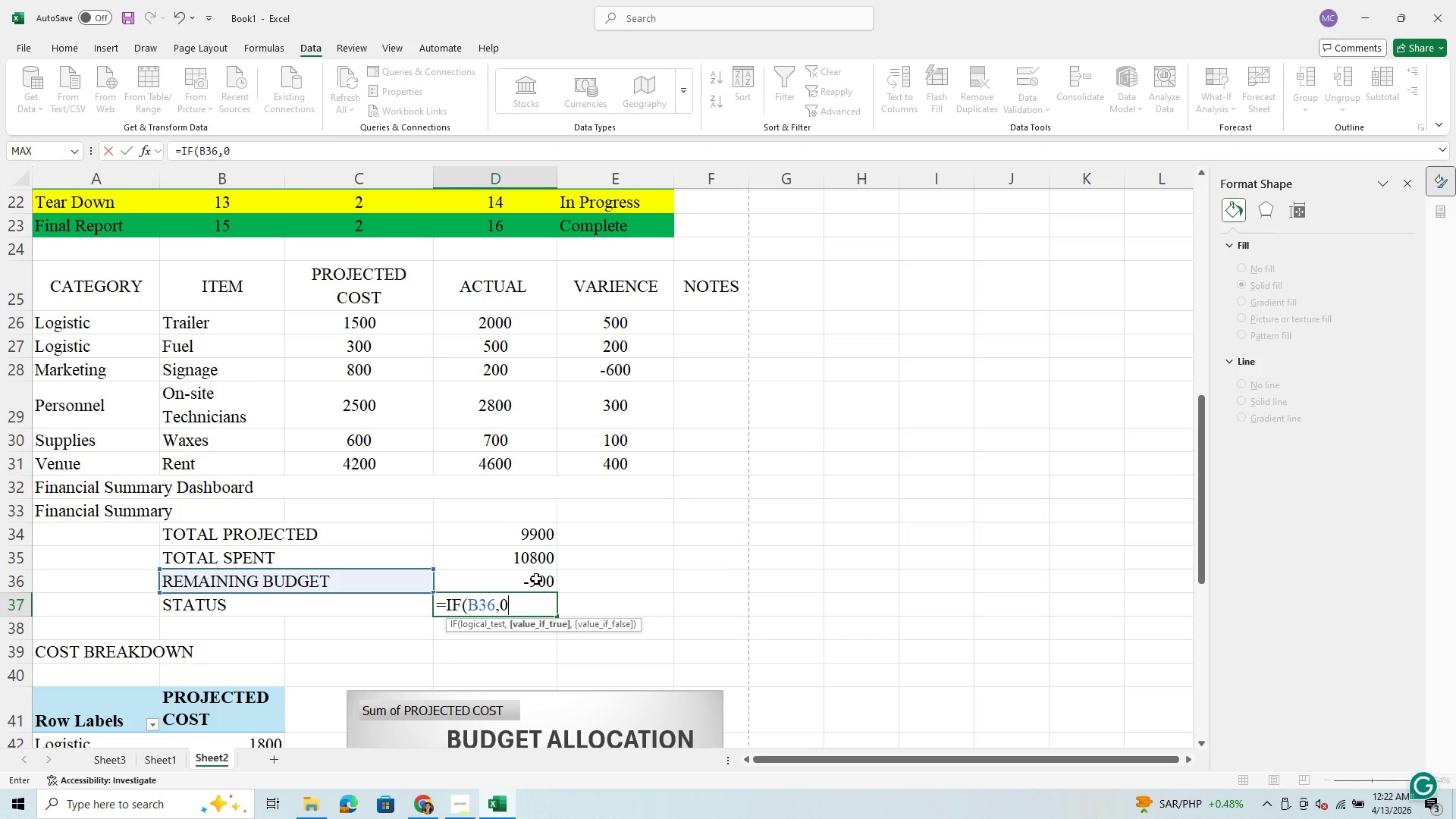 
key(Shift+Quote)
 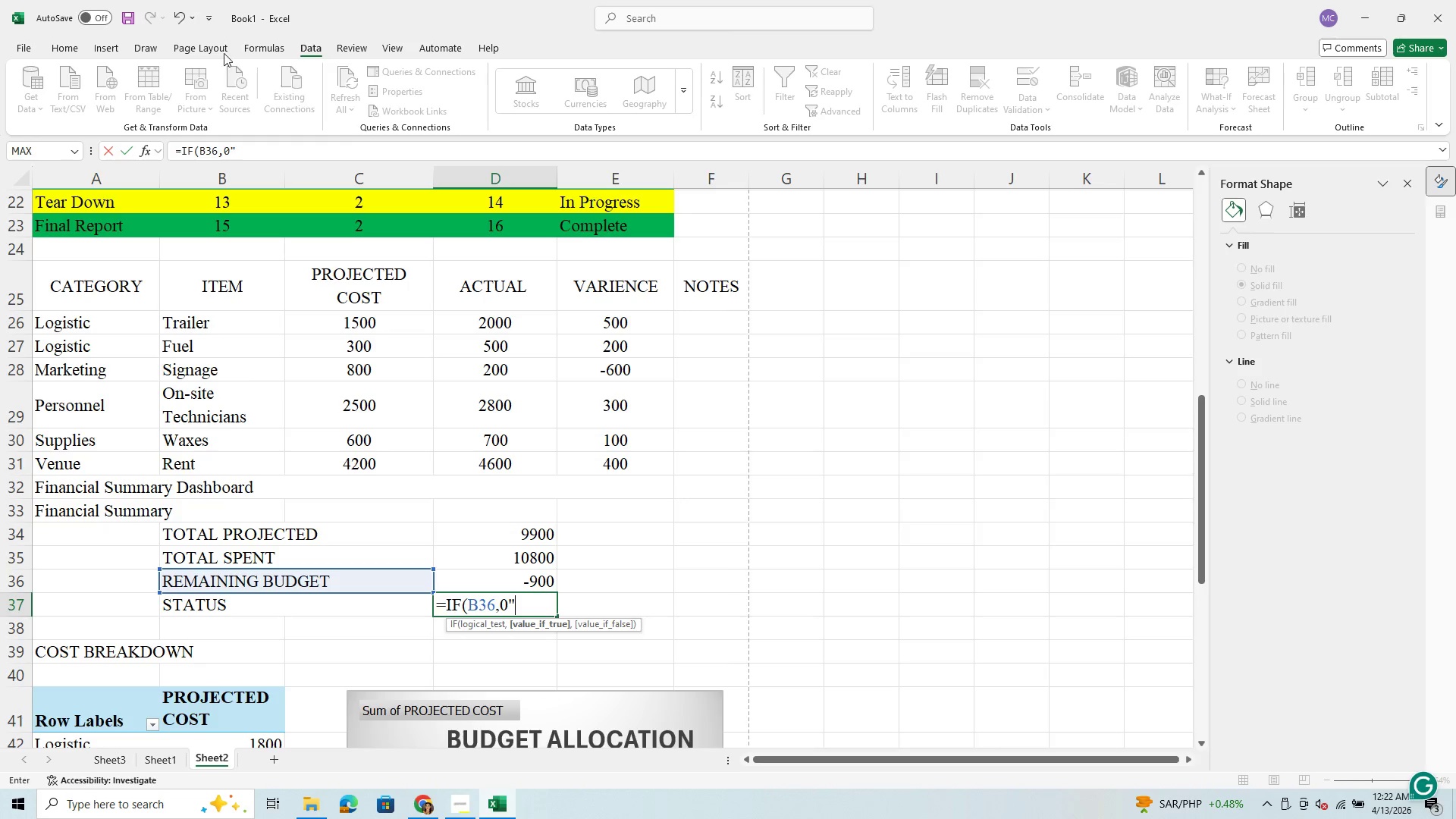 
left_click([96, 44])
 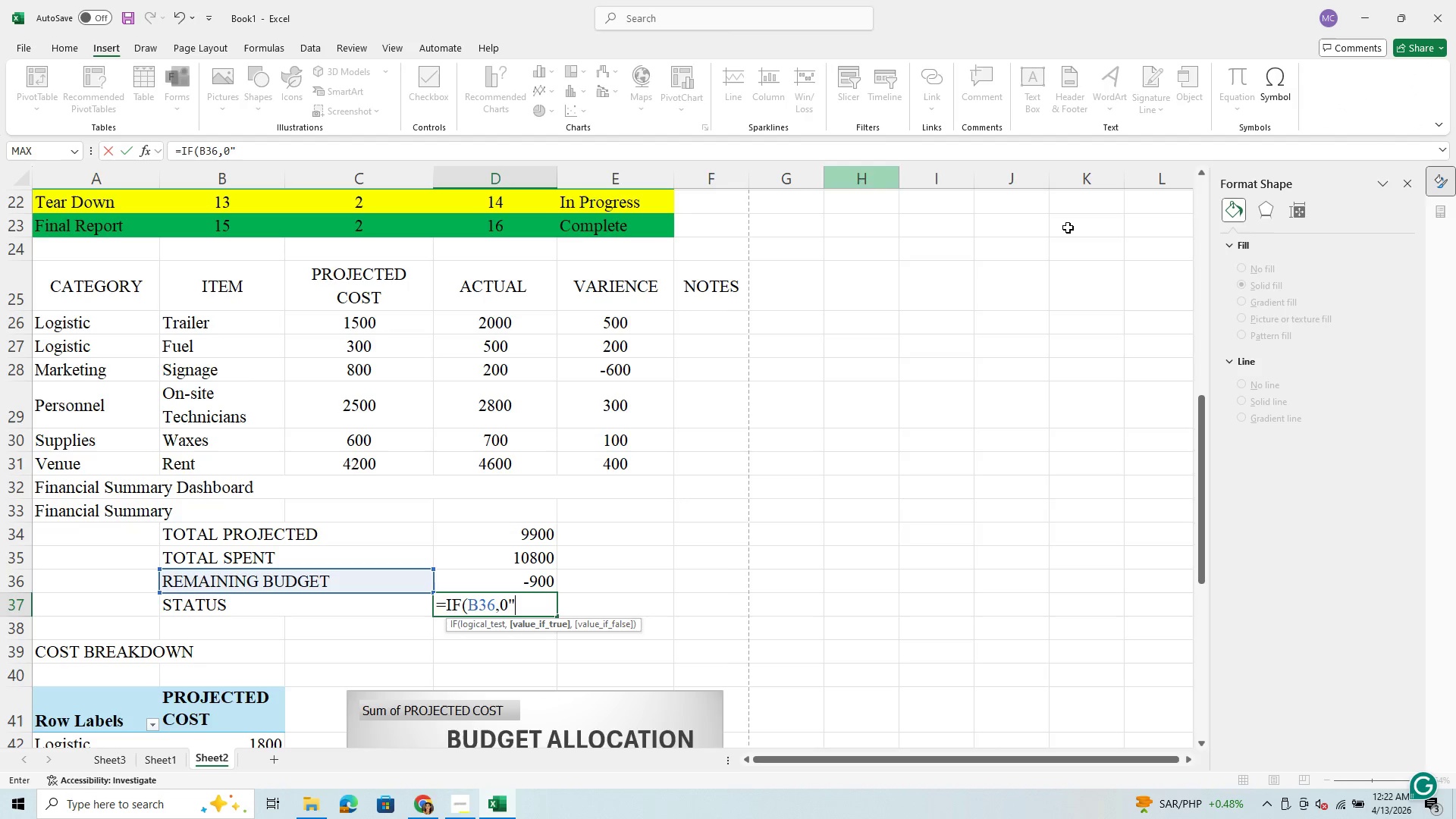 
left_click([1287, 87])
 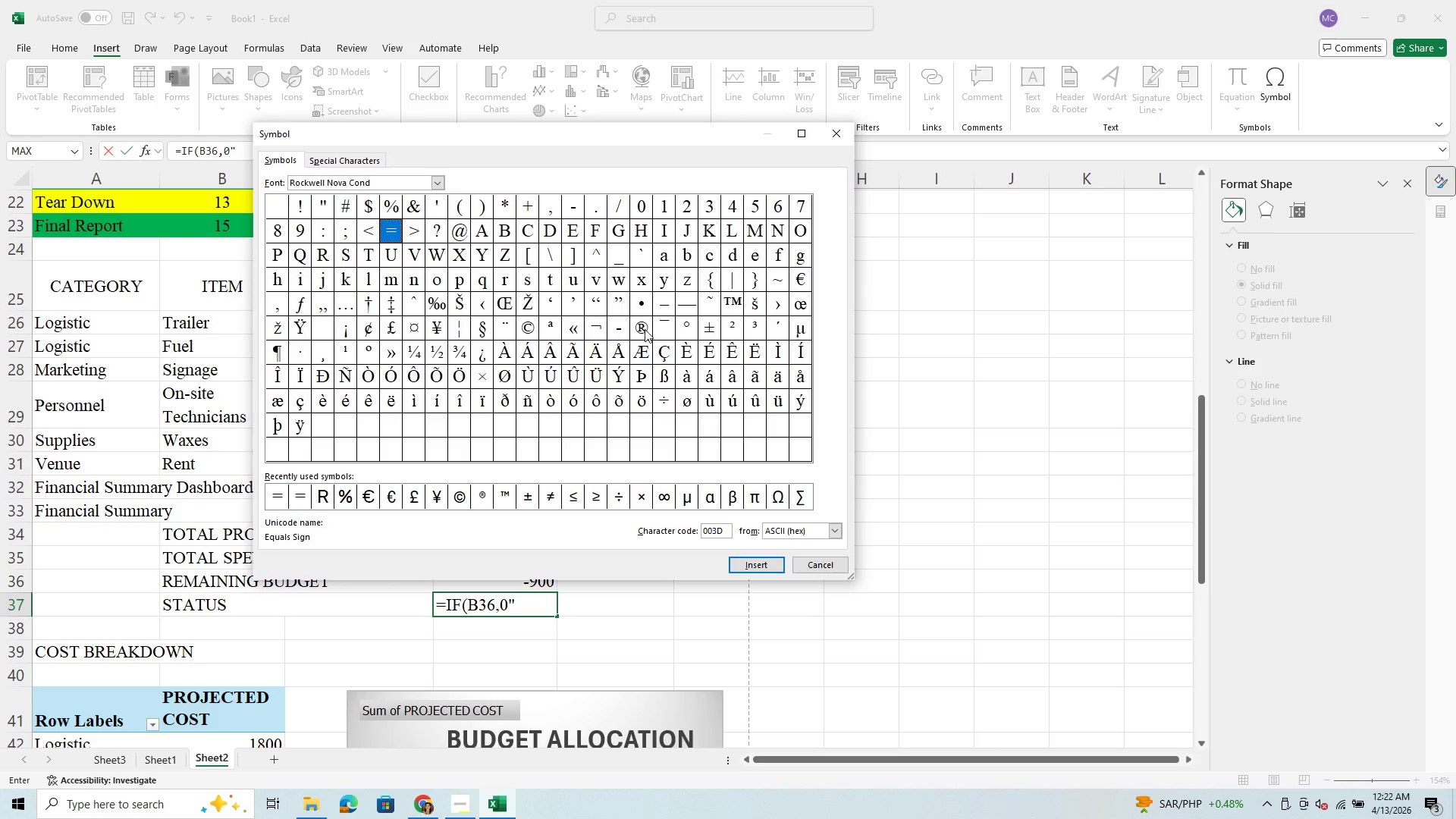 
wait(9.75)
 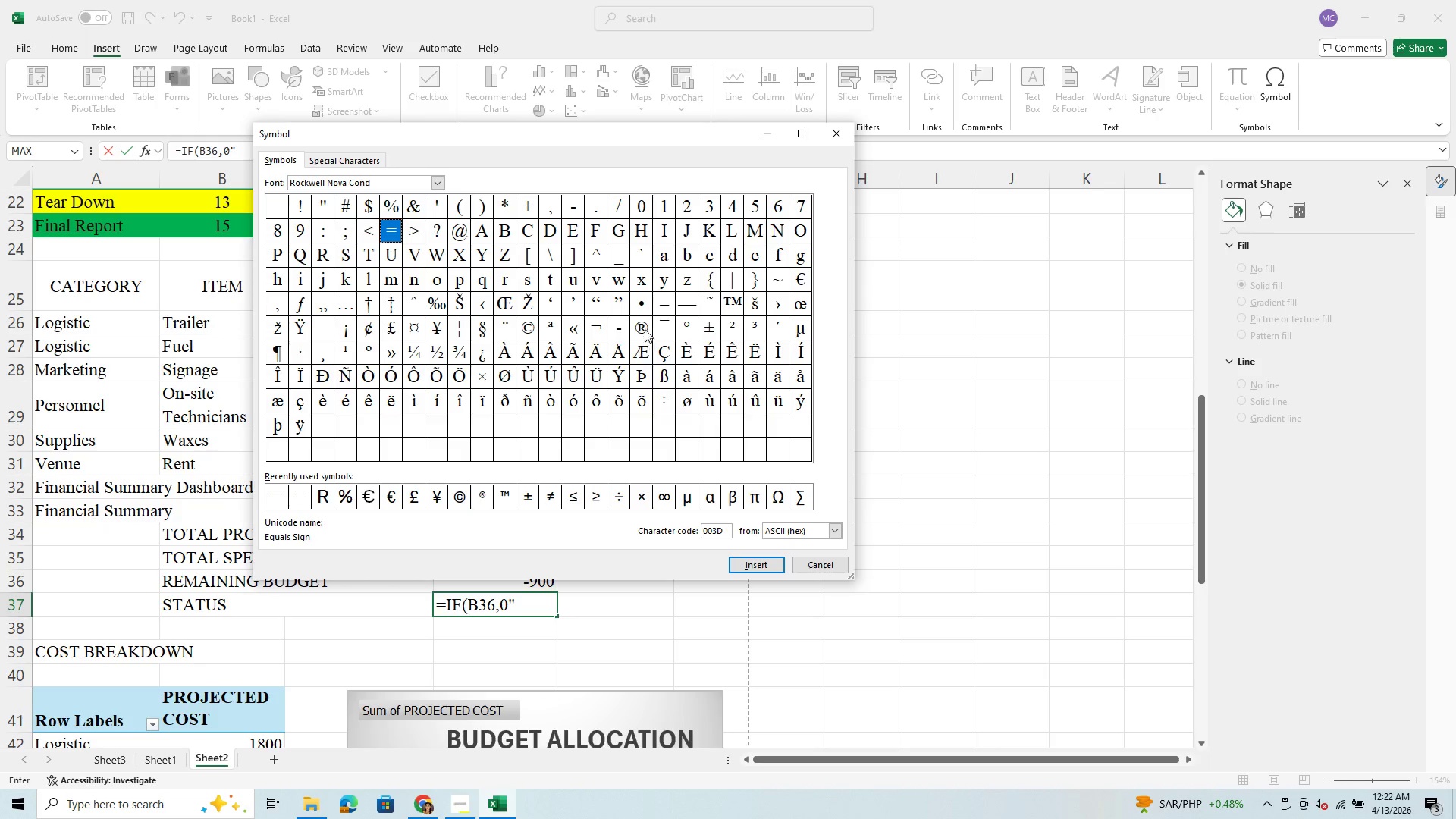 
scroll: coordinate [381, 297], scroll_direction: down, amount: 2.0
 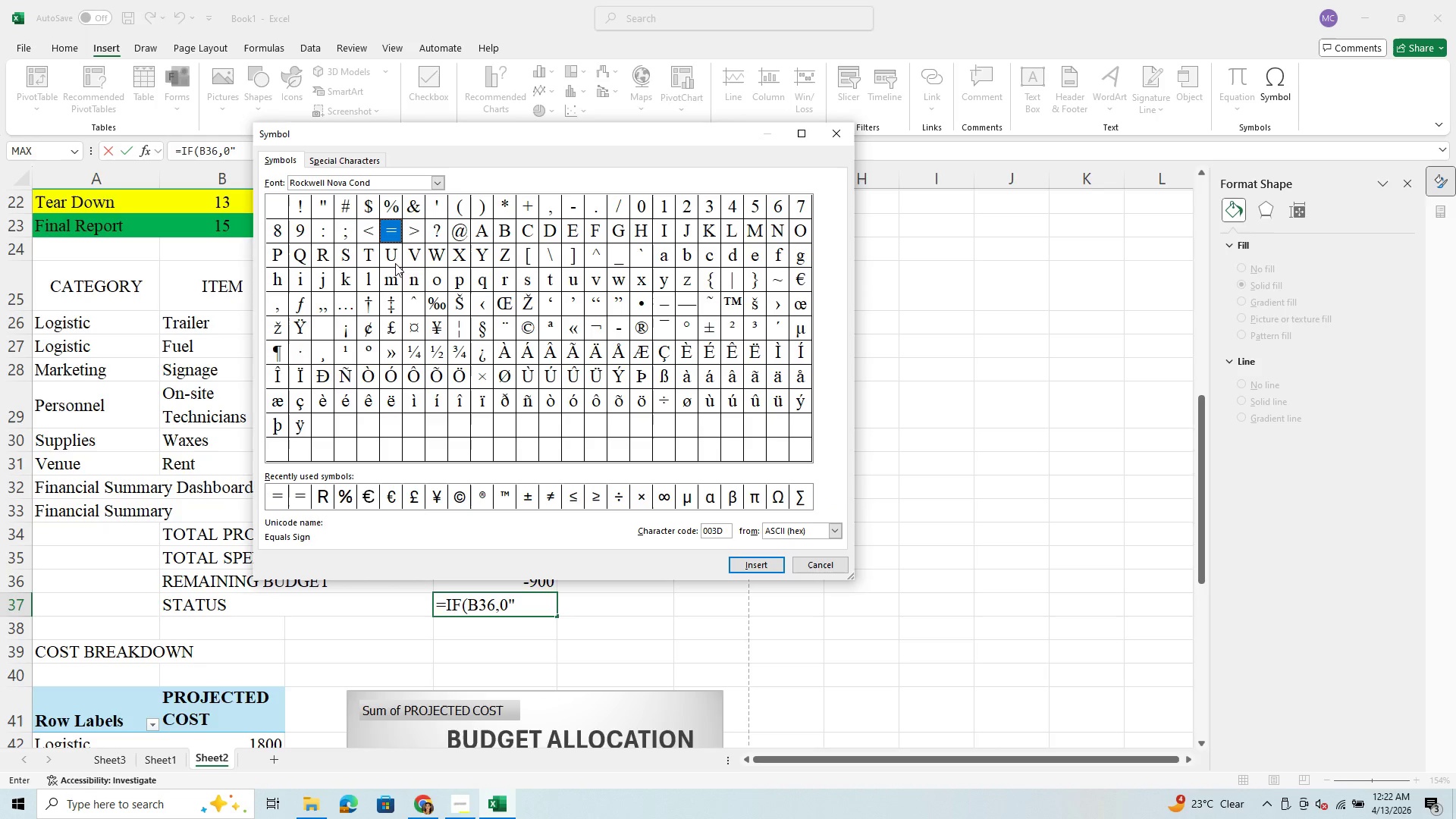 
left_click([394, 264])
 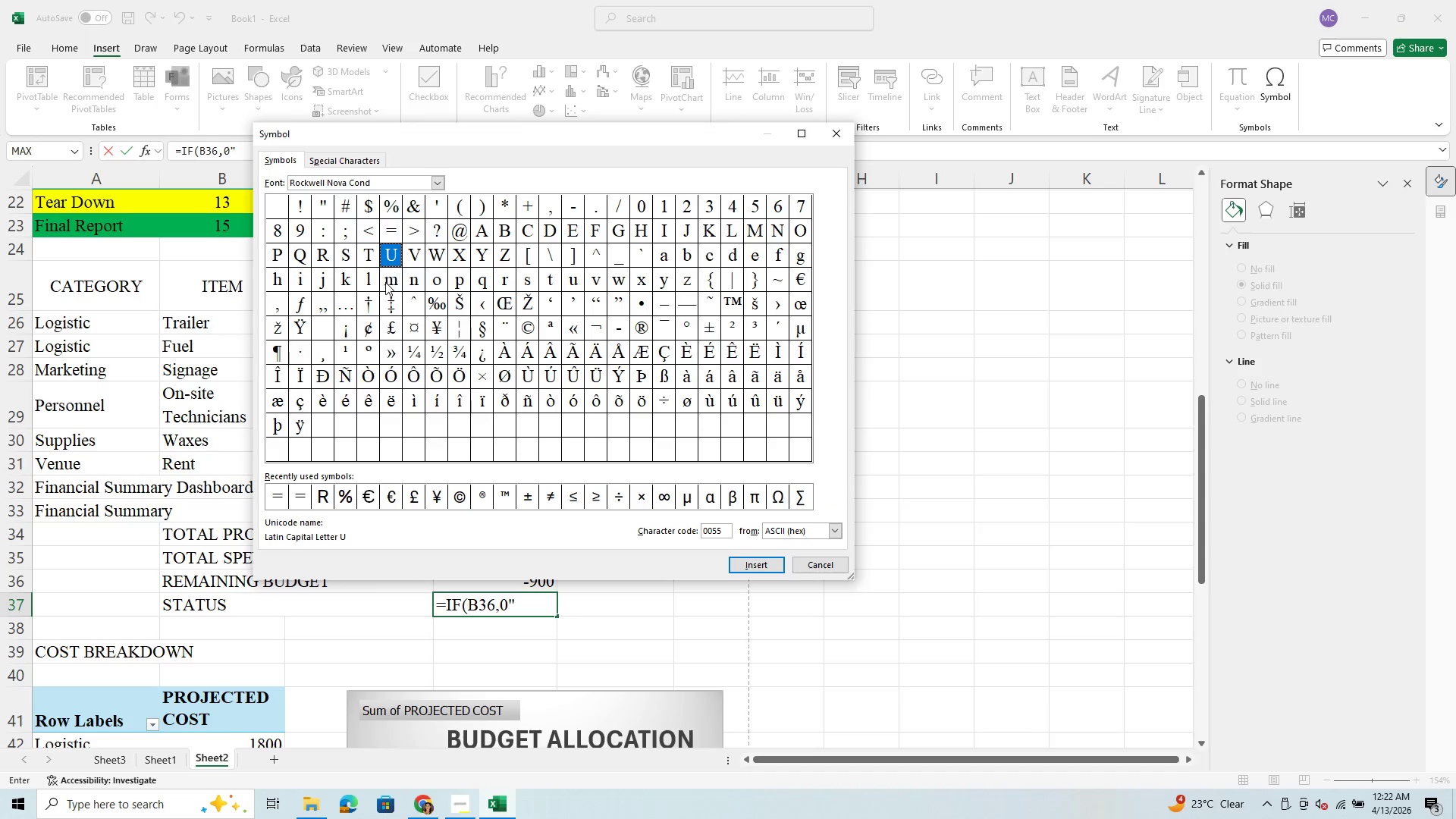 
left_click([385, 282])
 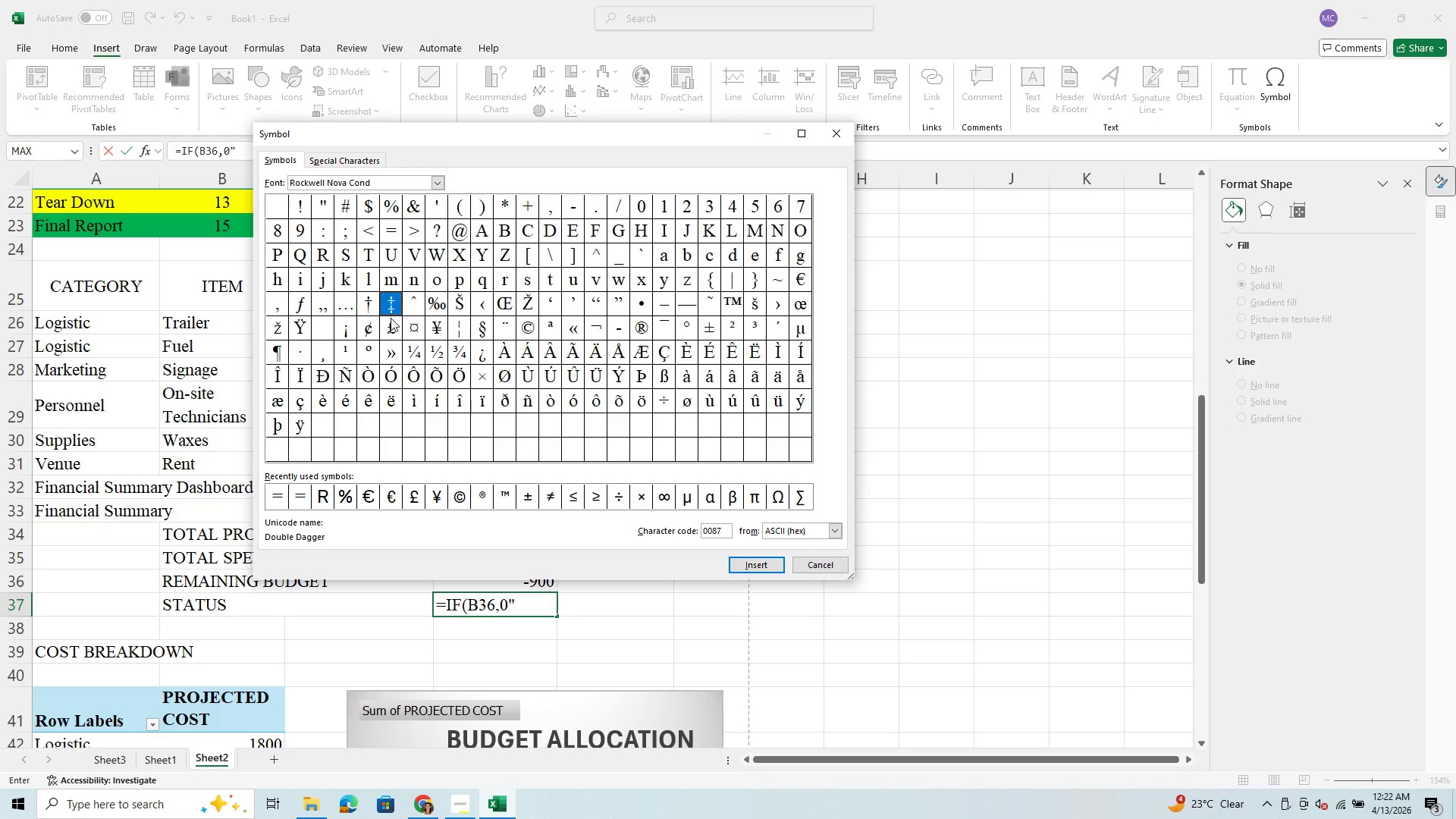 
double_click([406, 382])
 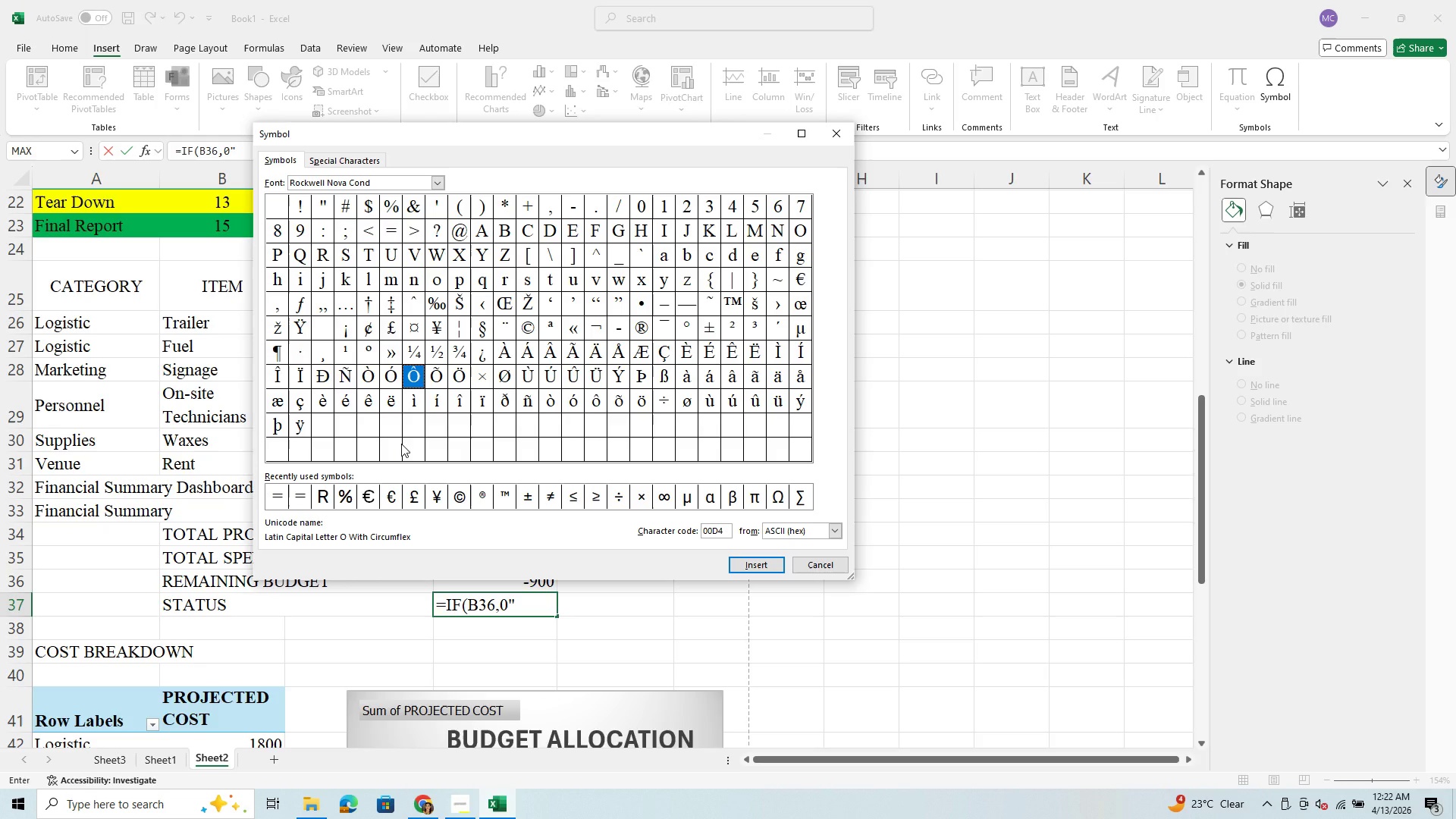 
scroll: coordinate [401, 444], scroll_direction: down, amount: 4.0
 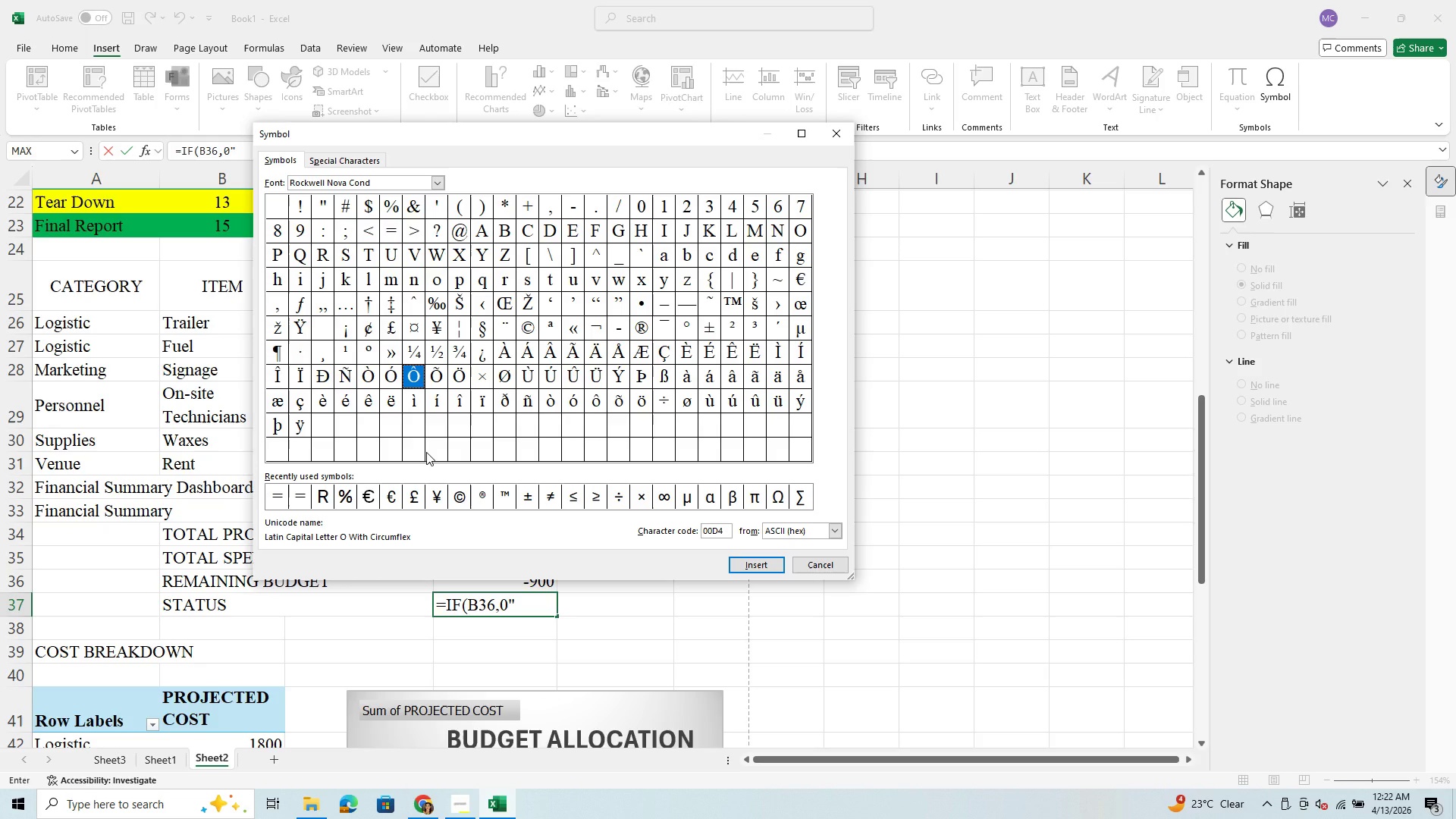 
left_click([426, 452])
 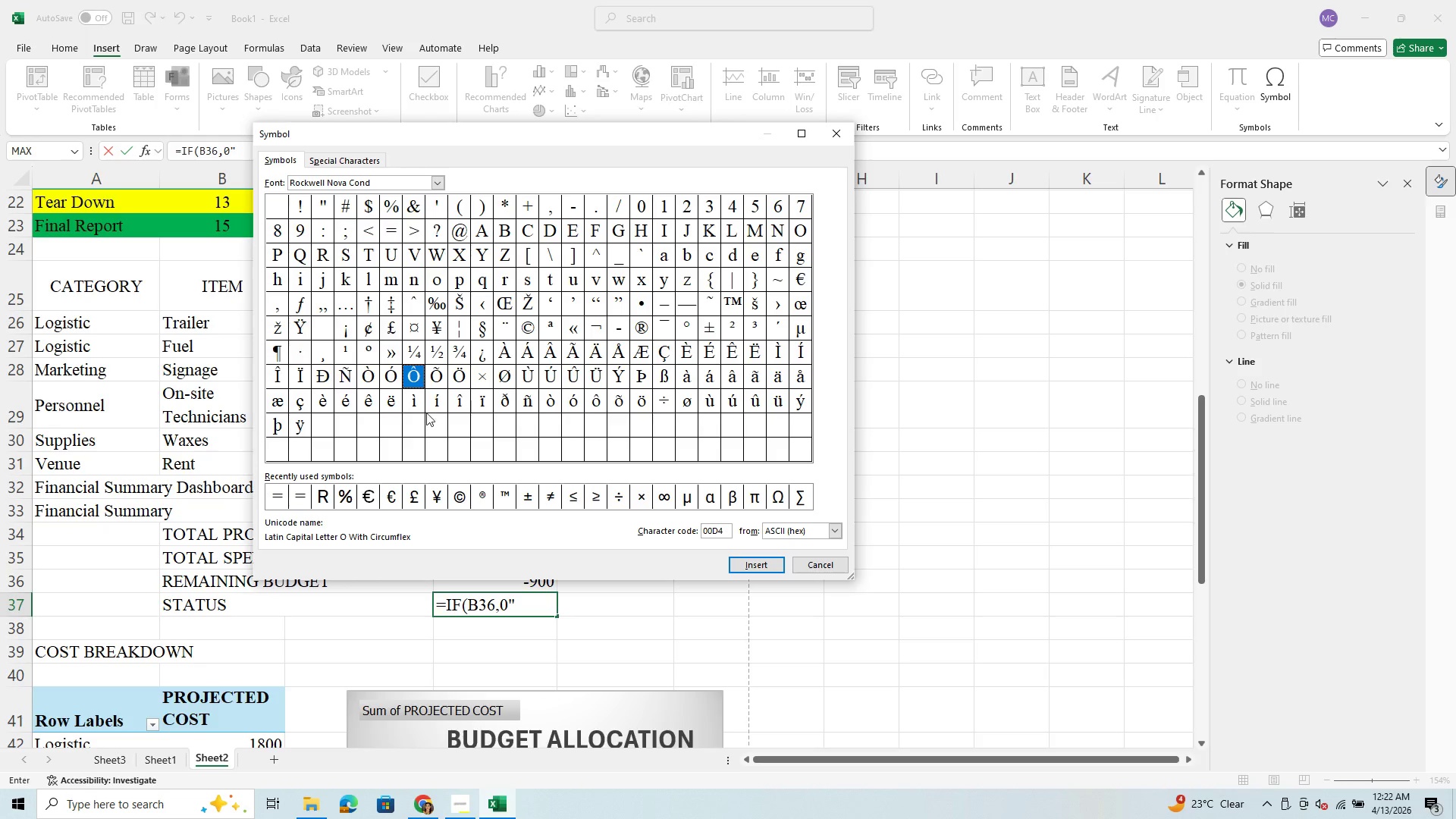 
left_click([427, 411])
 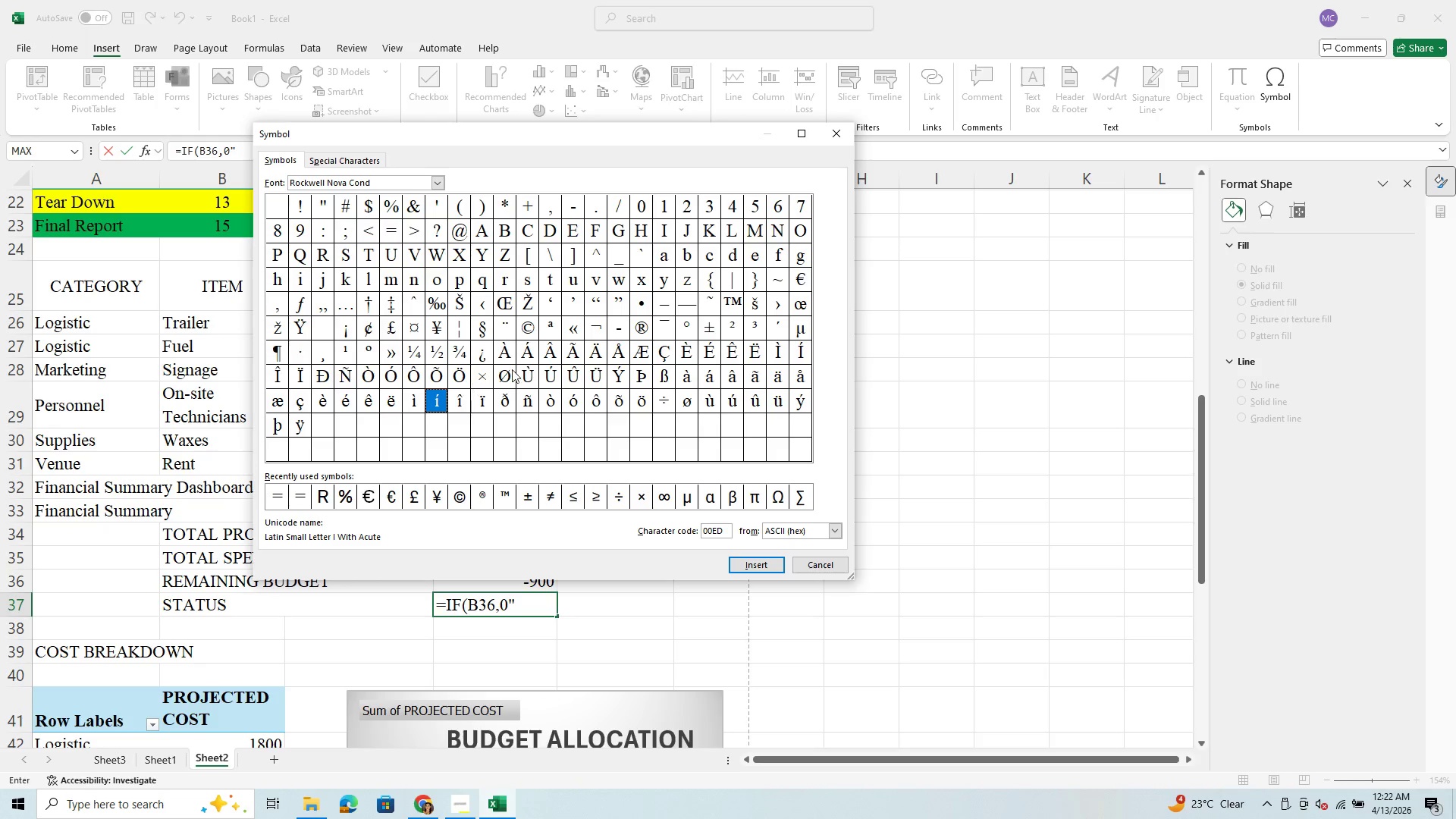 
left_click_drag(start_coordinate=[521, 369], to_coordinate=[529, 369])
 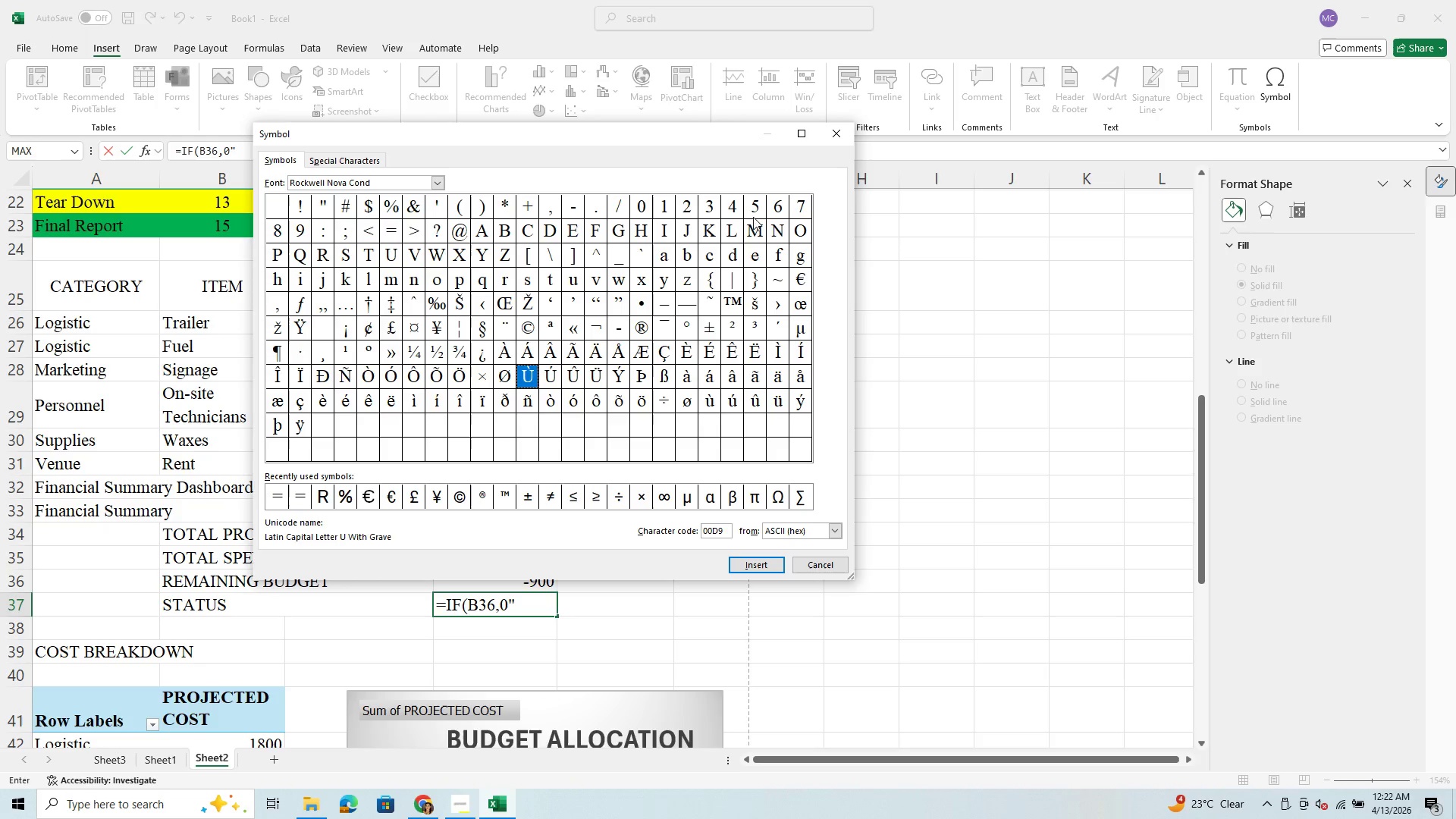 
left_click([754, 216])
 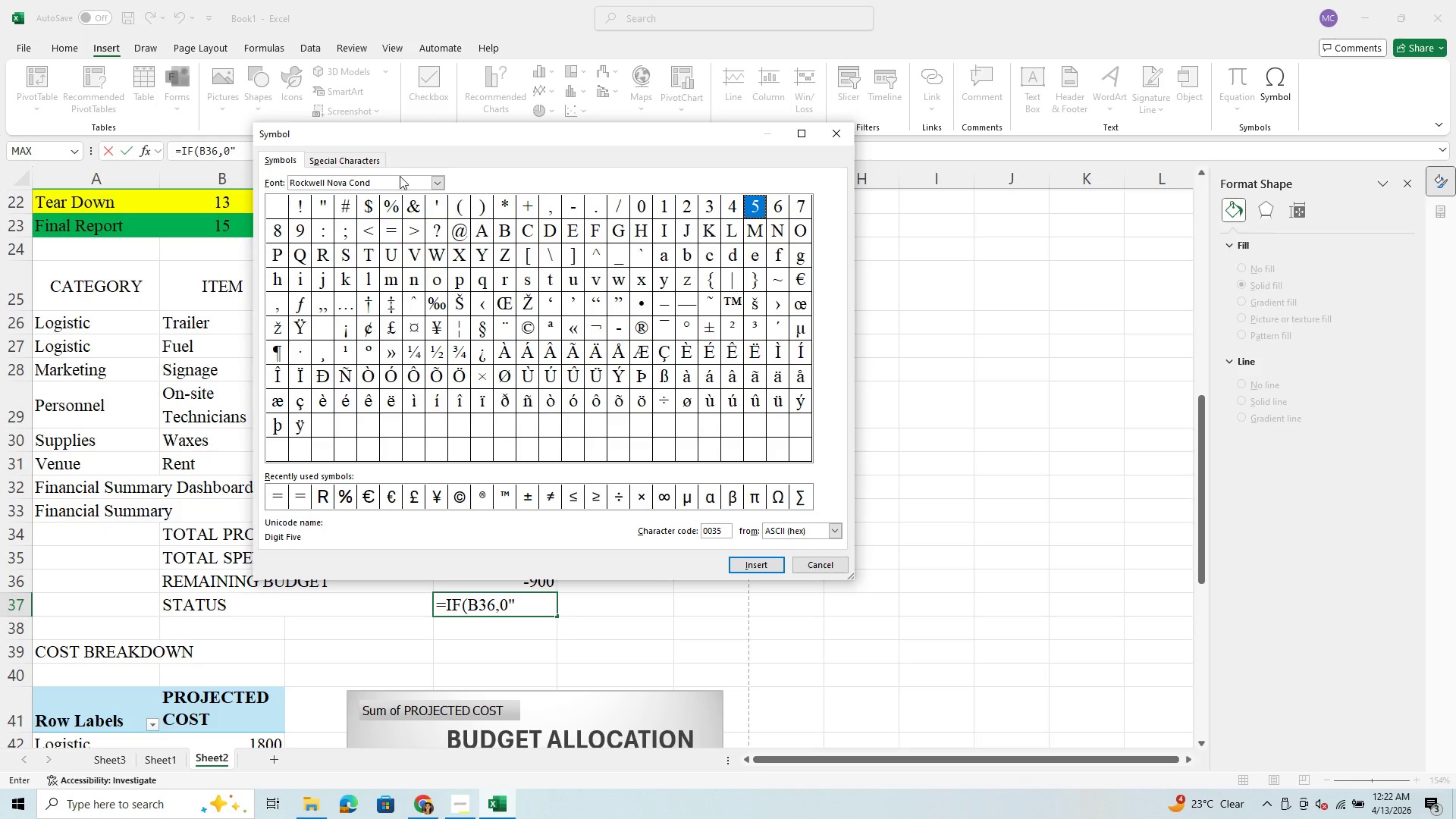 
left_click([344, 157])
 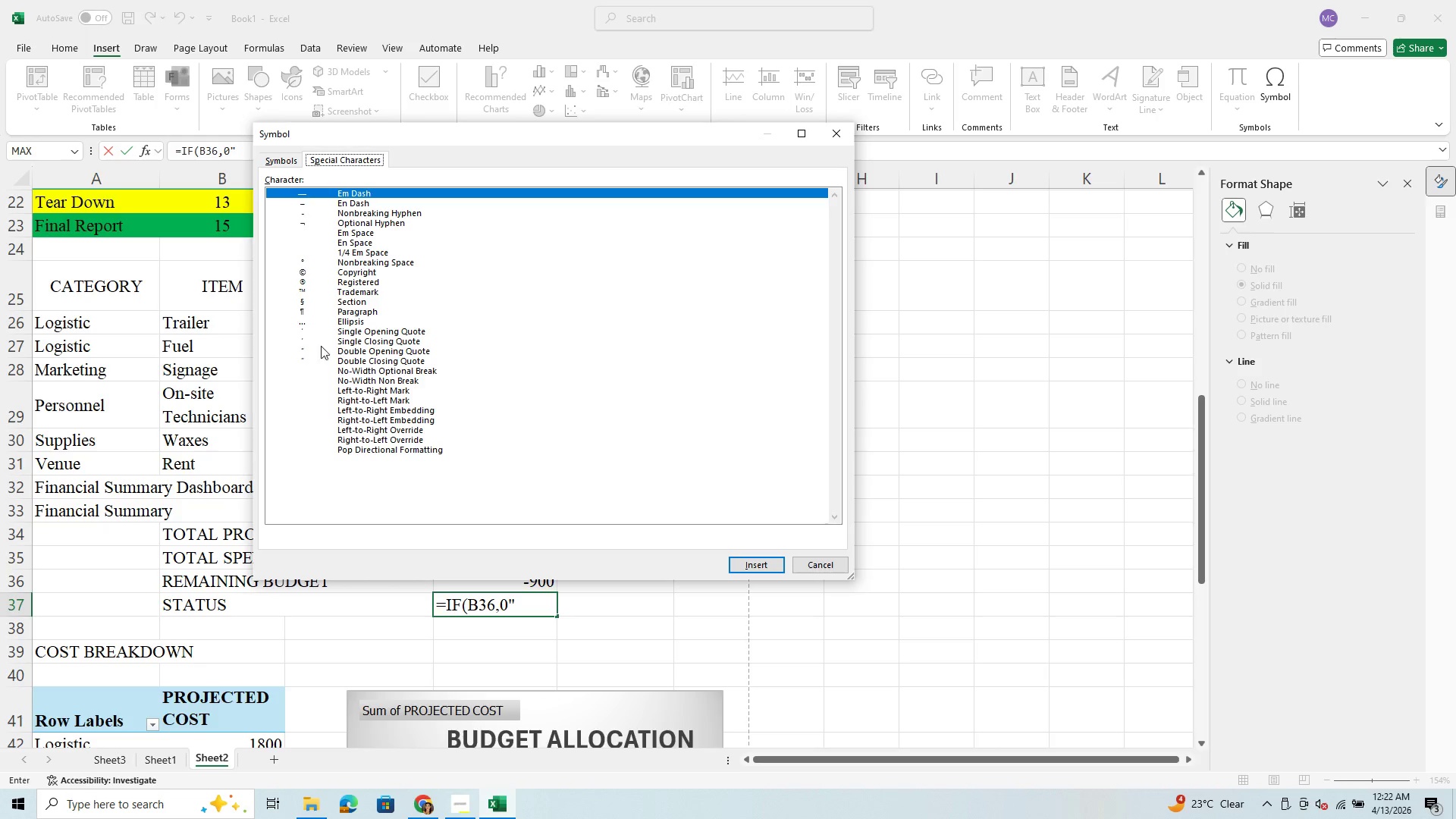 
wait(12.14)
 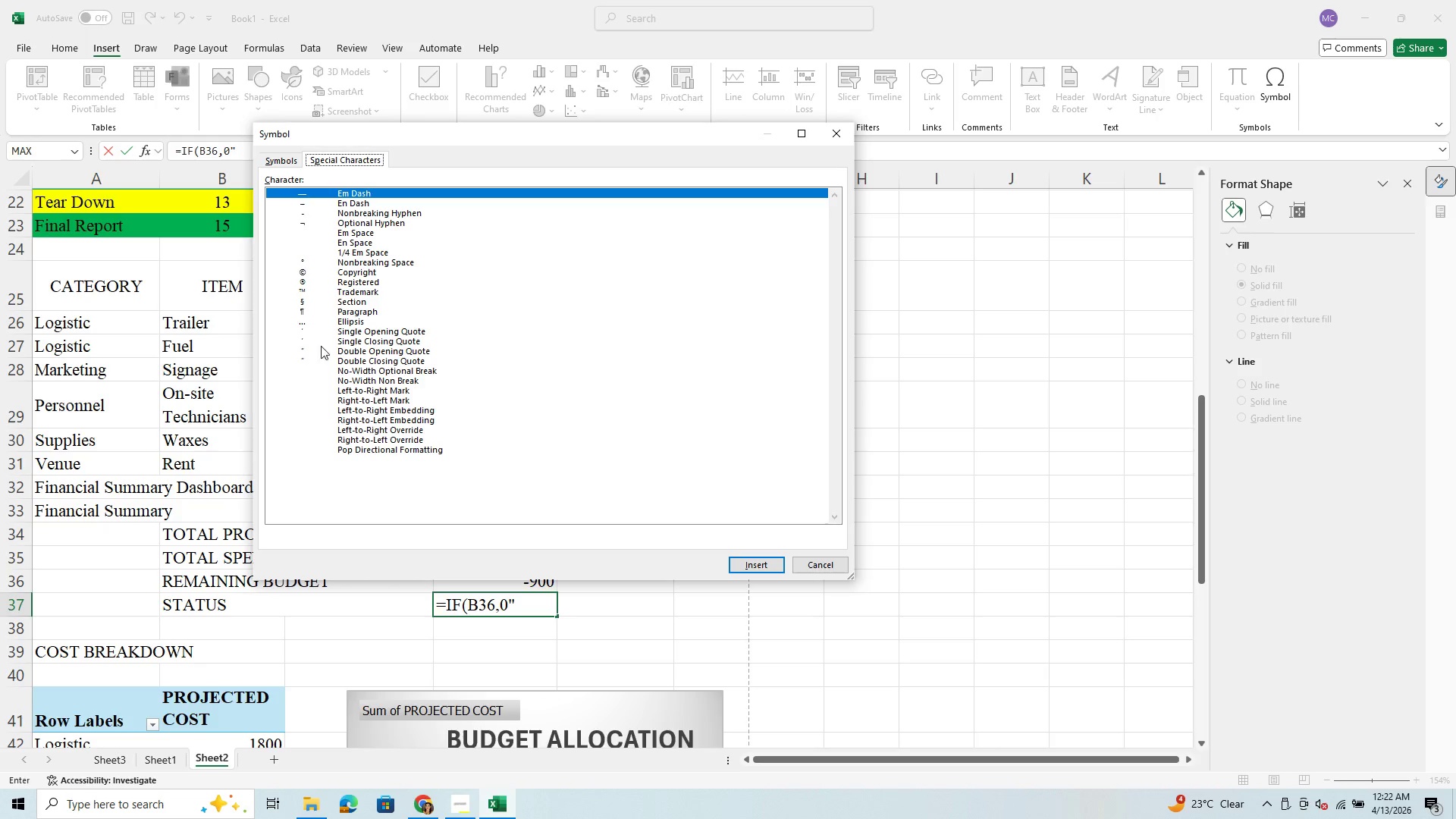 
left_click([836, 134])
 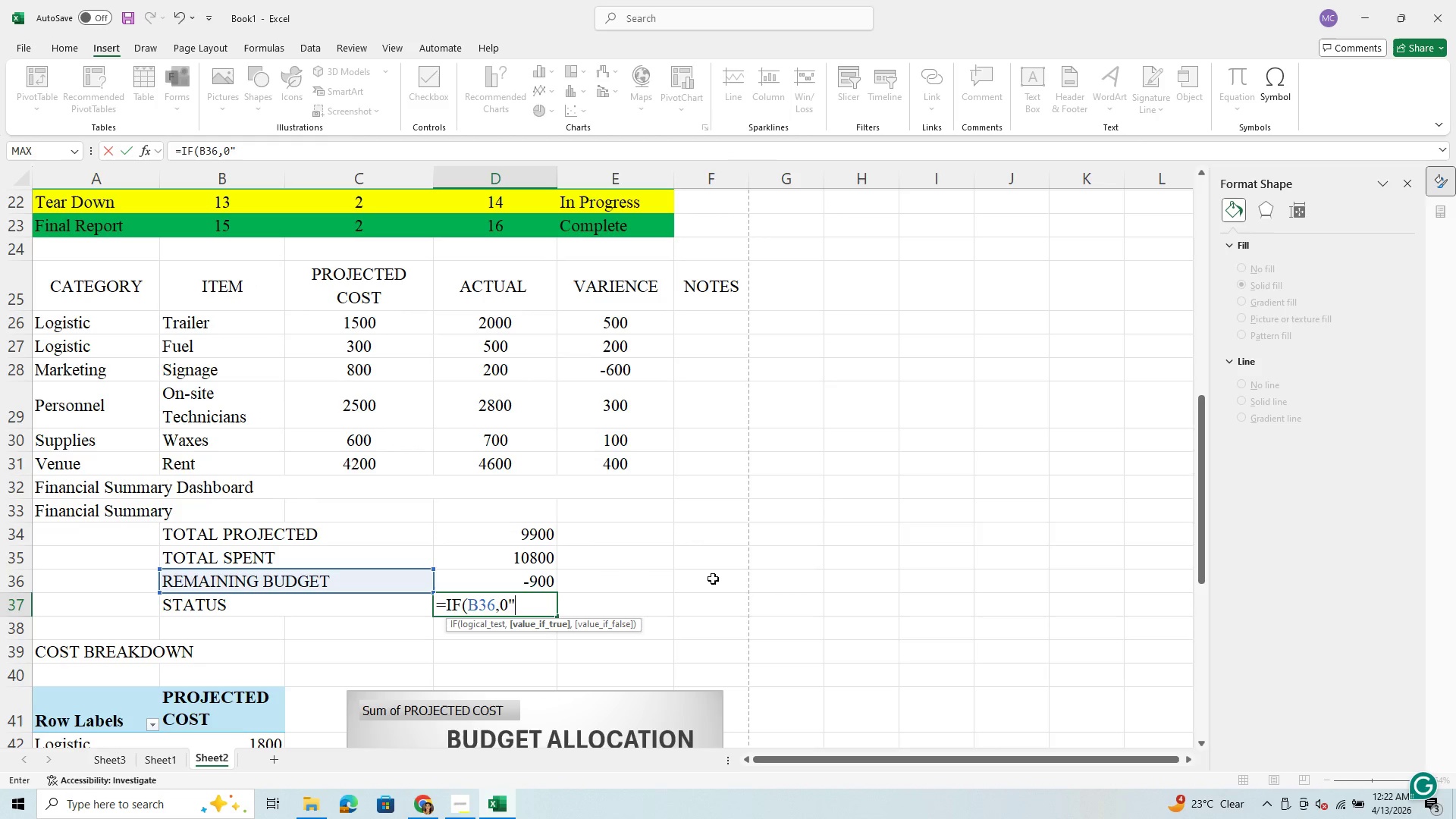 
scroll: coordinate [713, 579], scroll_direction: up, amount: 14.0
 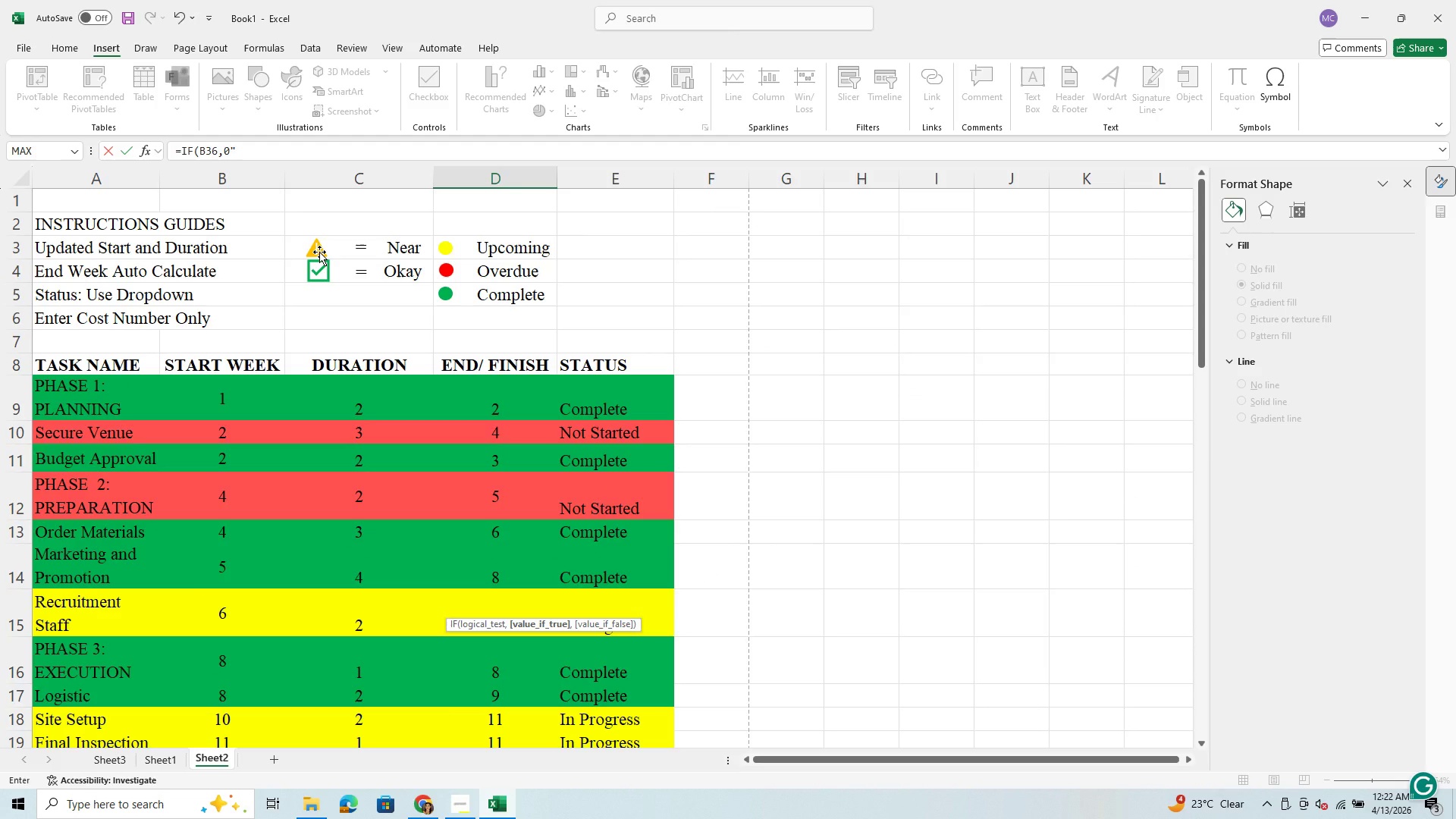 
left_click([319, 252])
 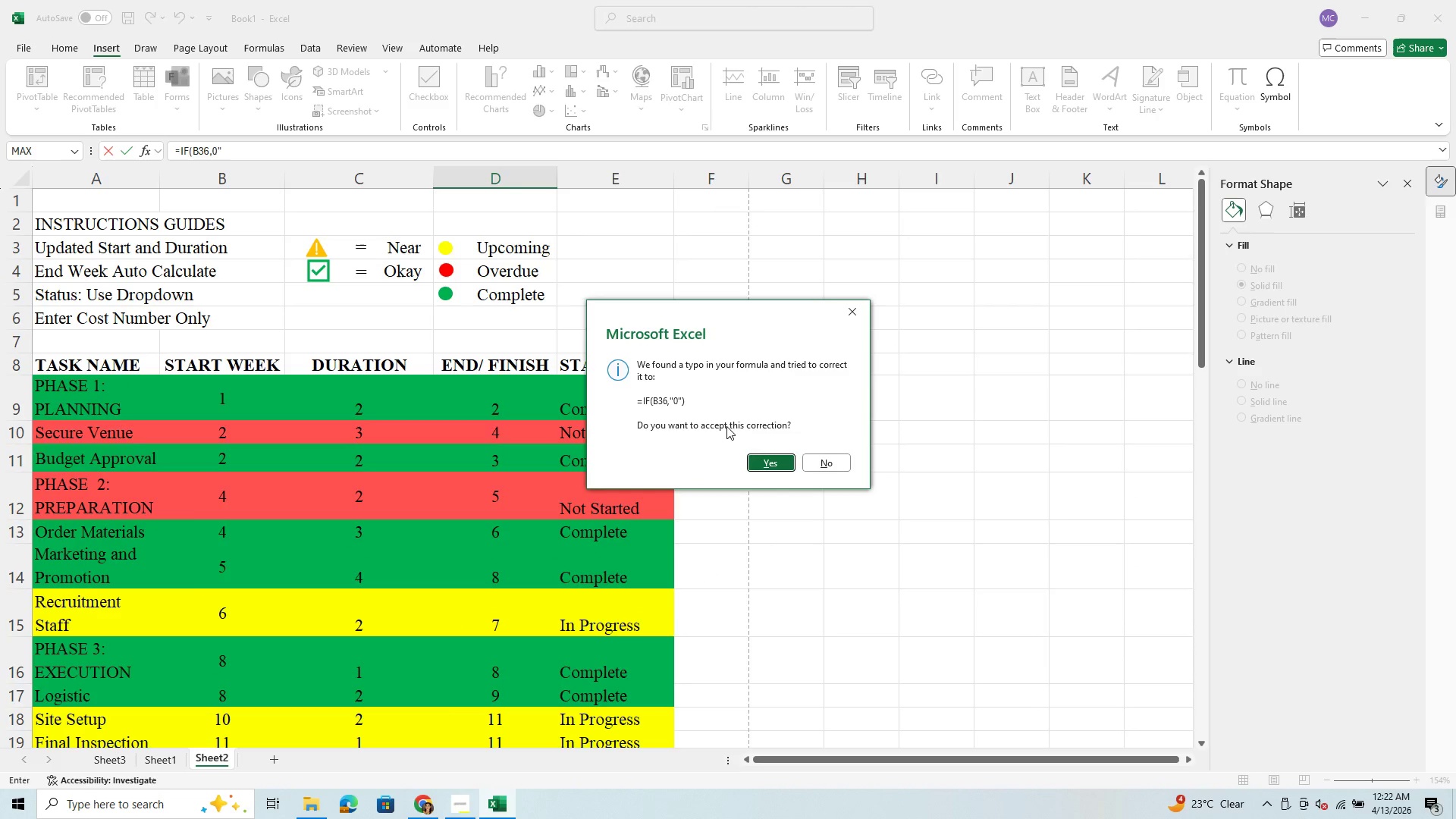 
left_click([772, 462])
 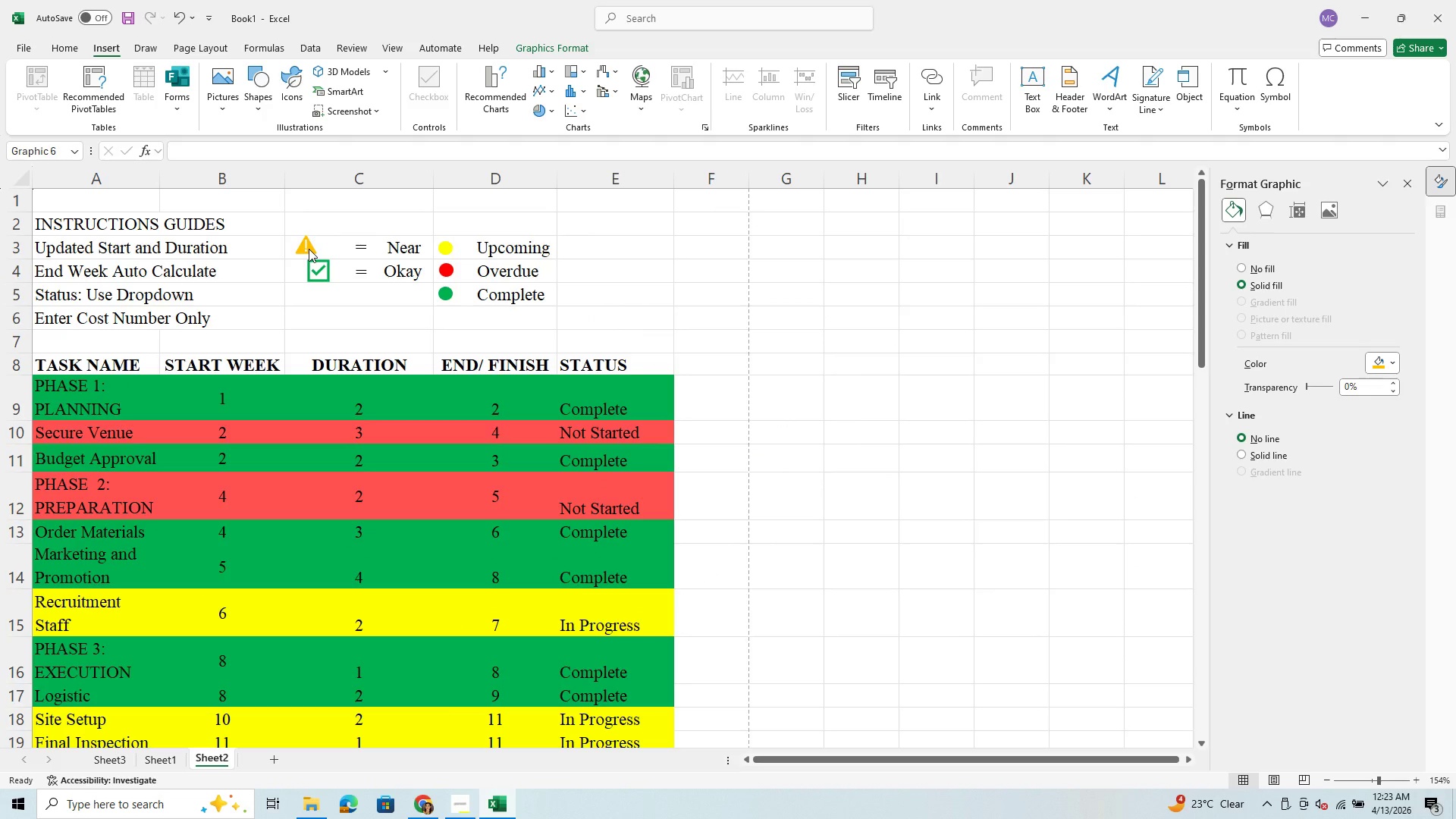 
left_click([322, 249])
 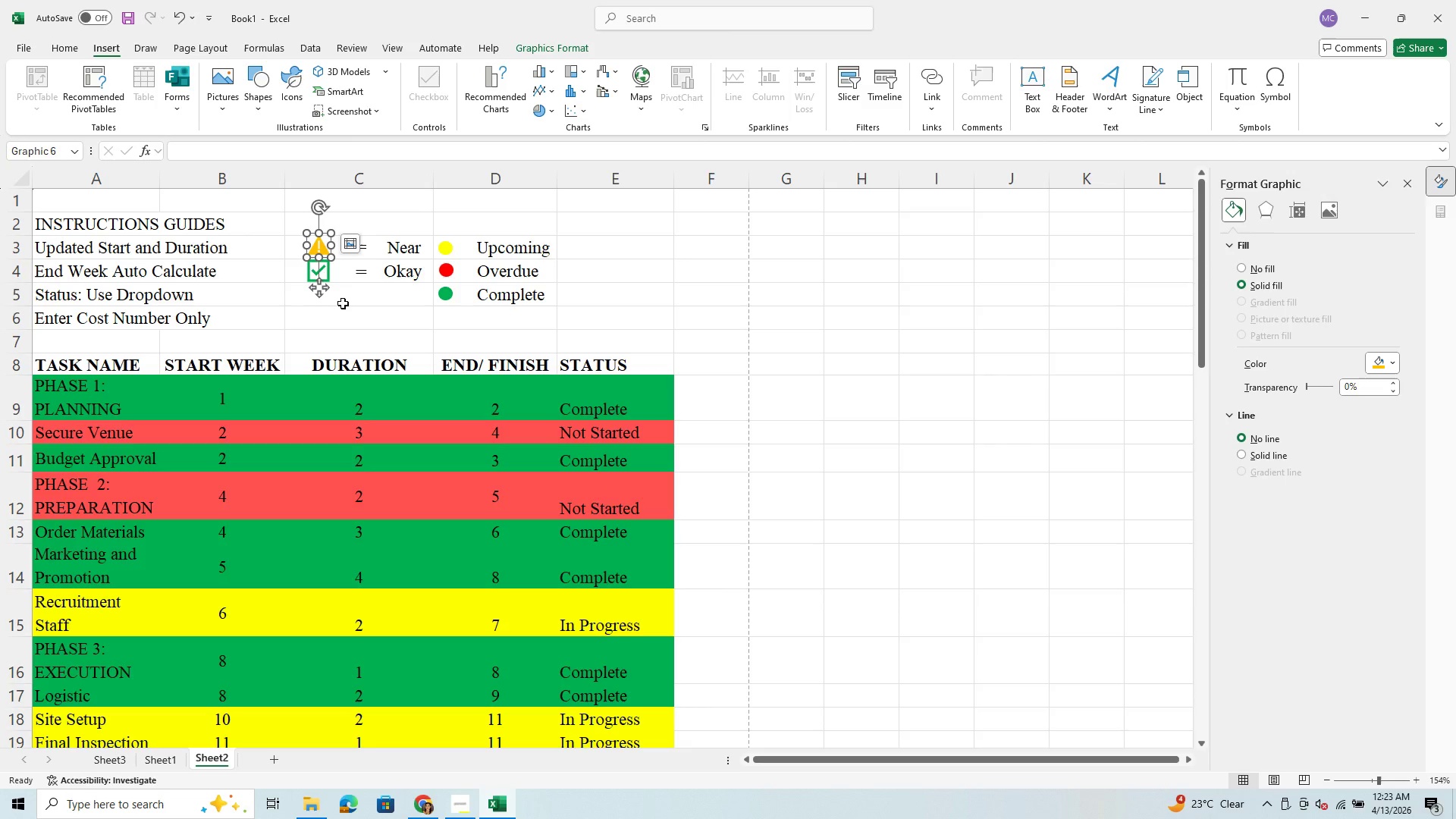 
scroll: coordinate [670, 463], scroll_direction: down, amount: 20.0
 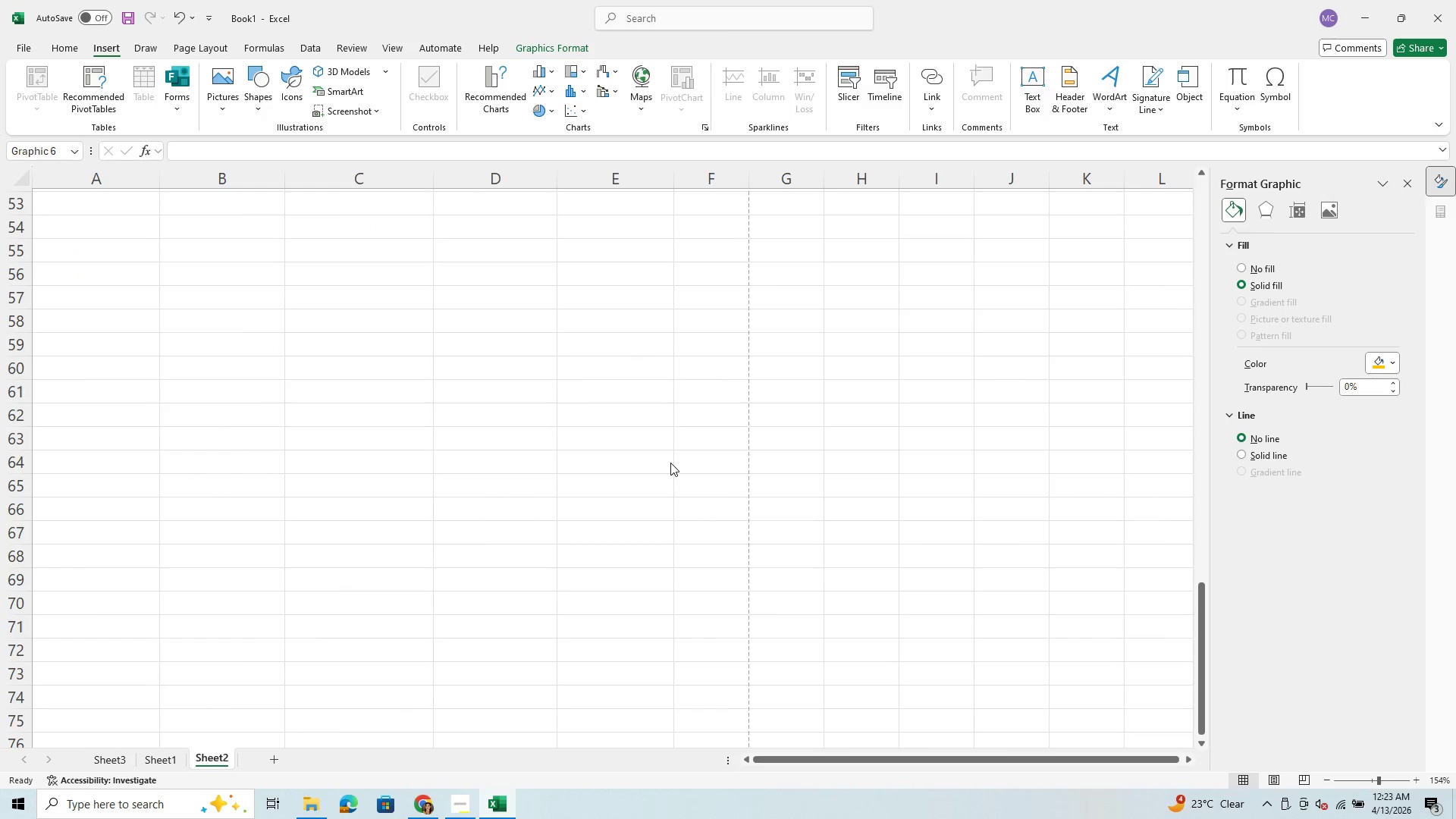 
scroll: coordinate [670, 463], scroll_direction: up, amount: 11.0
 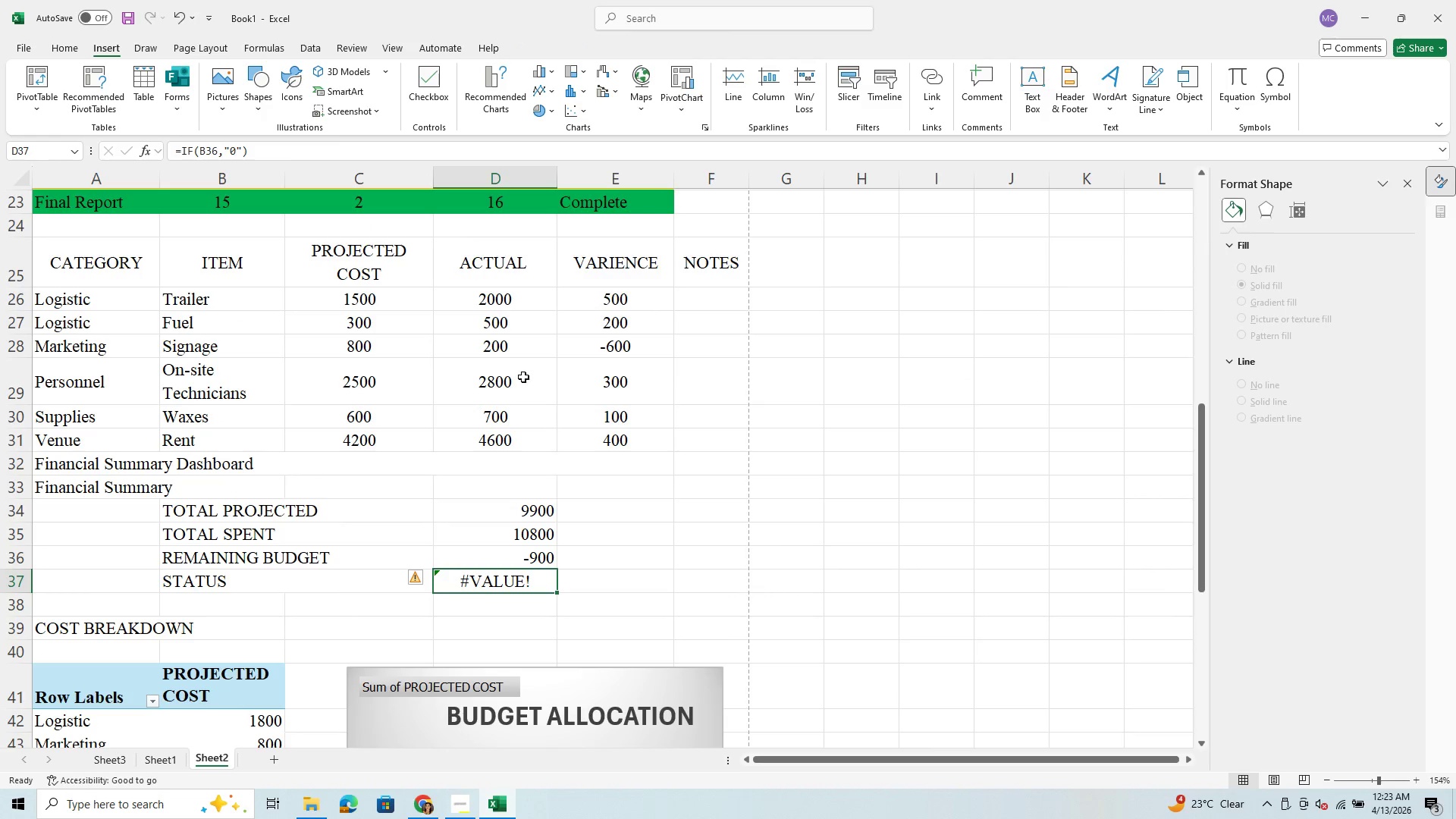 
mouse_move([238, 153])
 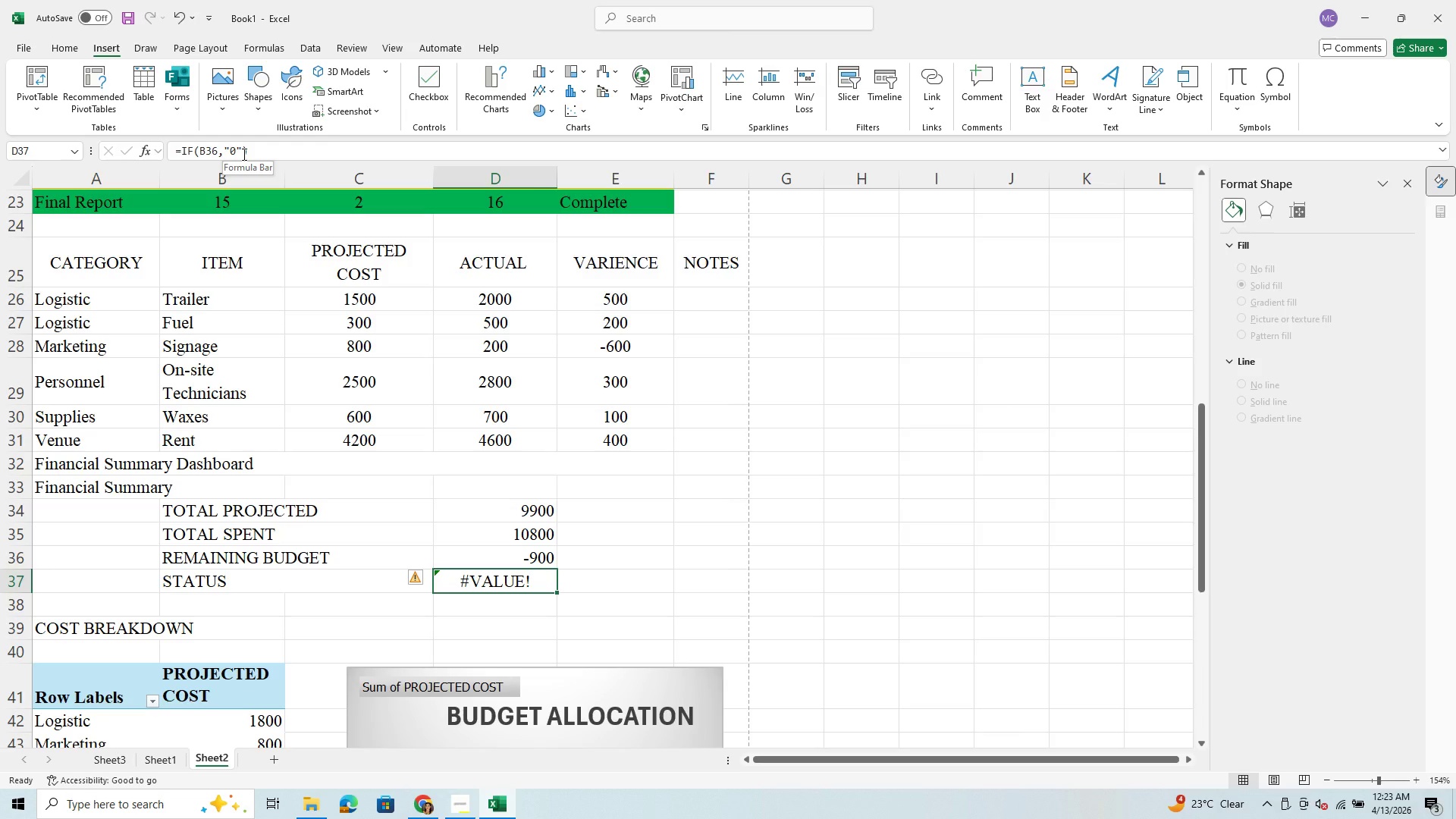 
left_click([243, 154])
 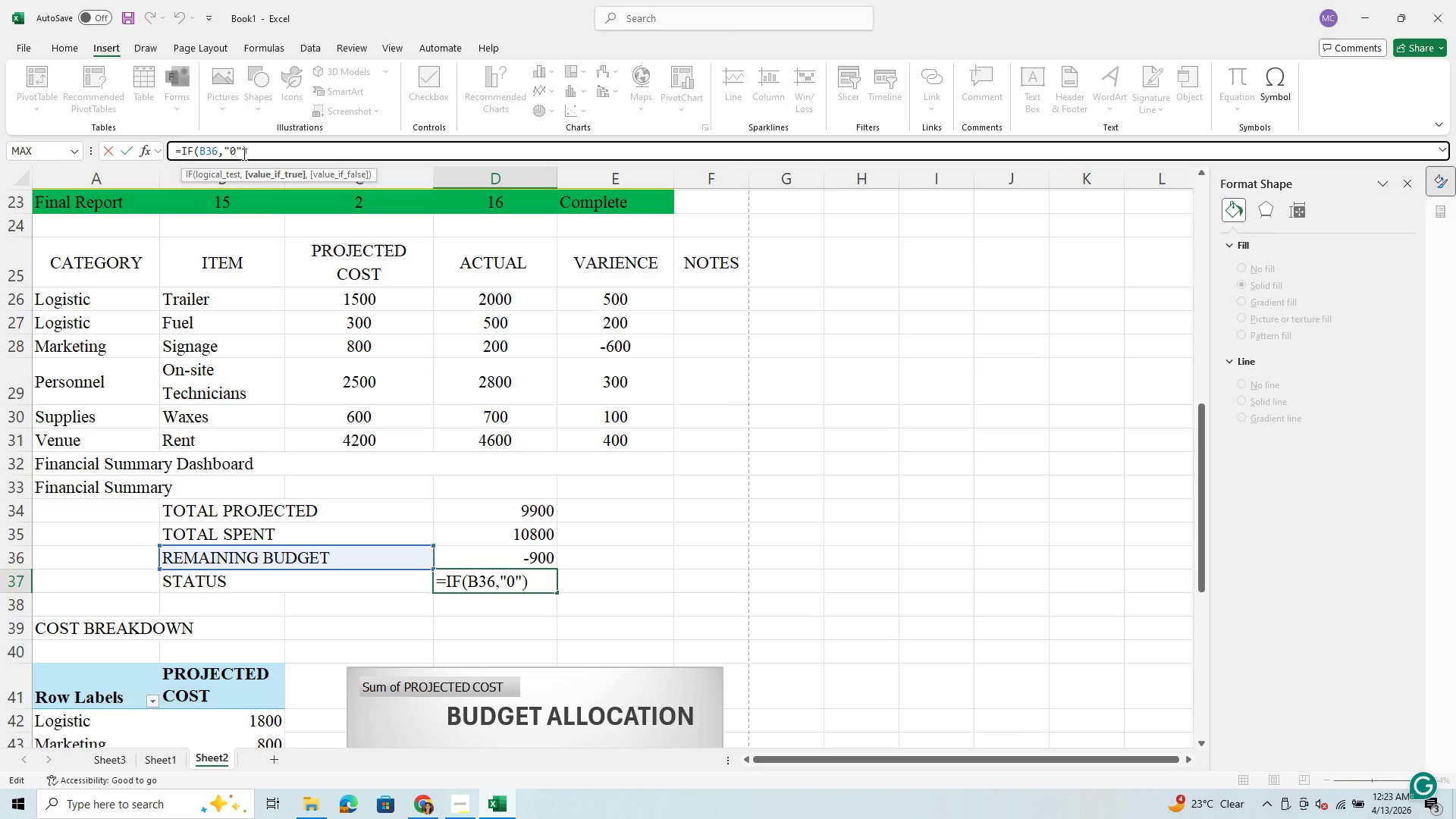 
wait(8.84)
 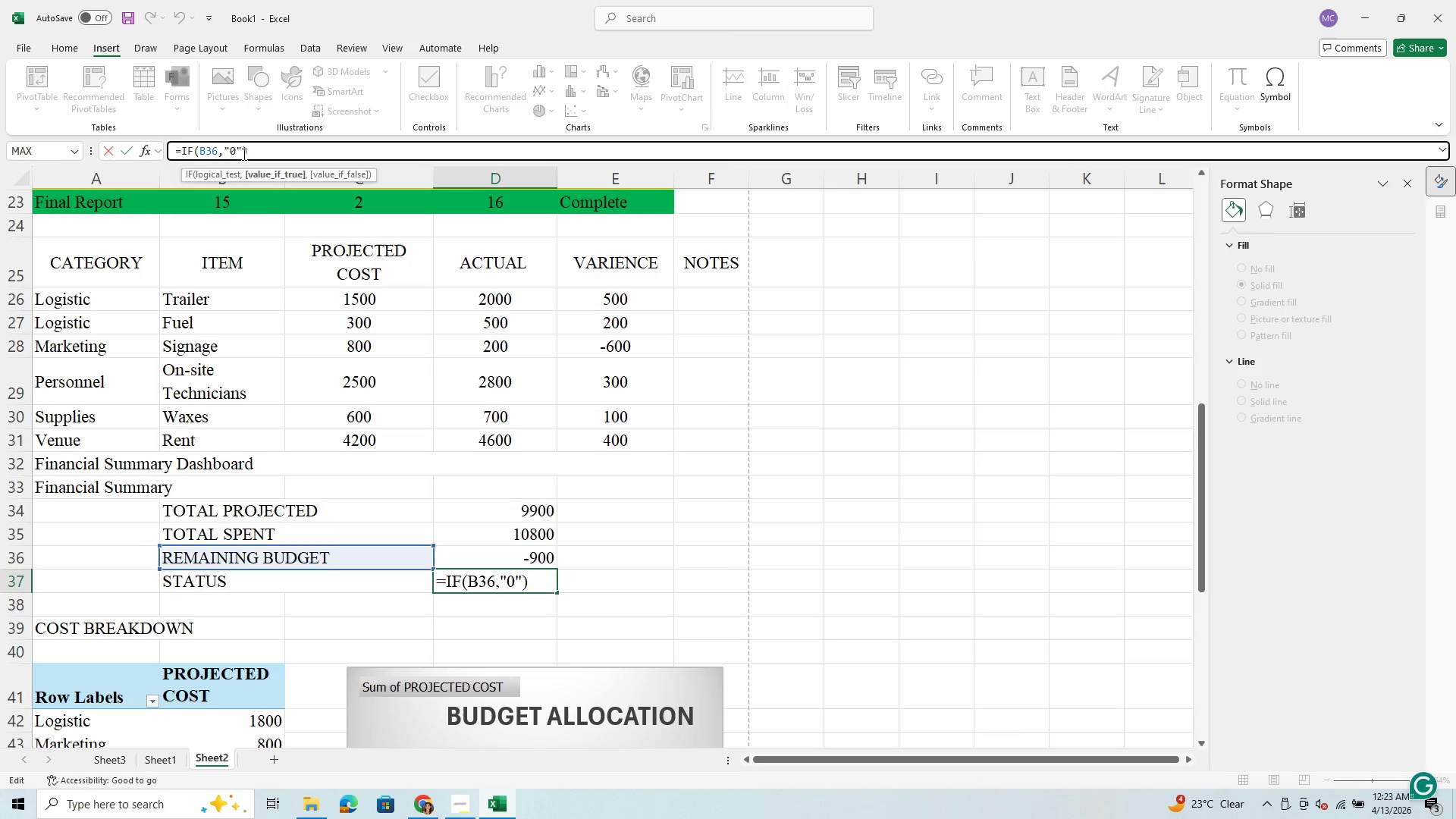 
left_click([68, 44])
 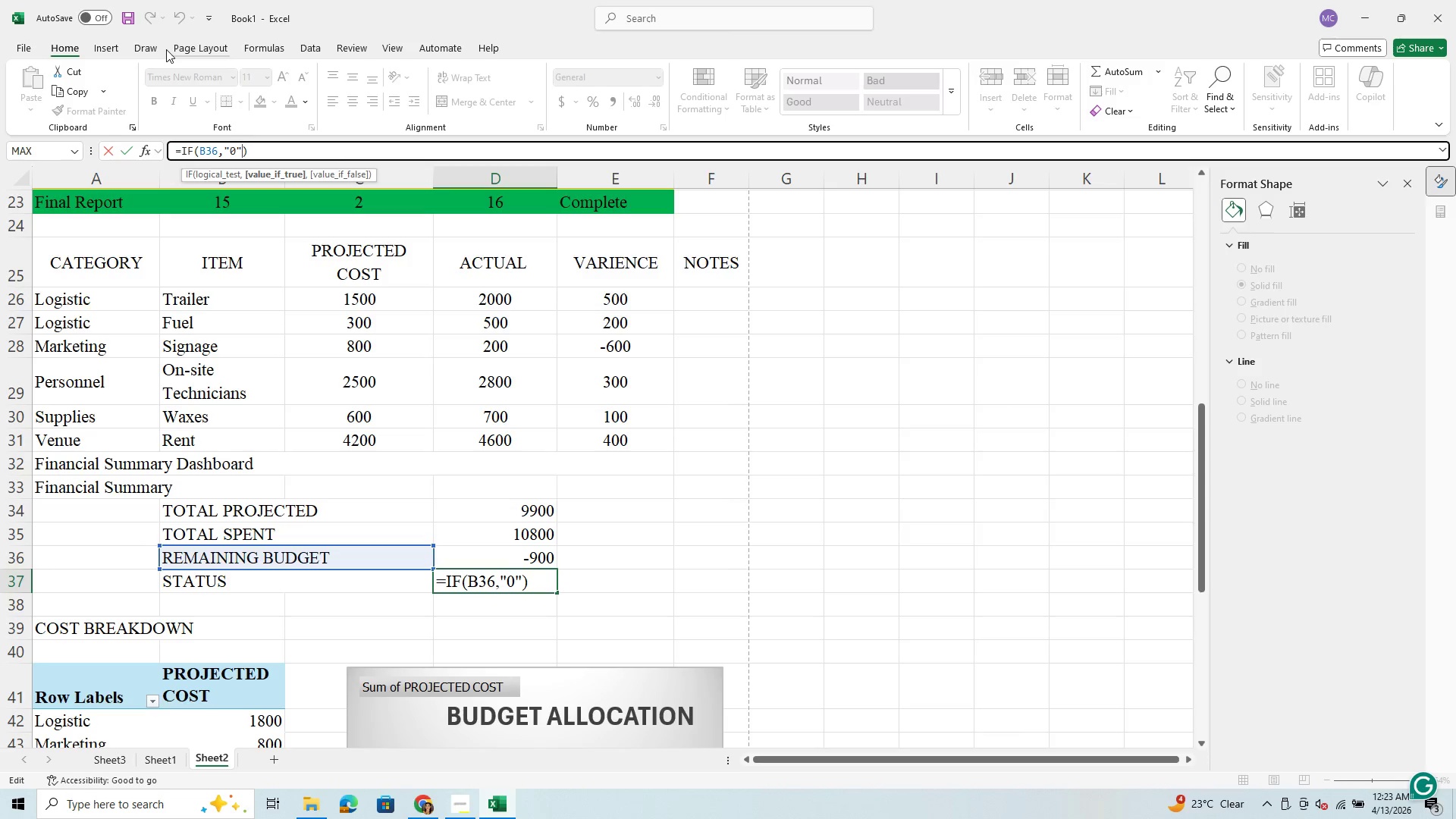 
left_click([182, 43])
 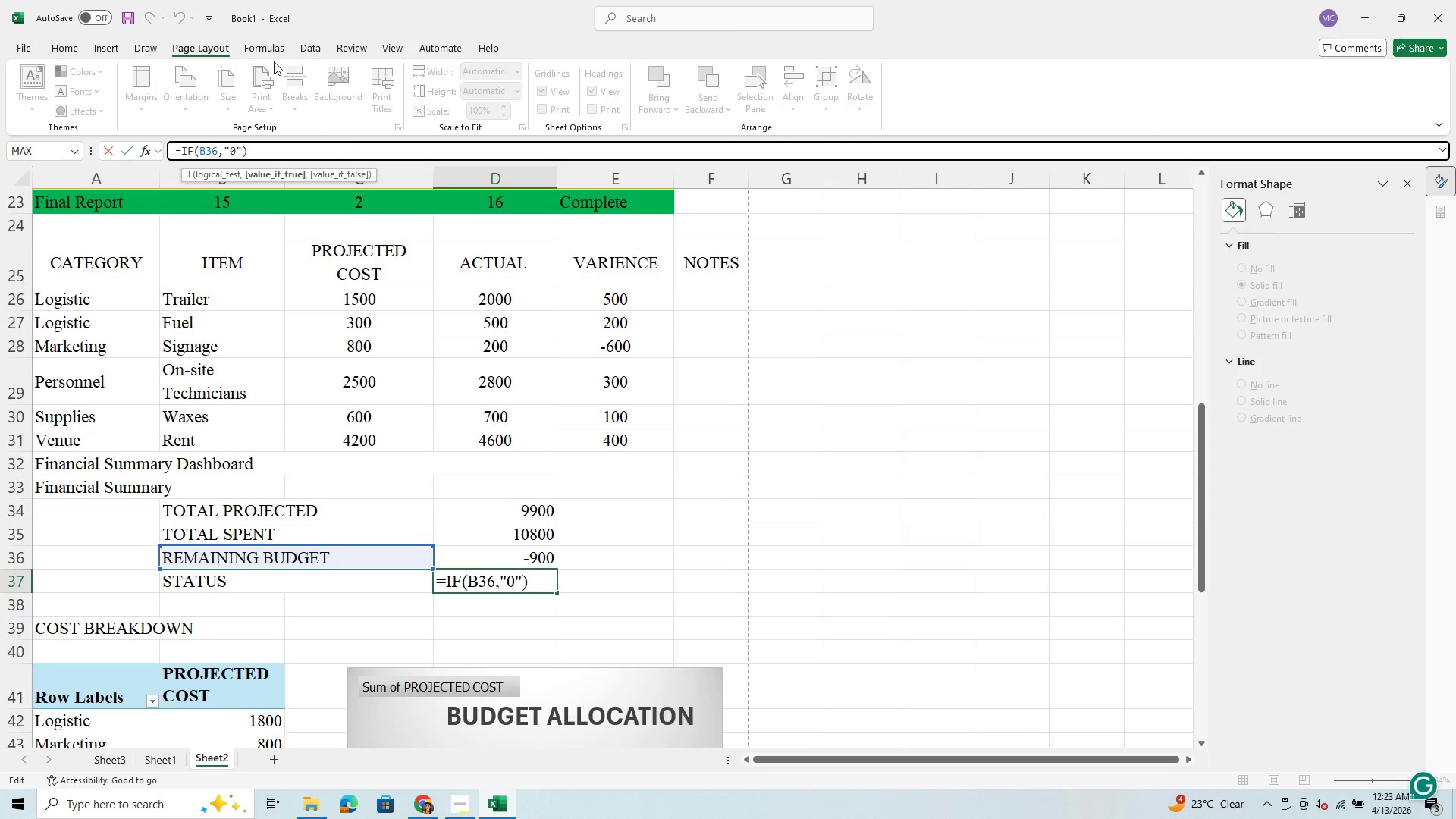 
left_click([272, 51])
 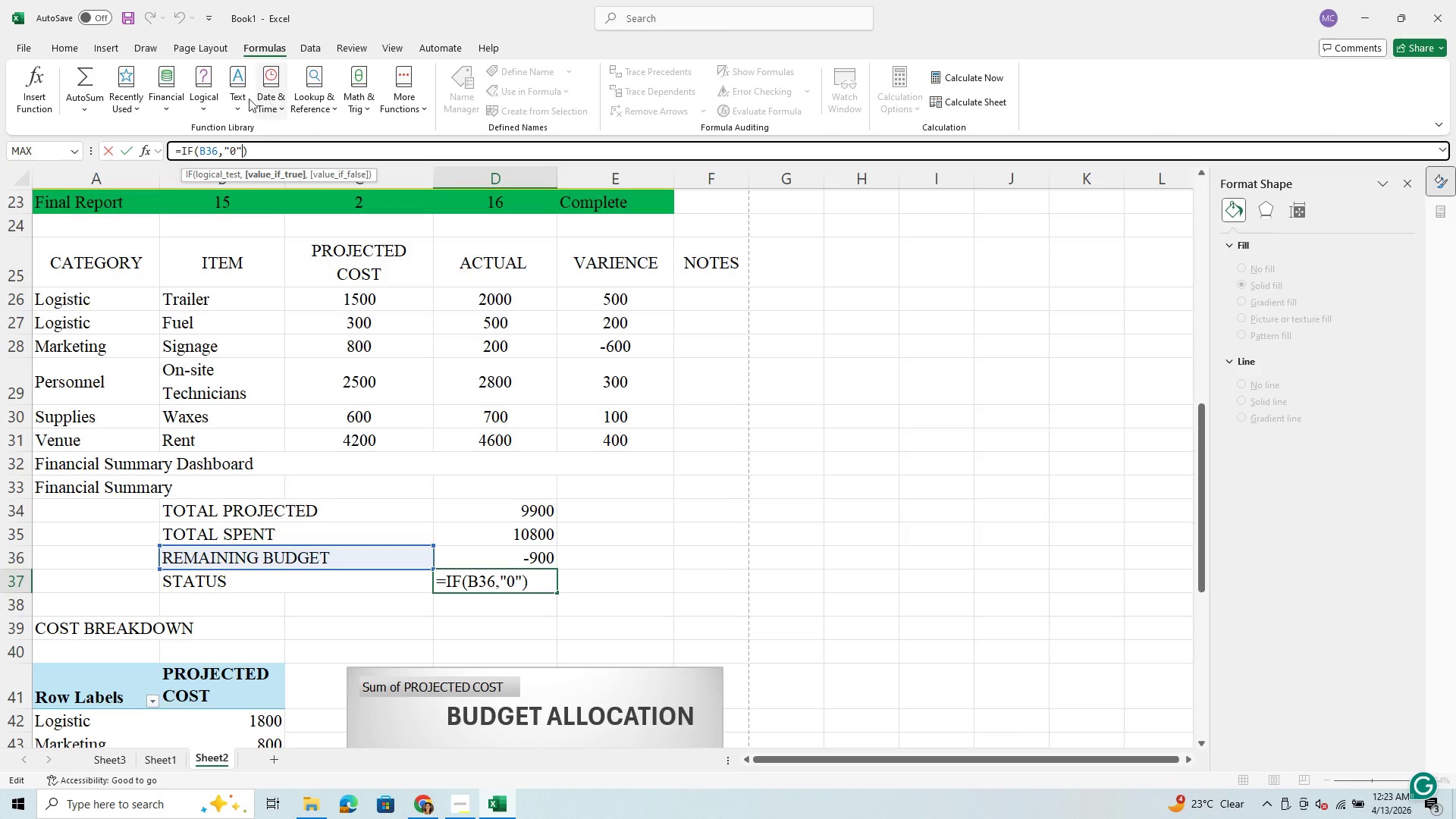 
wait(5.77)
 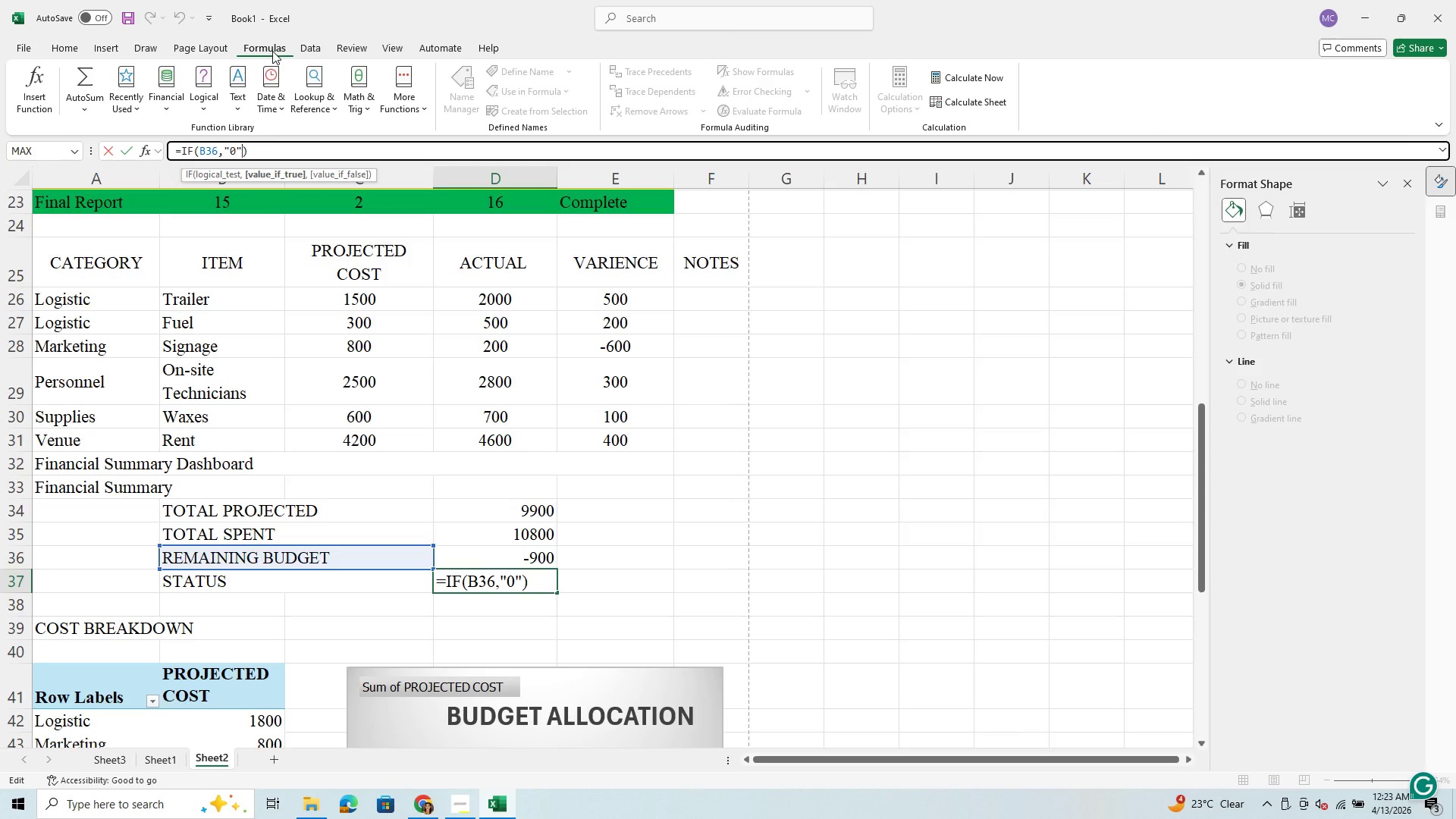 
left_click([131, 80])
 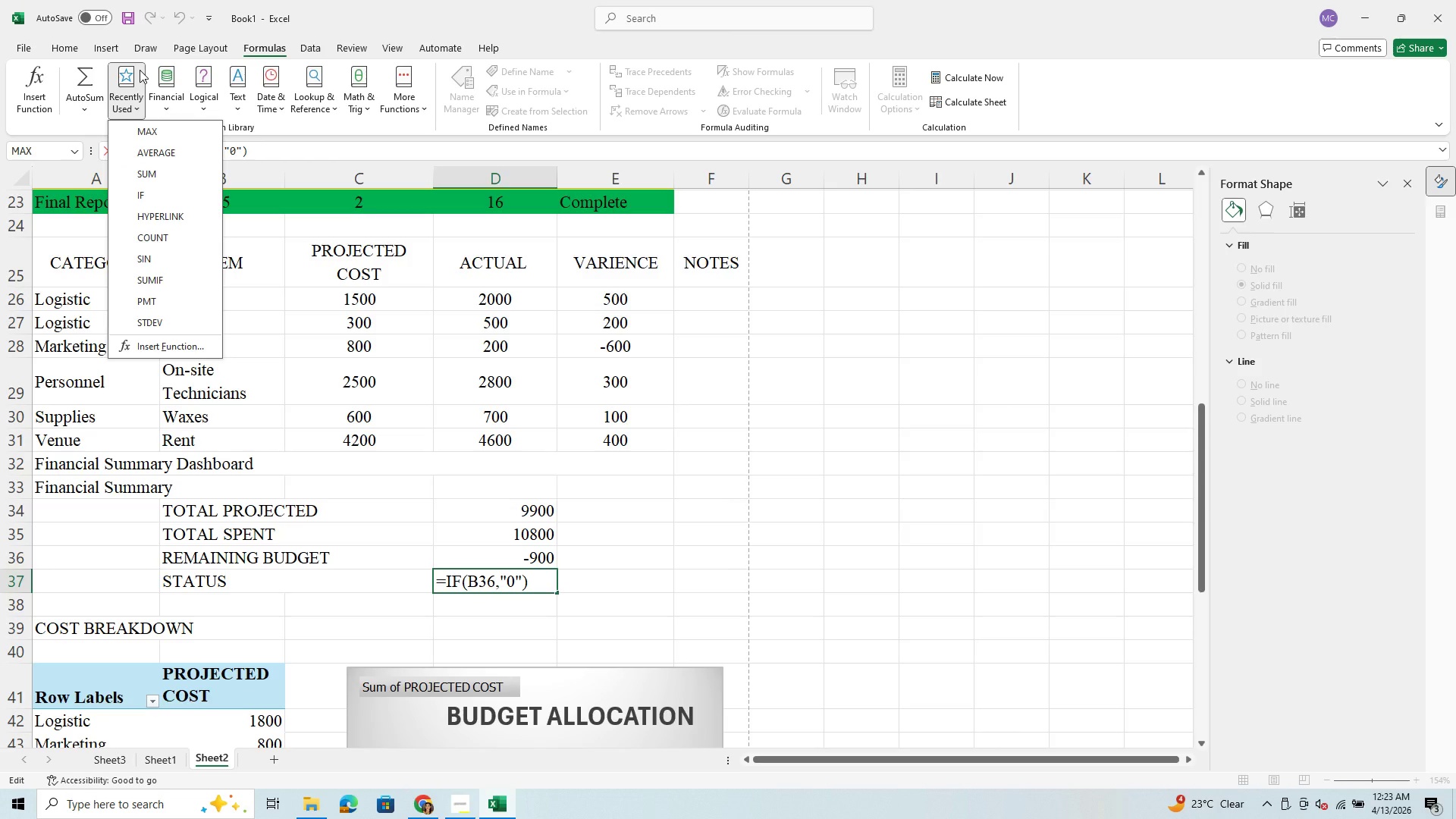 
left_click([123, 77])
 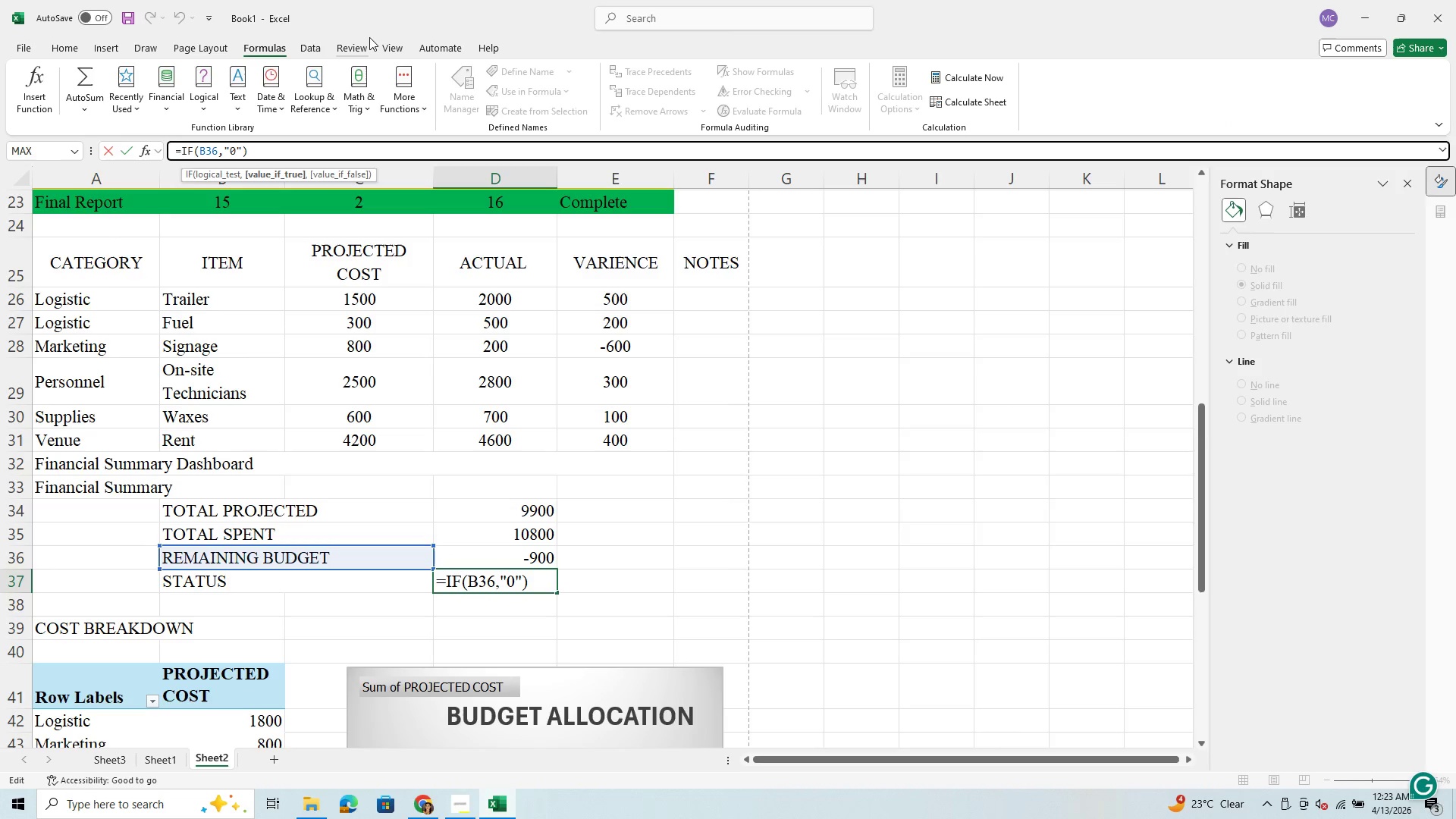 
left_click([323, 50])
 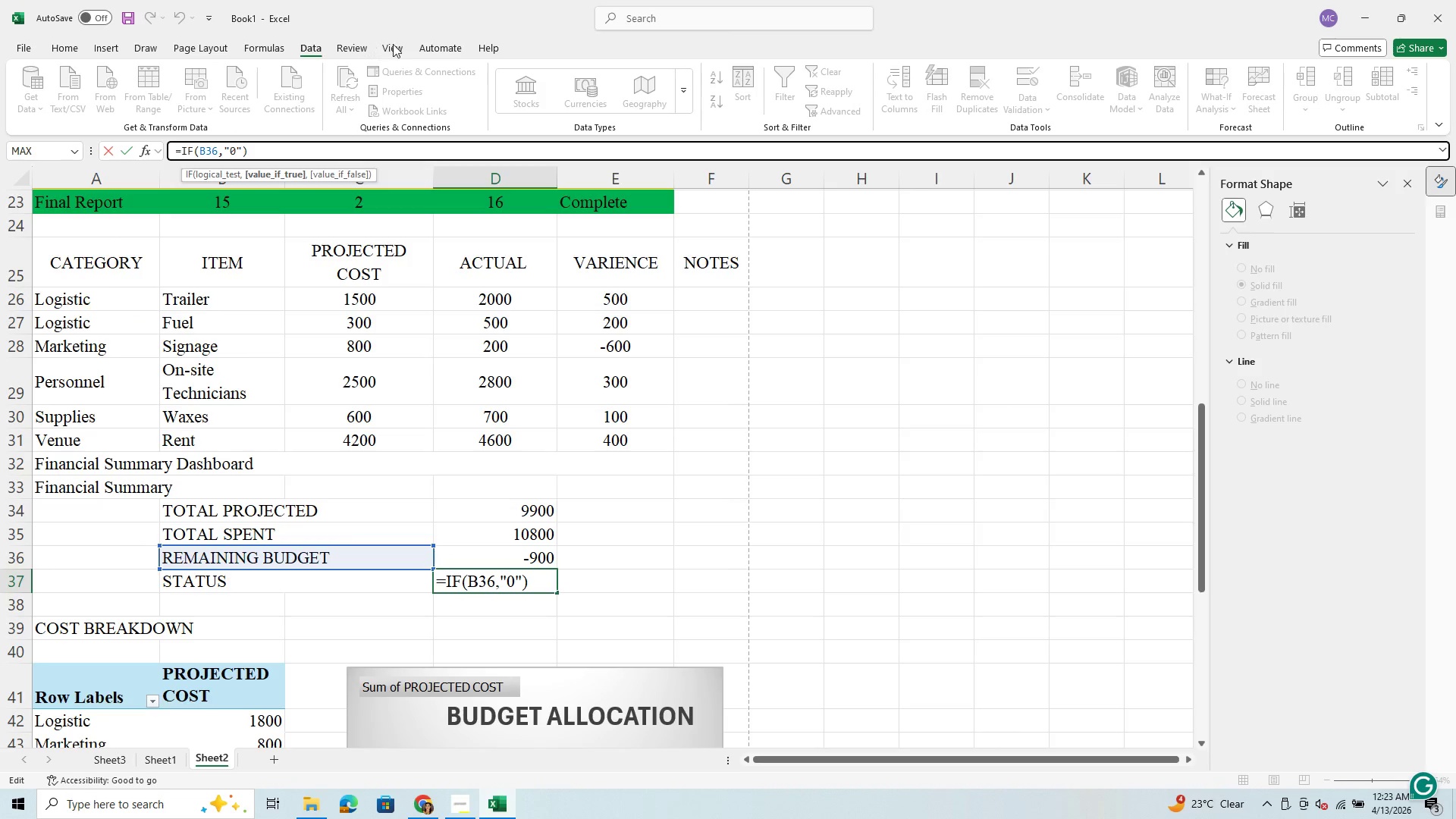 
left_click([397, 44])
 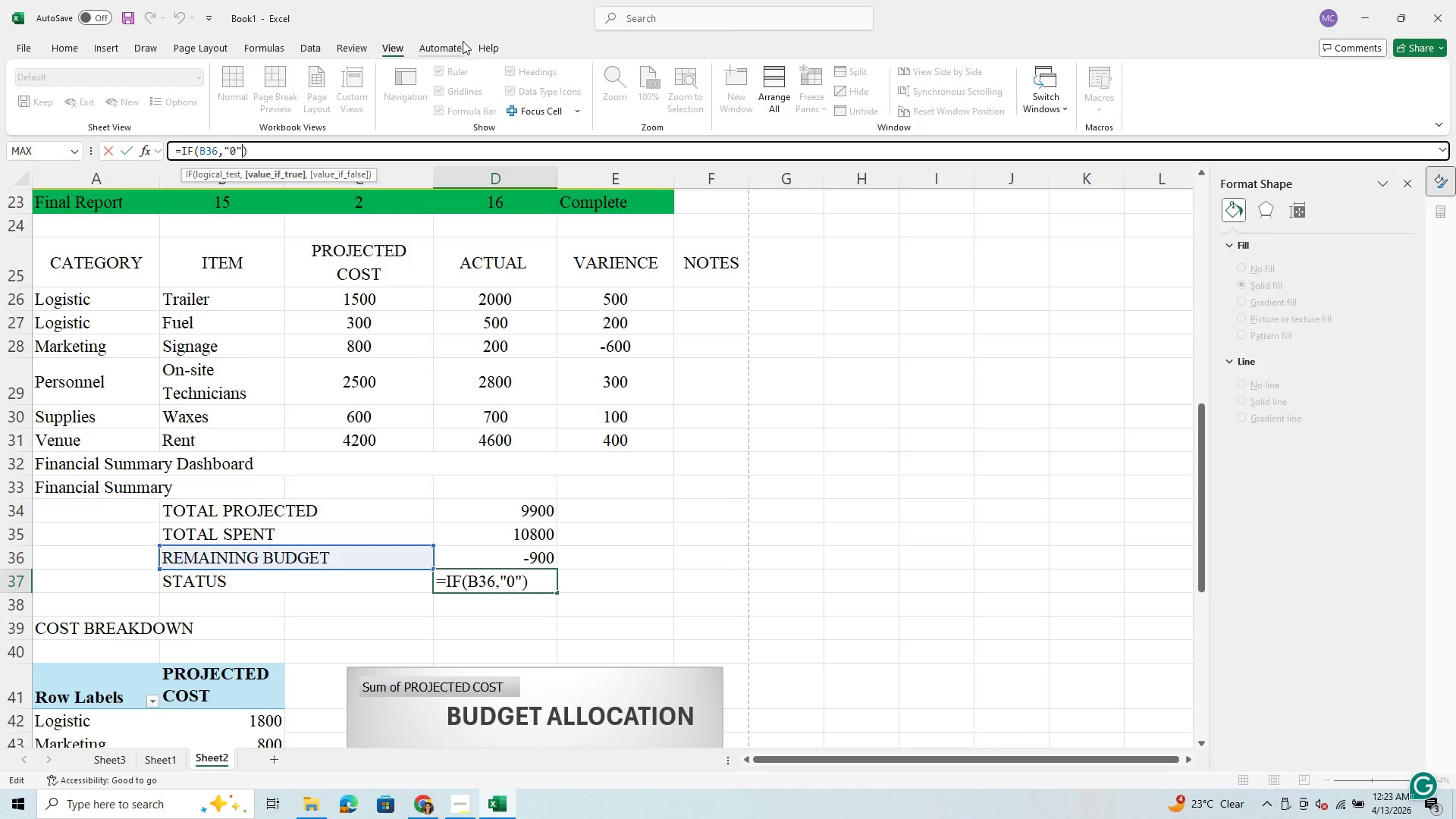 
left_click([451, 49])
 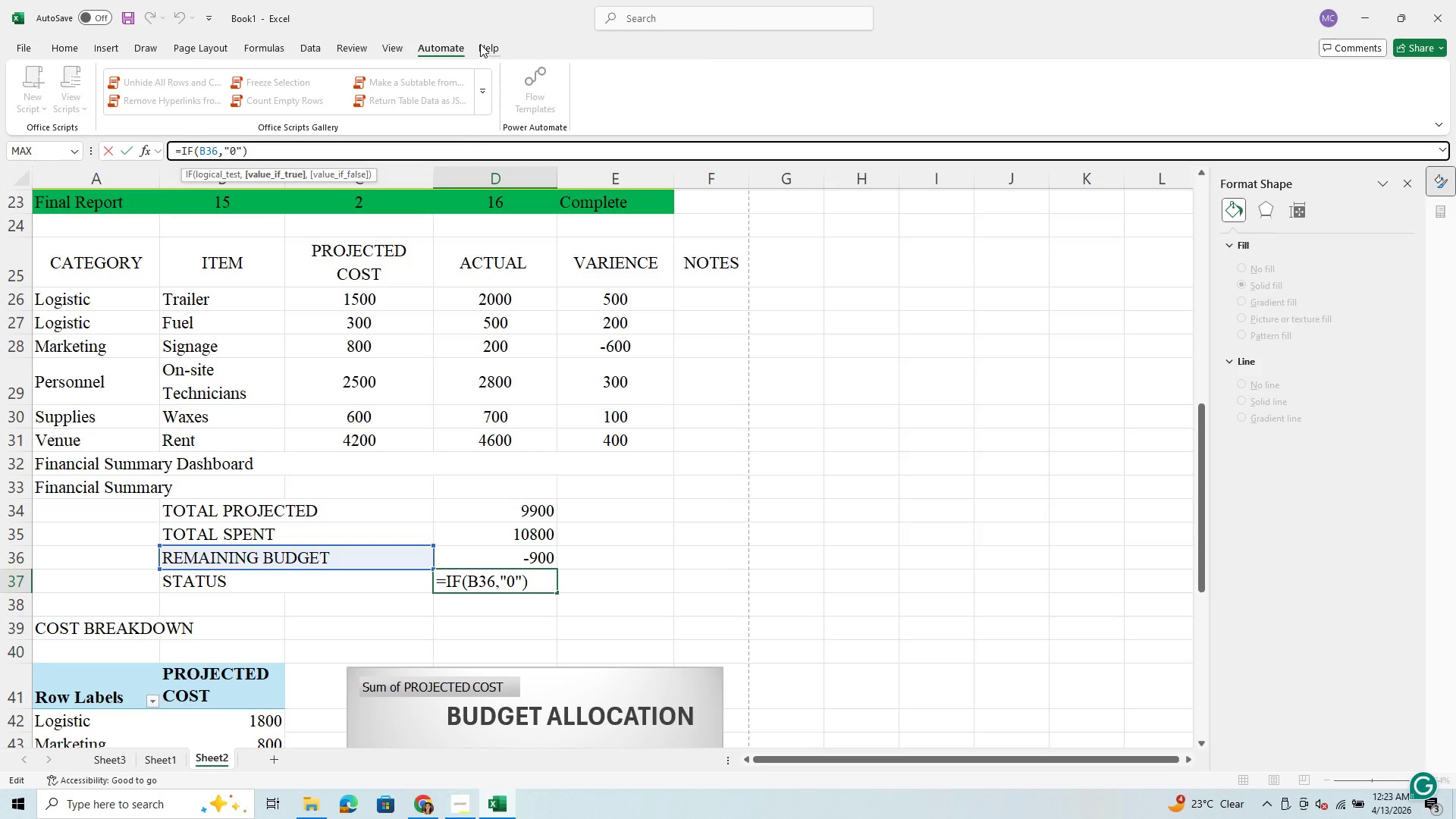 
left_click([480, 44])
 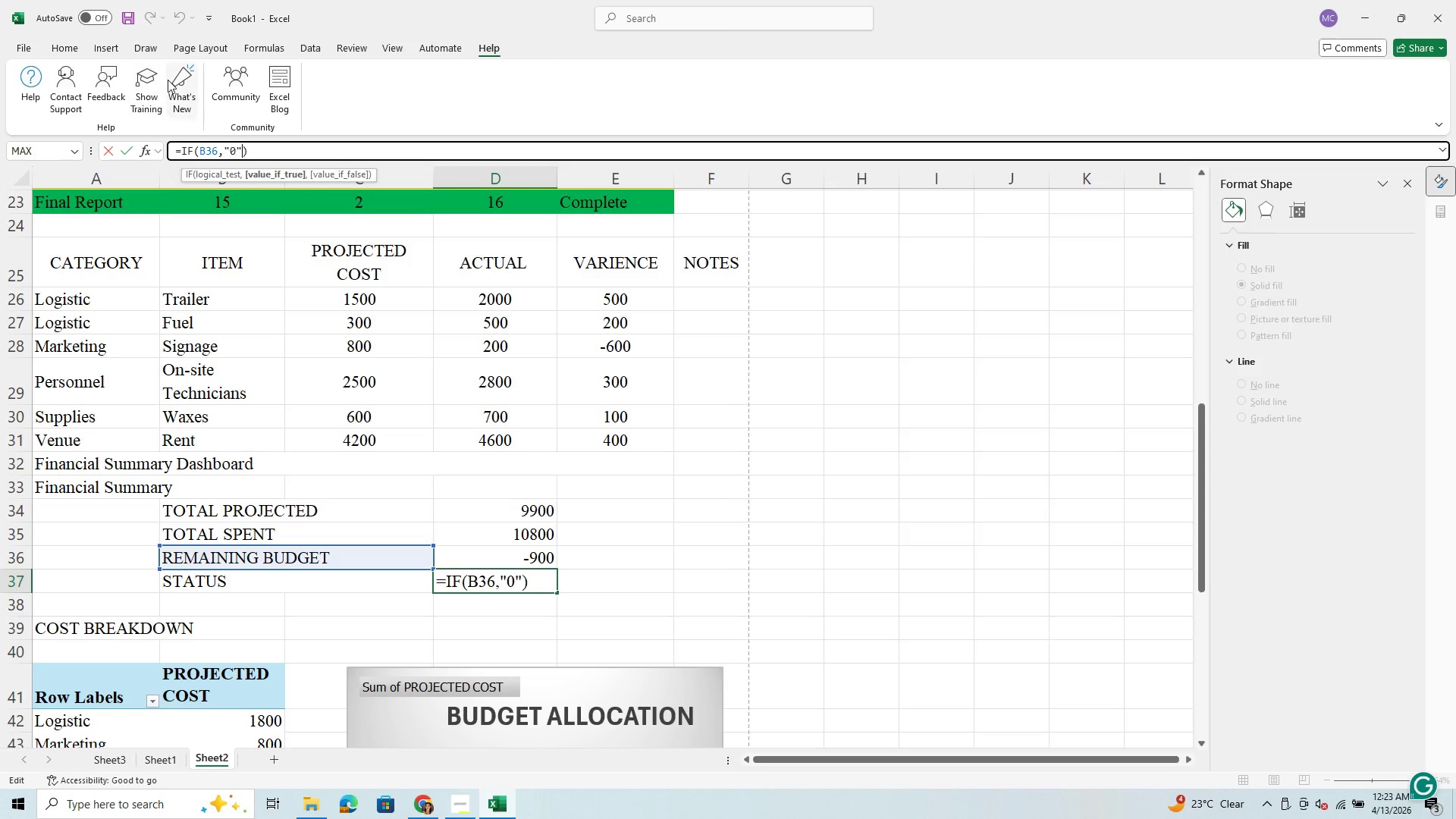 
left_click([55, 39])
 